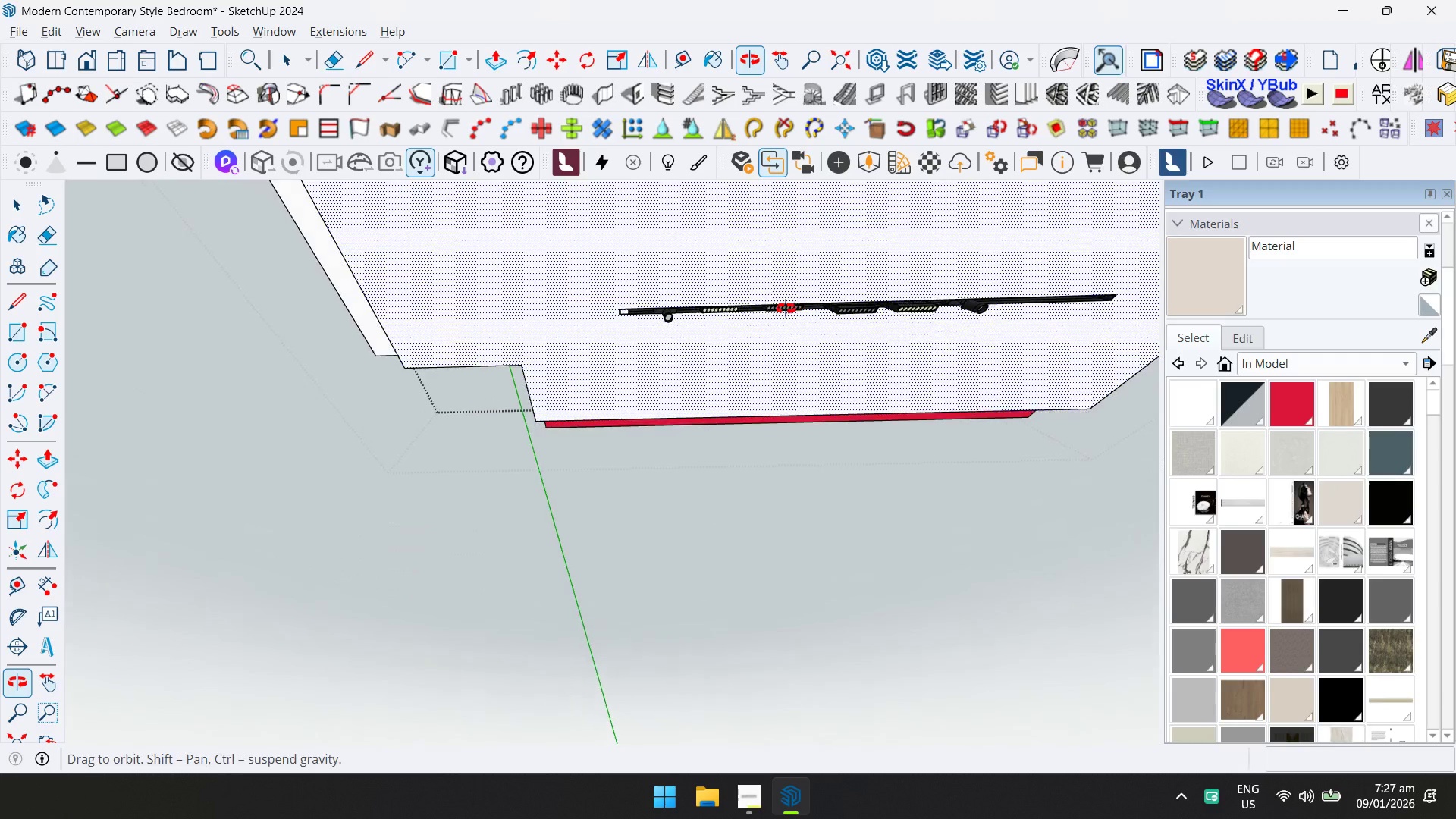 
key(D)
 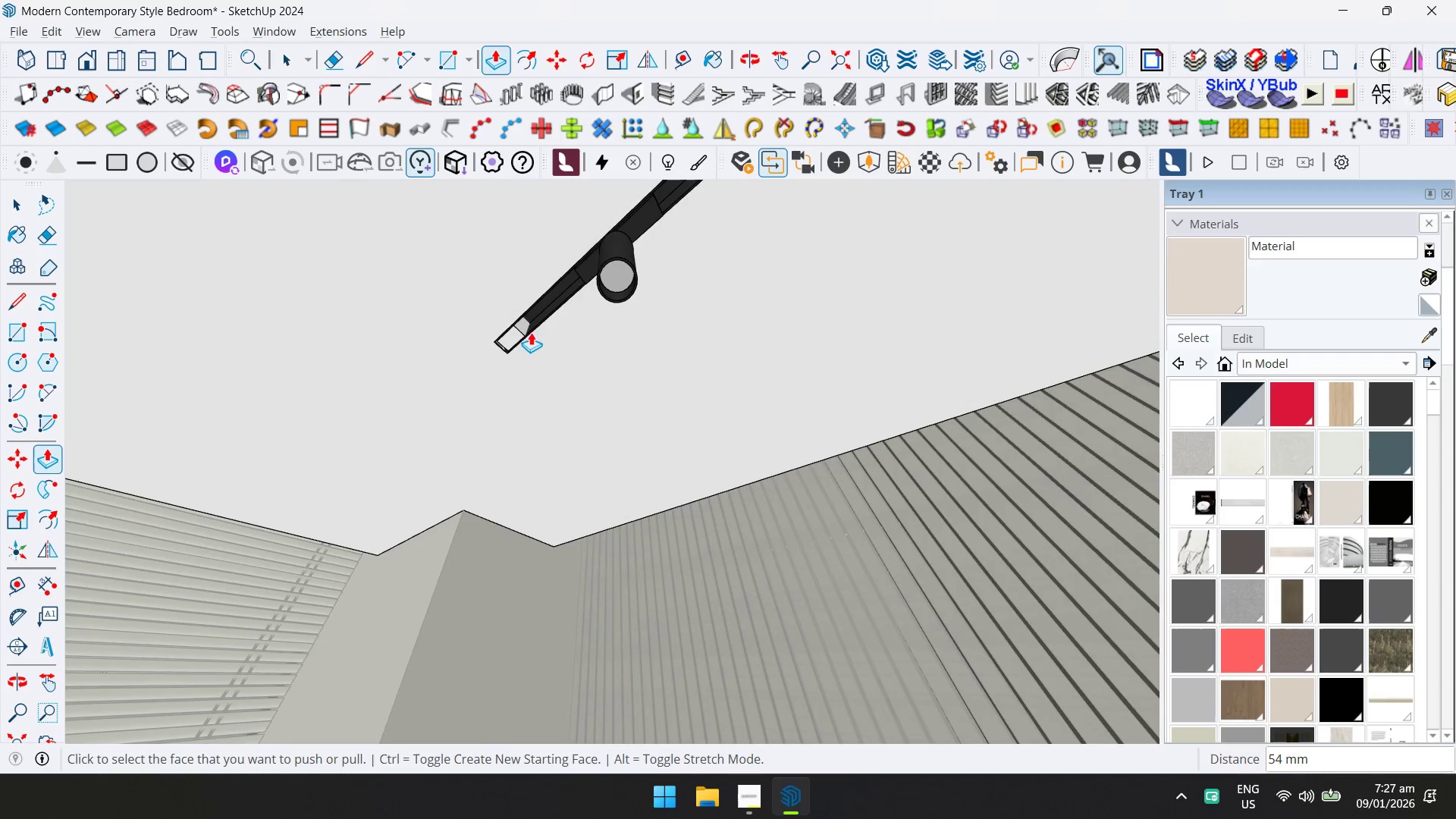 
scroll: coordinate [609, 316], scroll_direction: up, amount: 13.0
 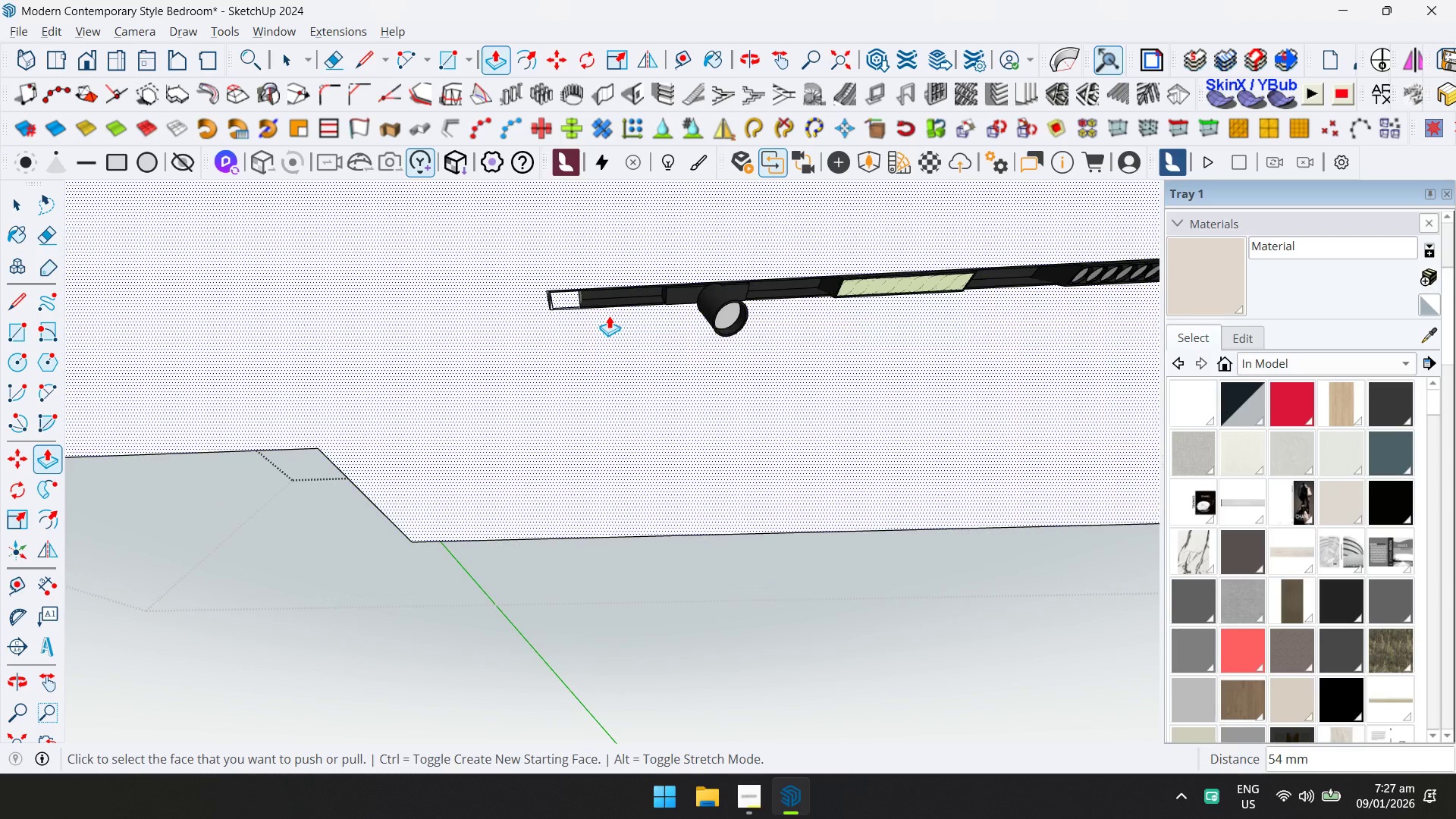 
left_click([526, 322])
 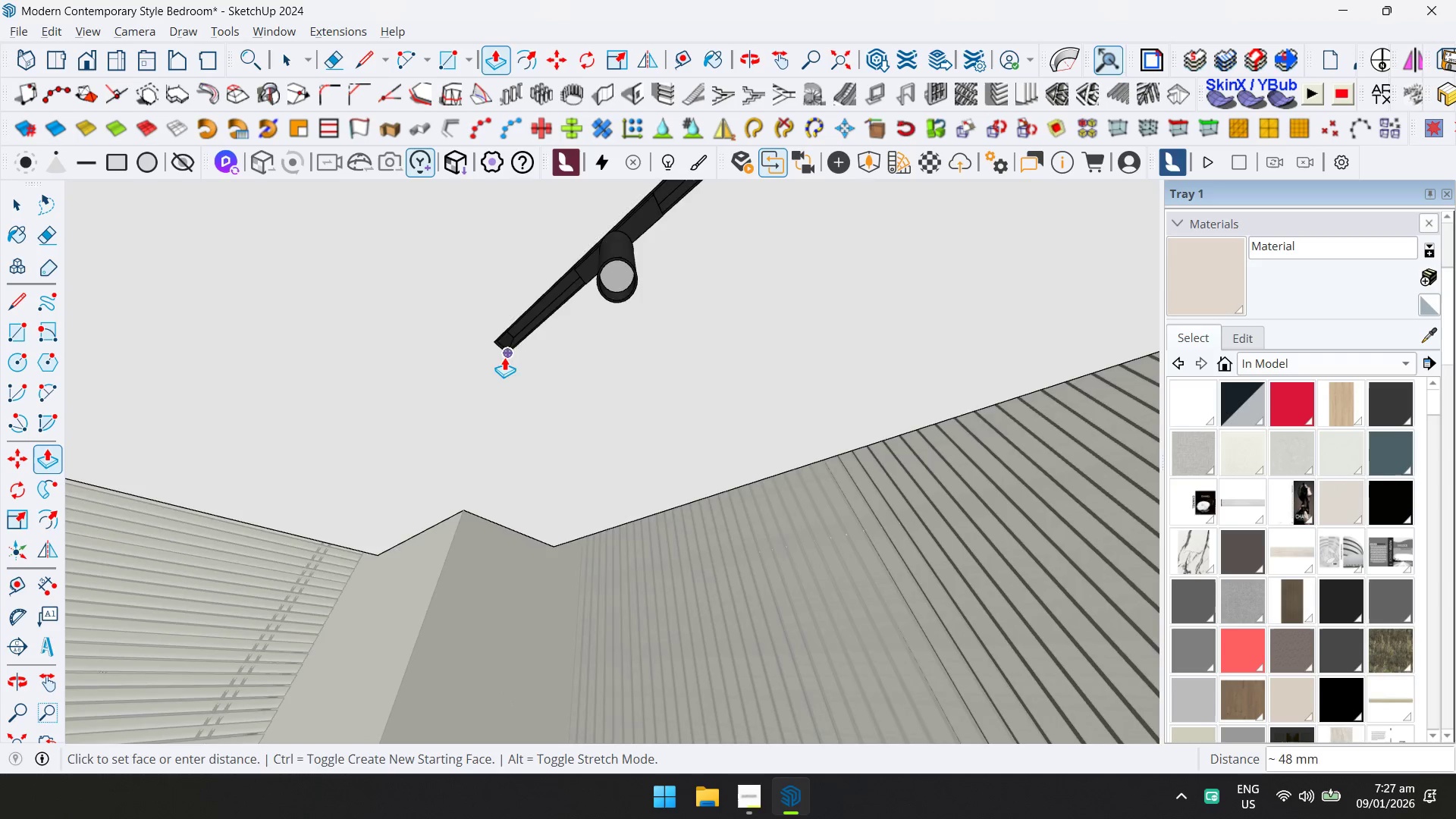 
scroll: coordinate [502, 361], scroll_direction: up, amount: 4.0
 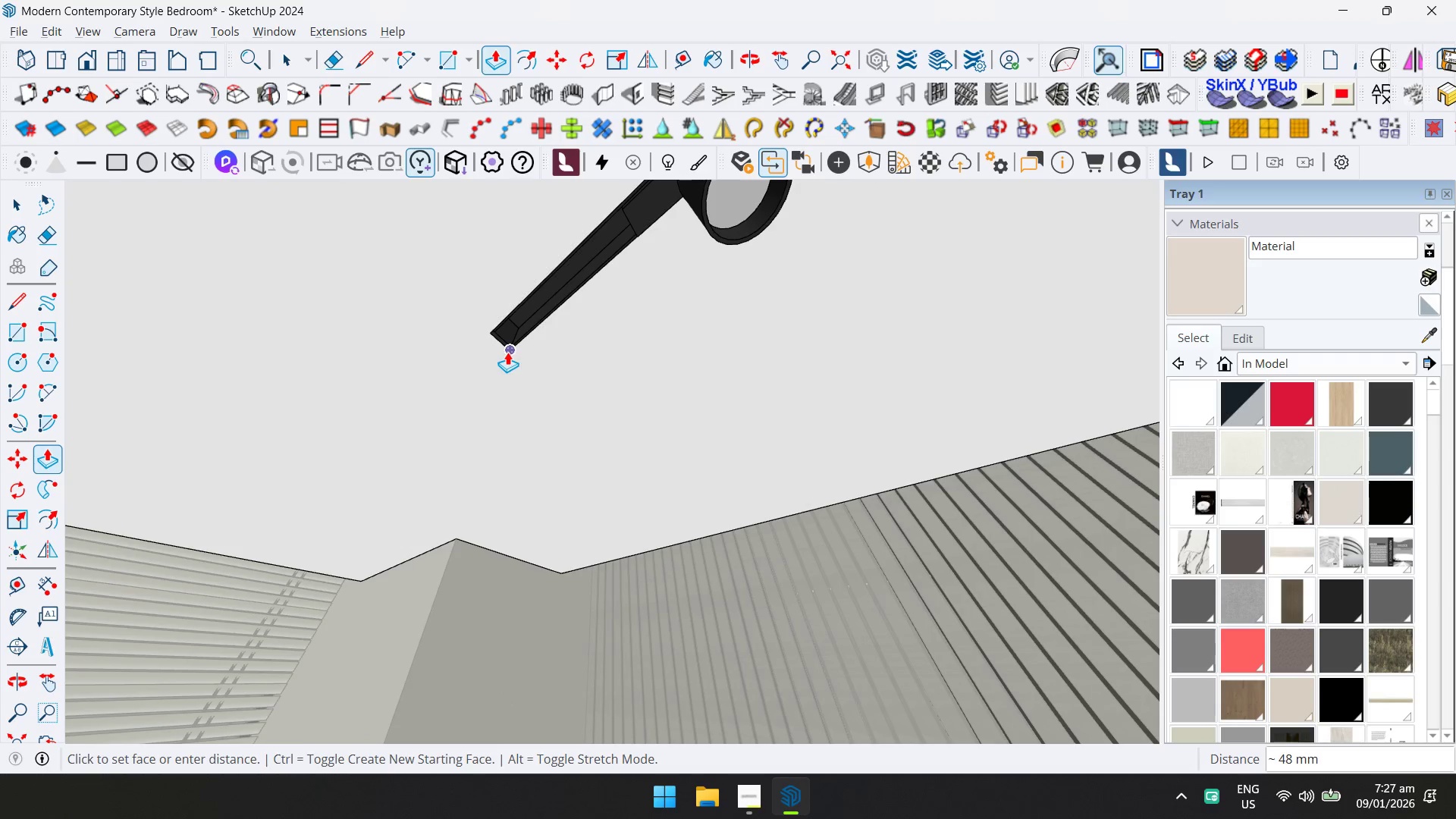 
left_click([507, 352])
 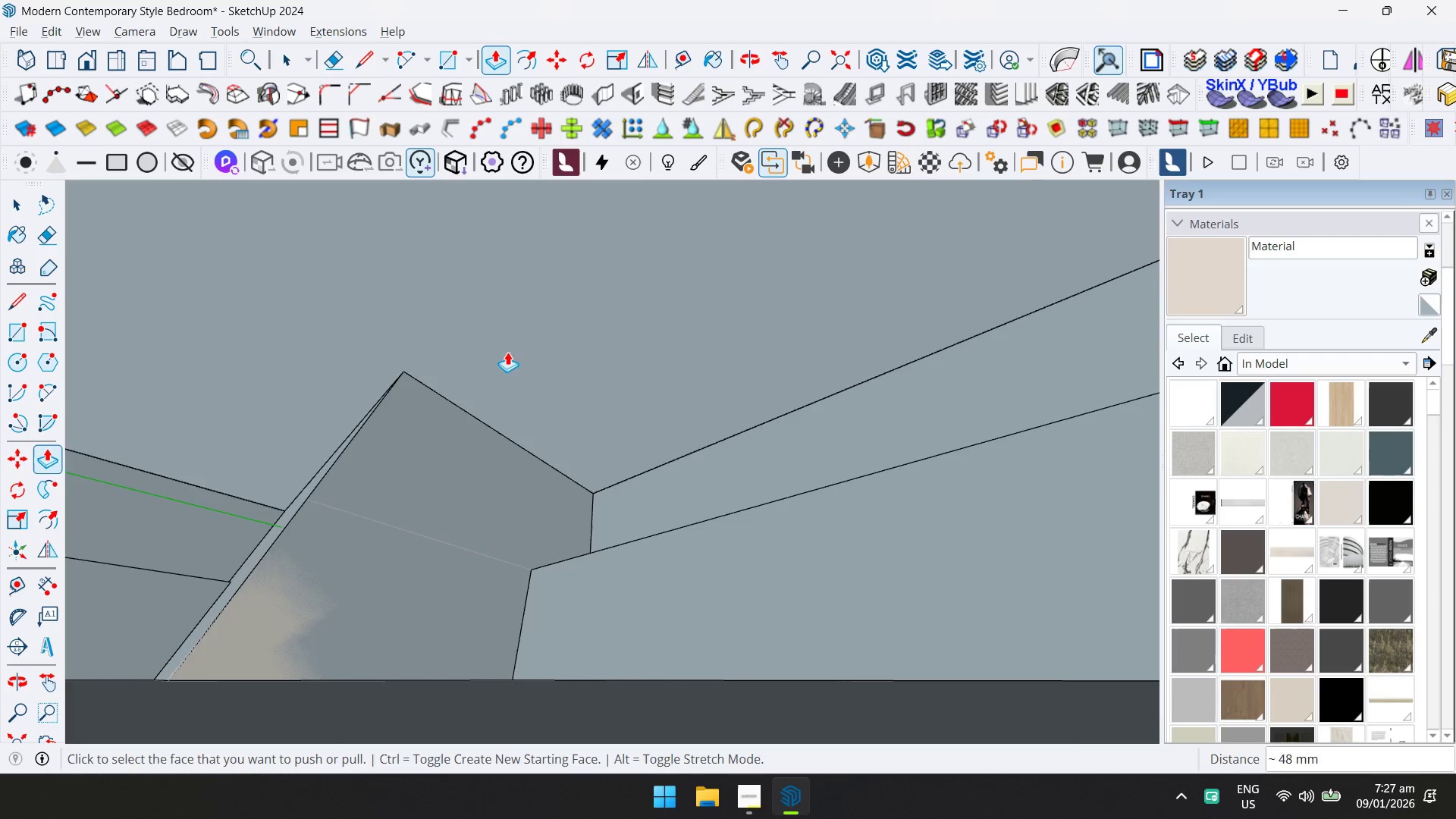 
key(Space)
 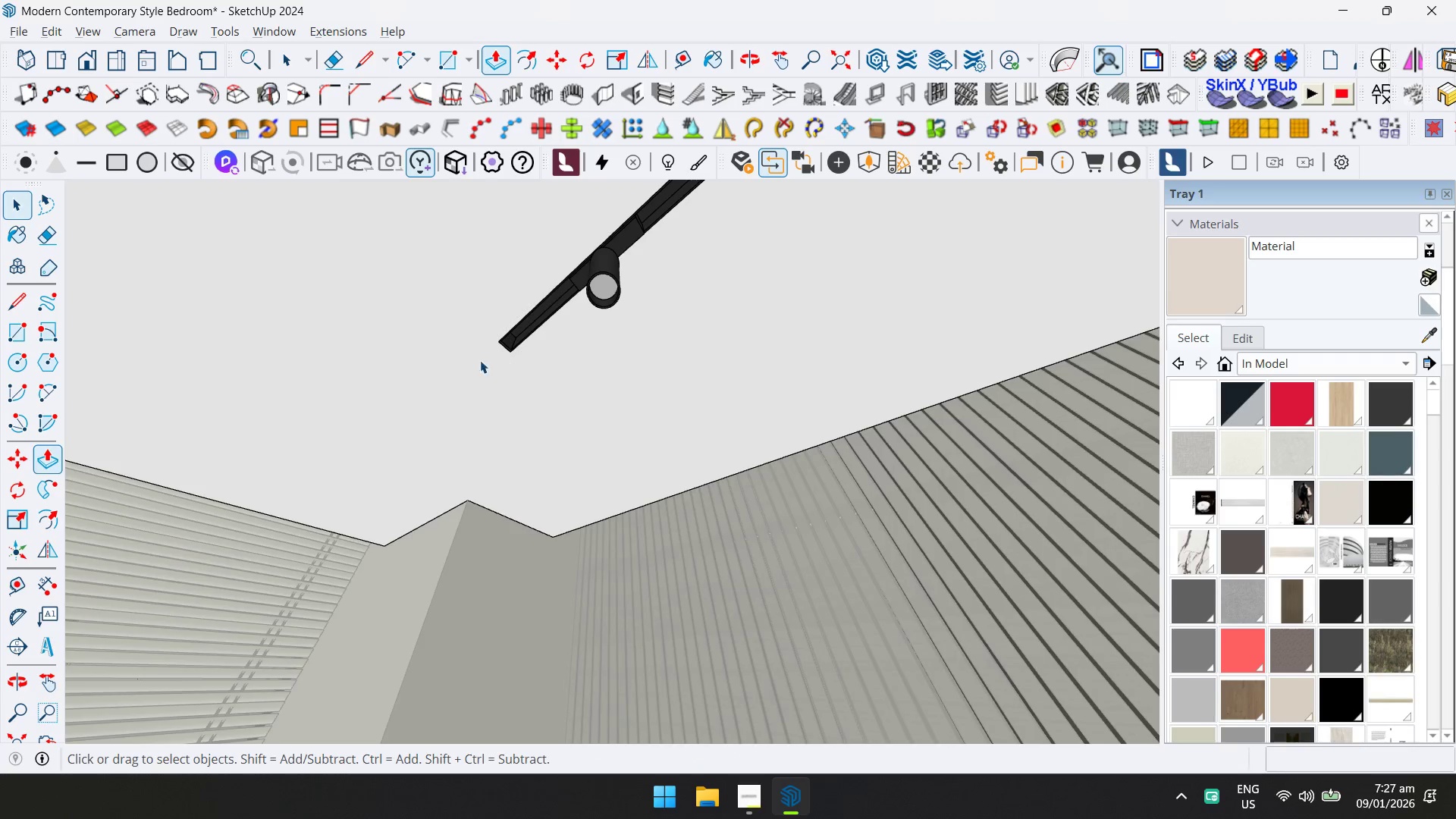 
scroll: coordinate [510, 353], scroll_direction: down, amount: 5.0
 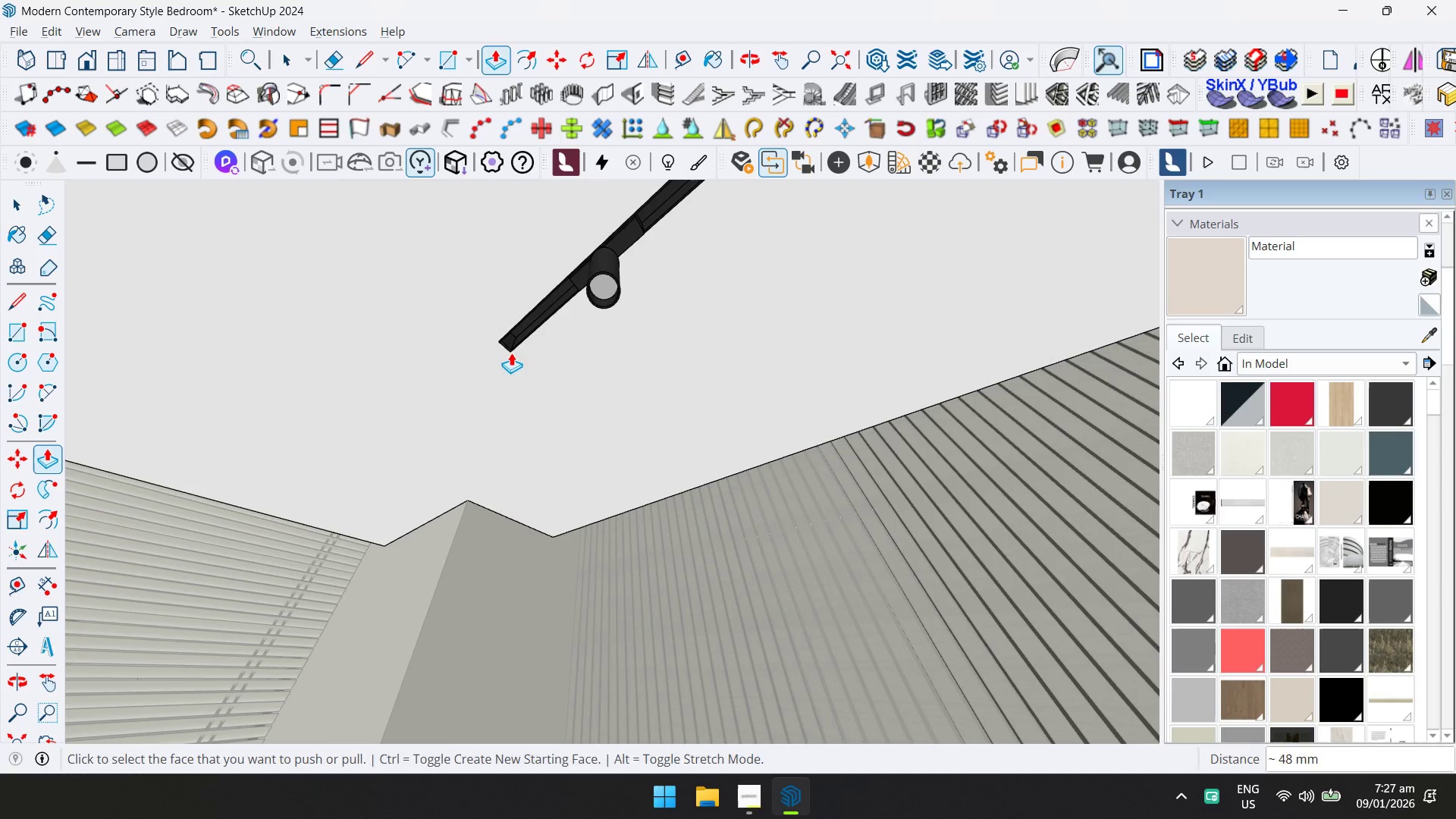 
key(Escape)
 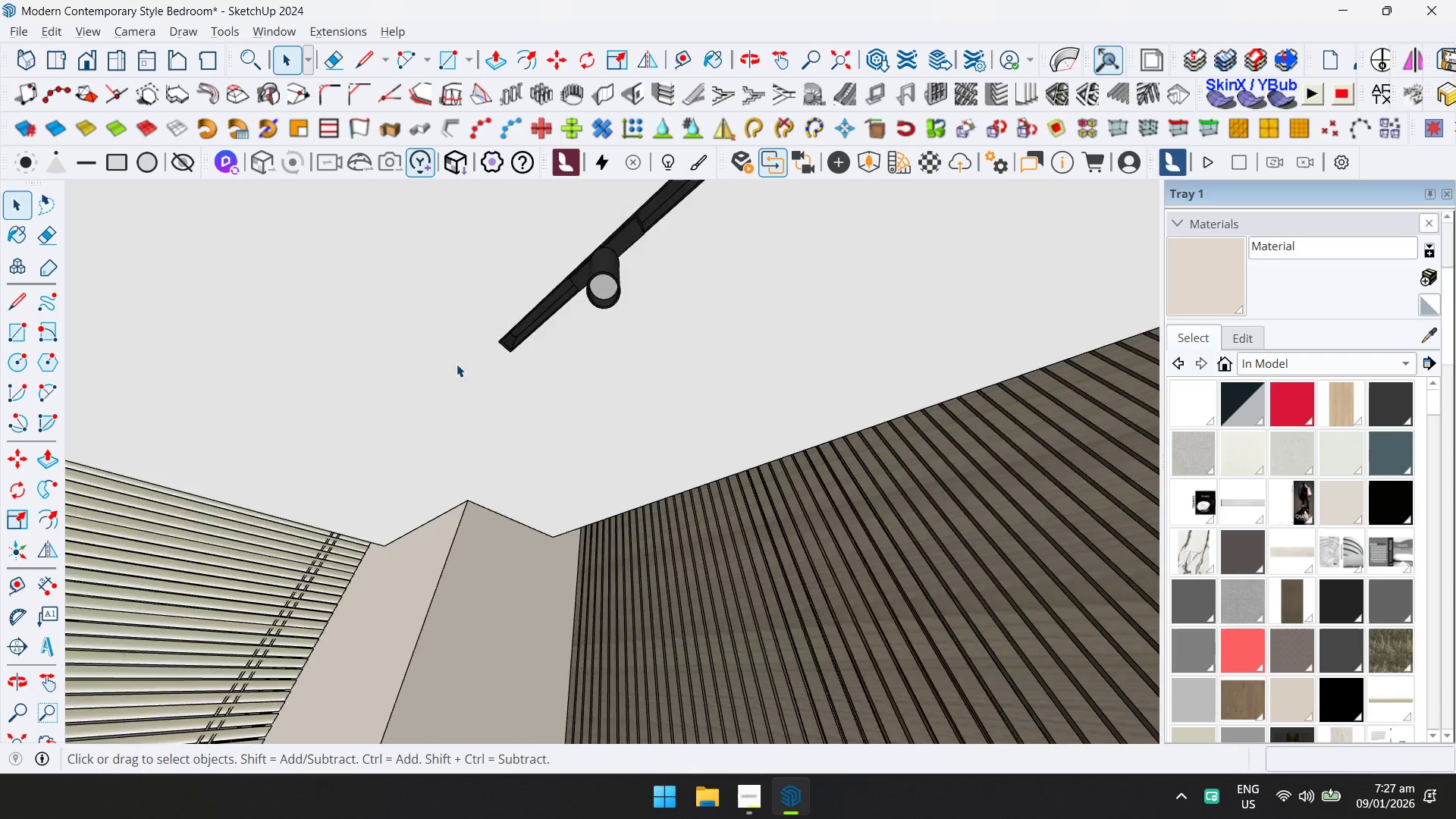 
hold_key(key=ShiftLeft, duration=0.52)
scroll: coordinate [720, 385], scroll_direction: down, amount: 10.0
 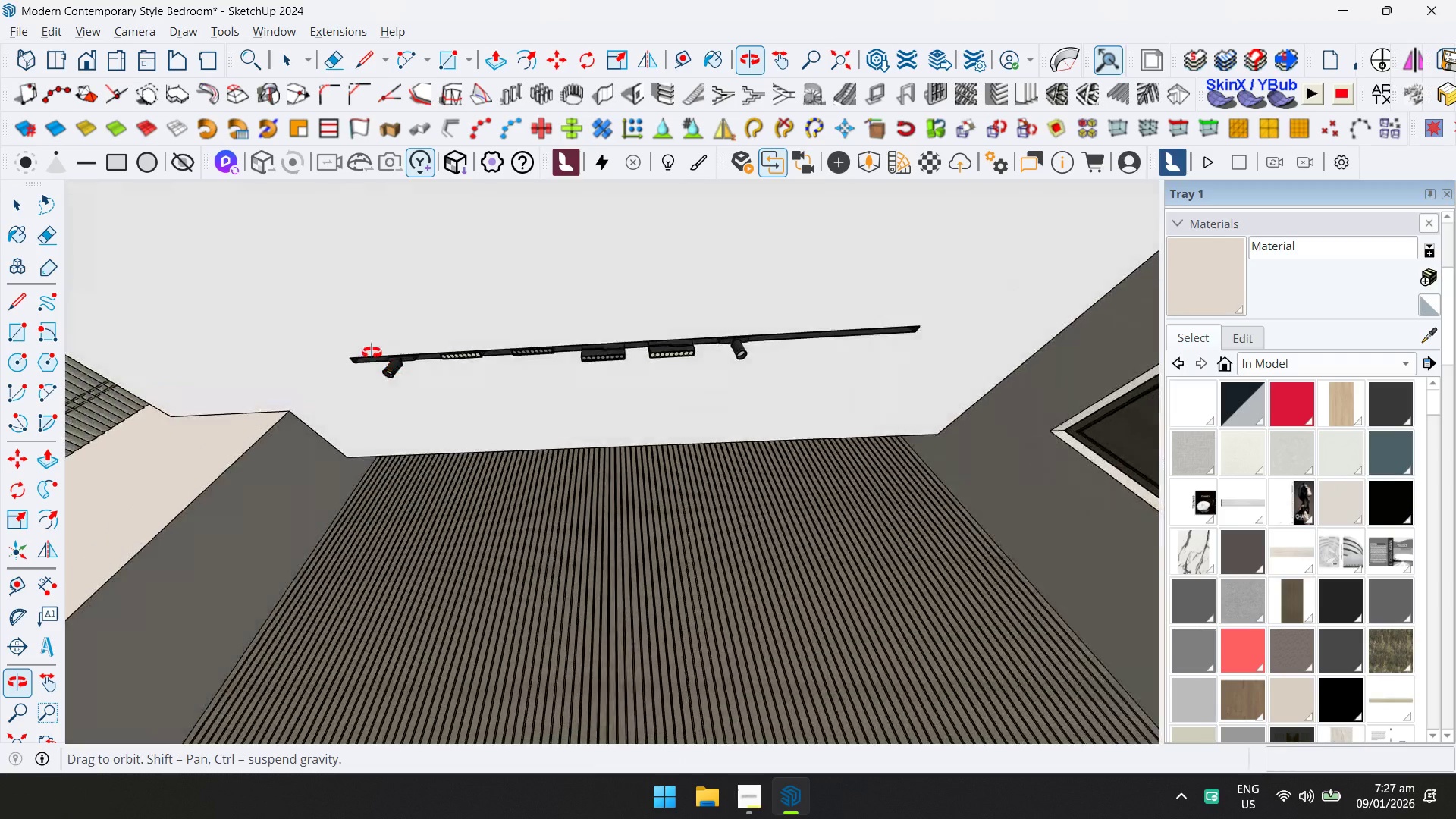 
key(Escape)
 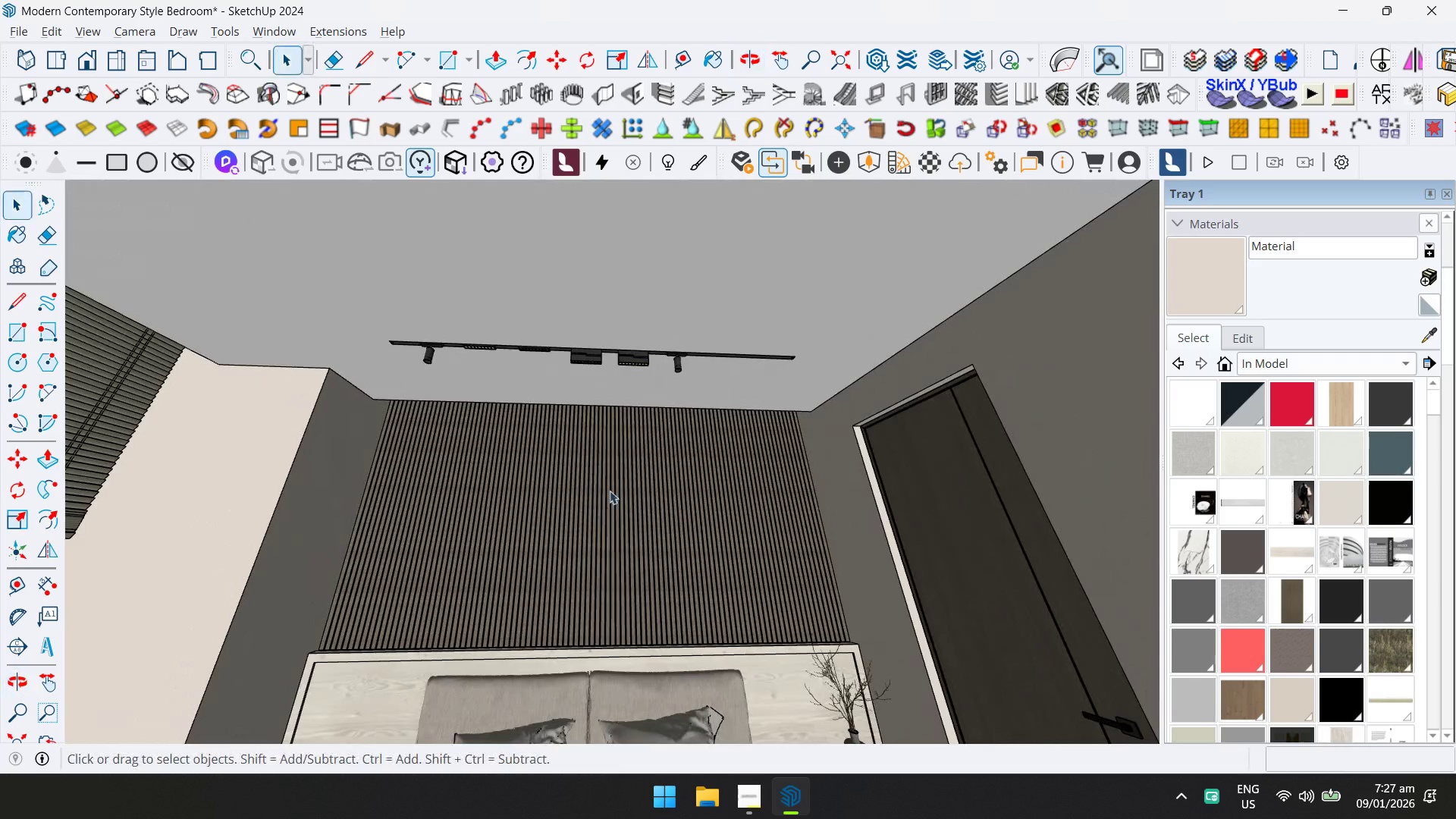 
scroll: coordinate [554, 378], scroll_direction: down, amount: 5.0
 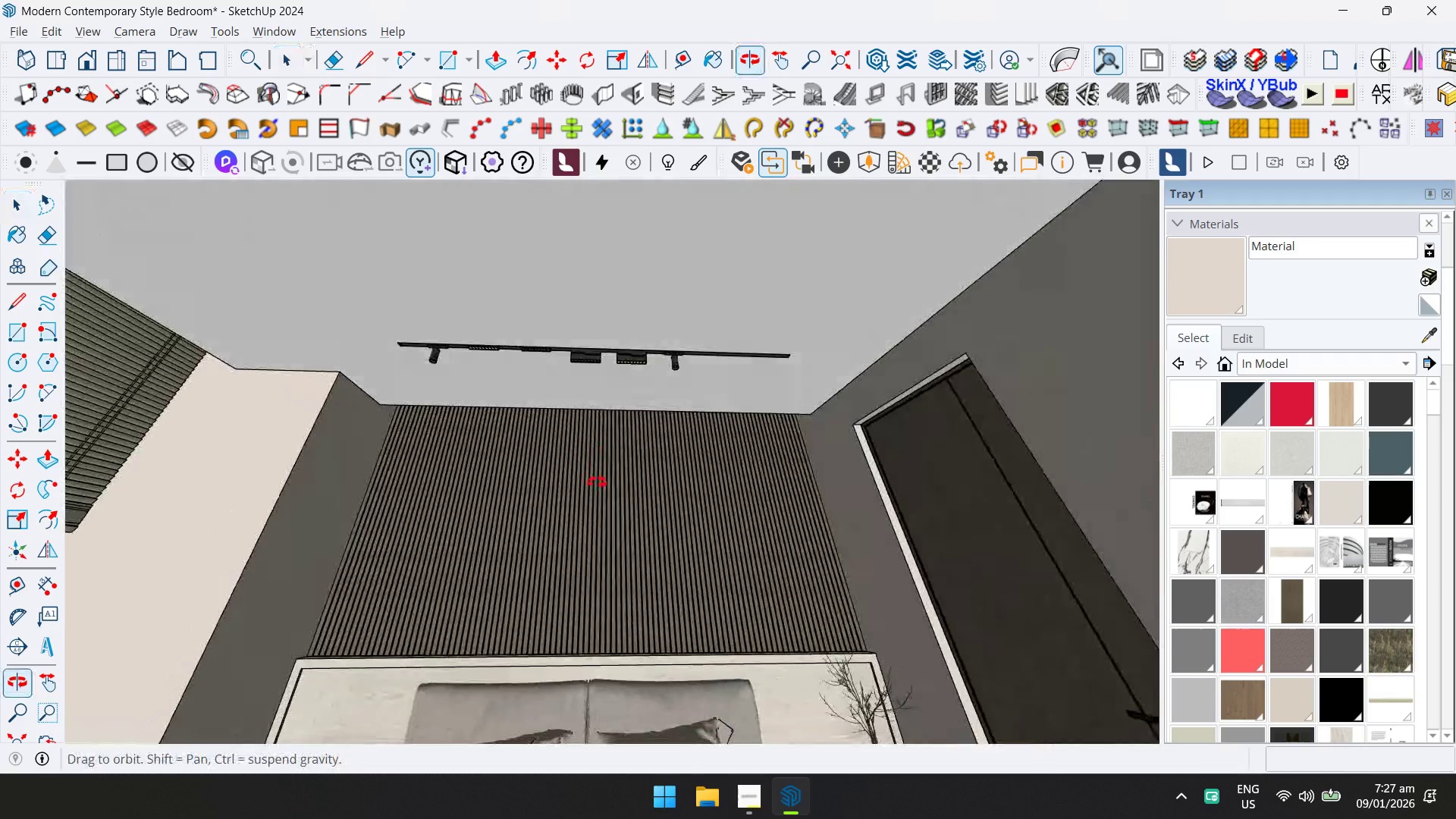 
key(Escape)
 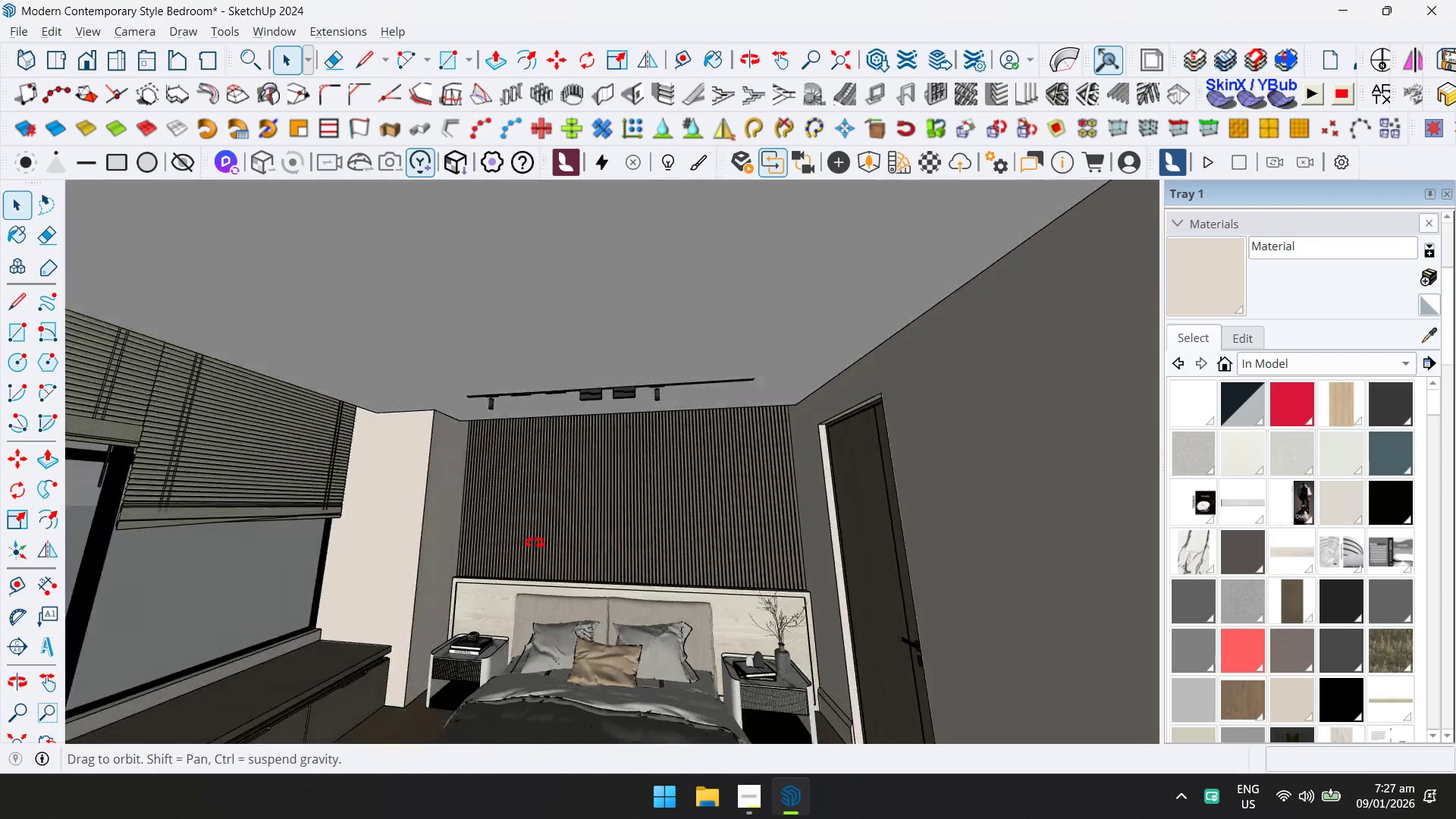 
scroll: coordinate [614, 478], scroll_direction: down, amount: 3.0
 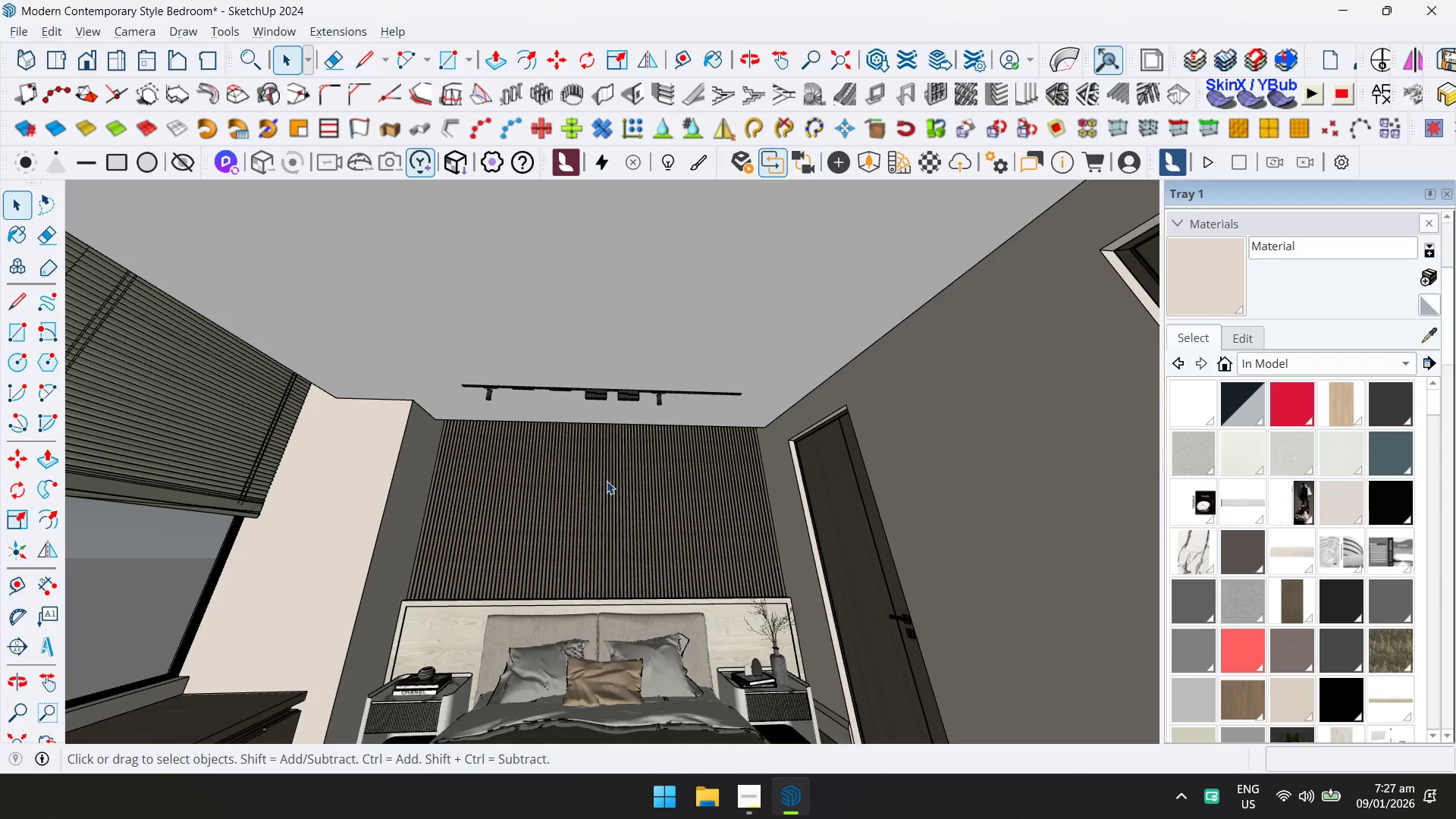 
key(Shift+ShiftLeft)
 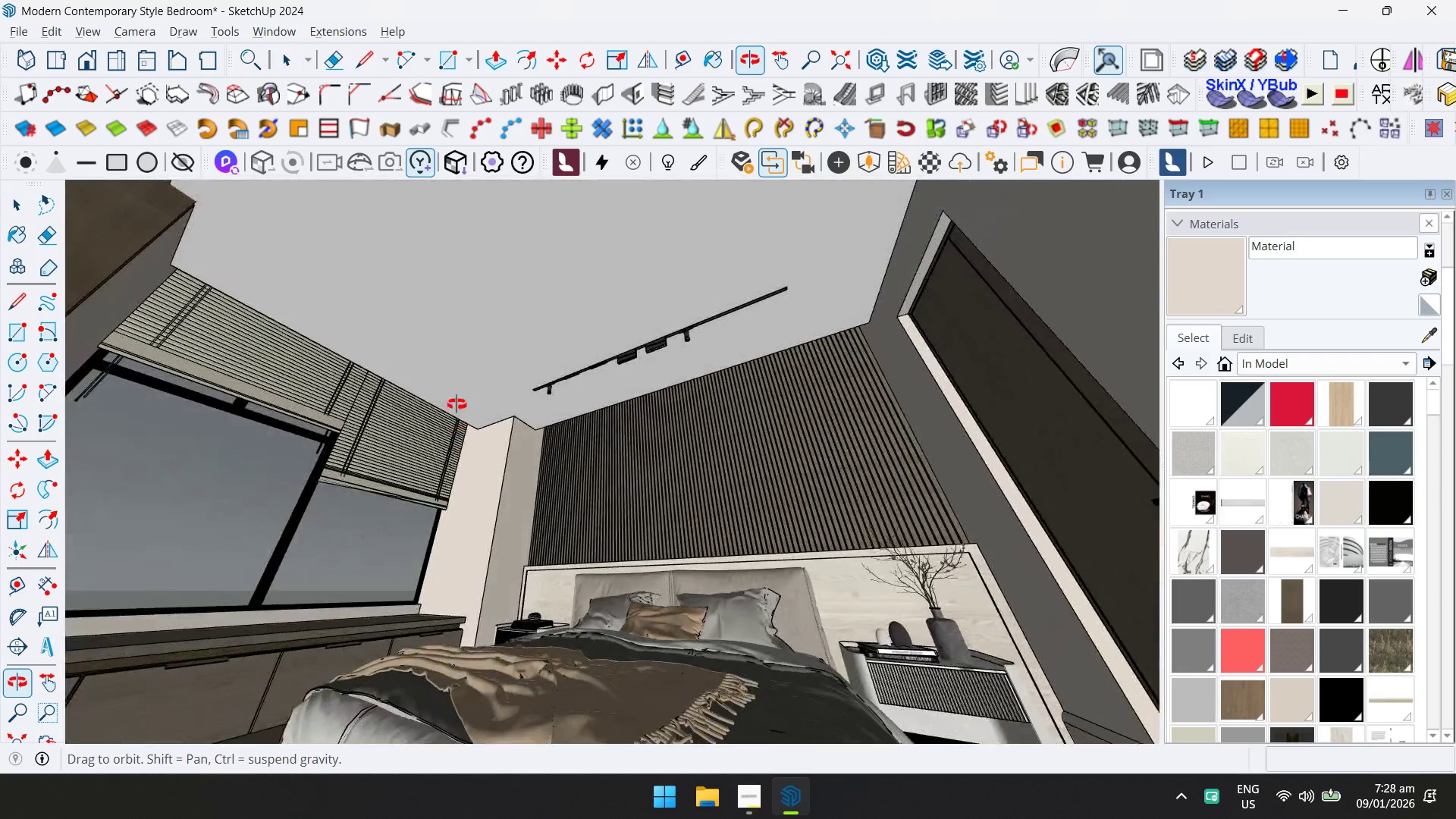 
double_click([551, 337])
 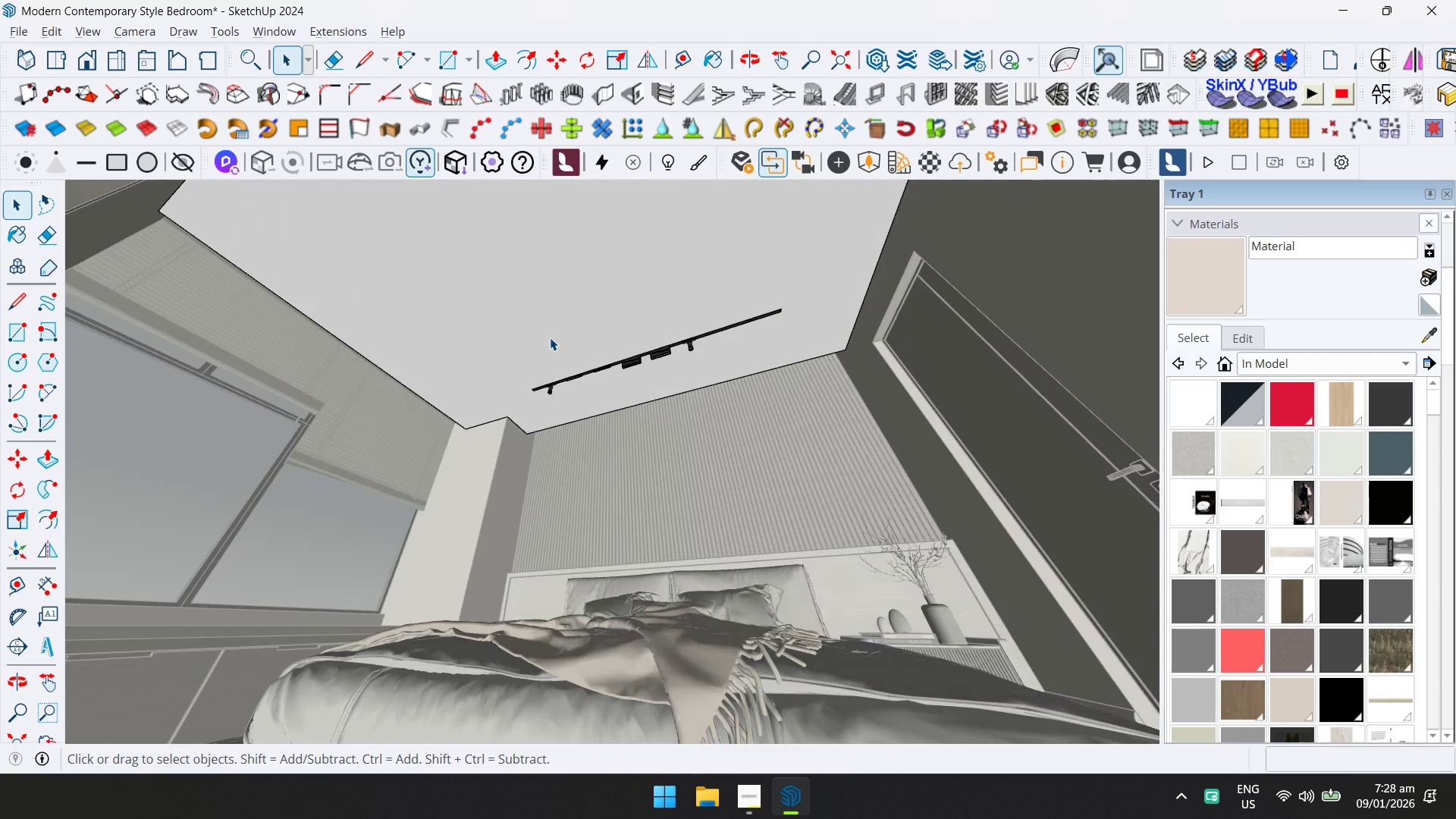 
hold_key(key=ShiftLeft, duration=0.31)
 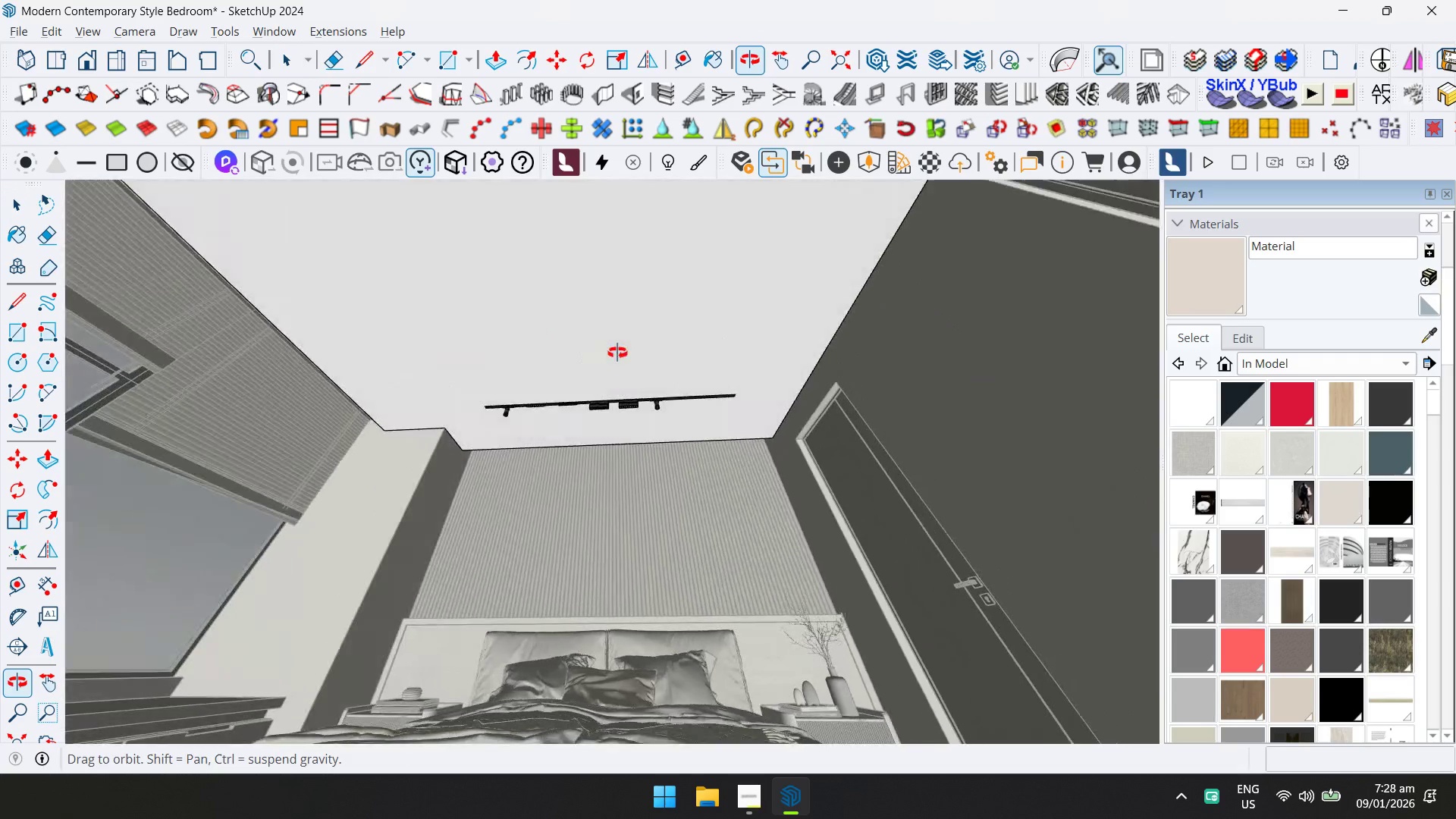 
key(Control+ControlLeft)
 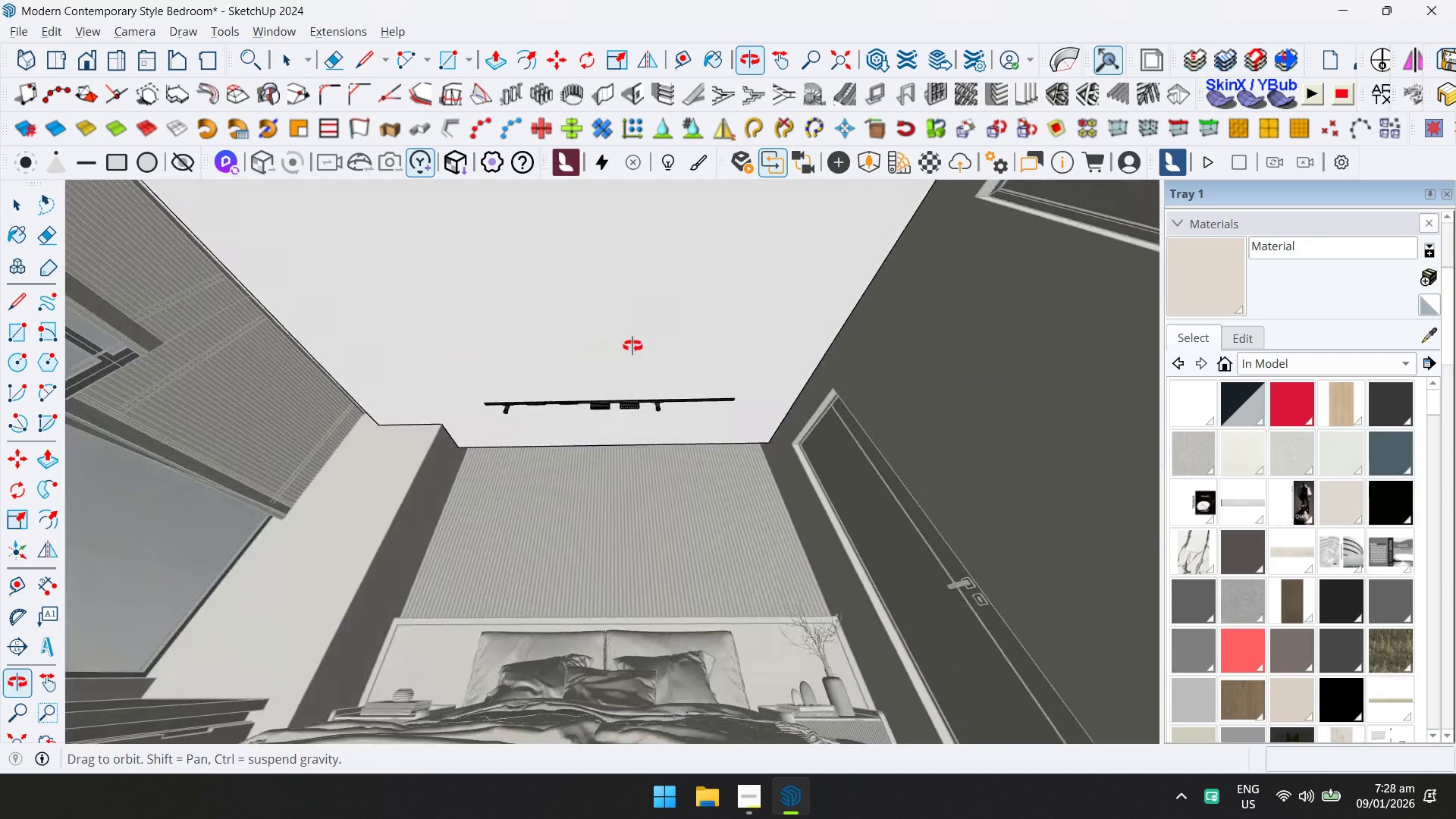 
key(Control+S)
 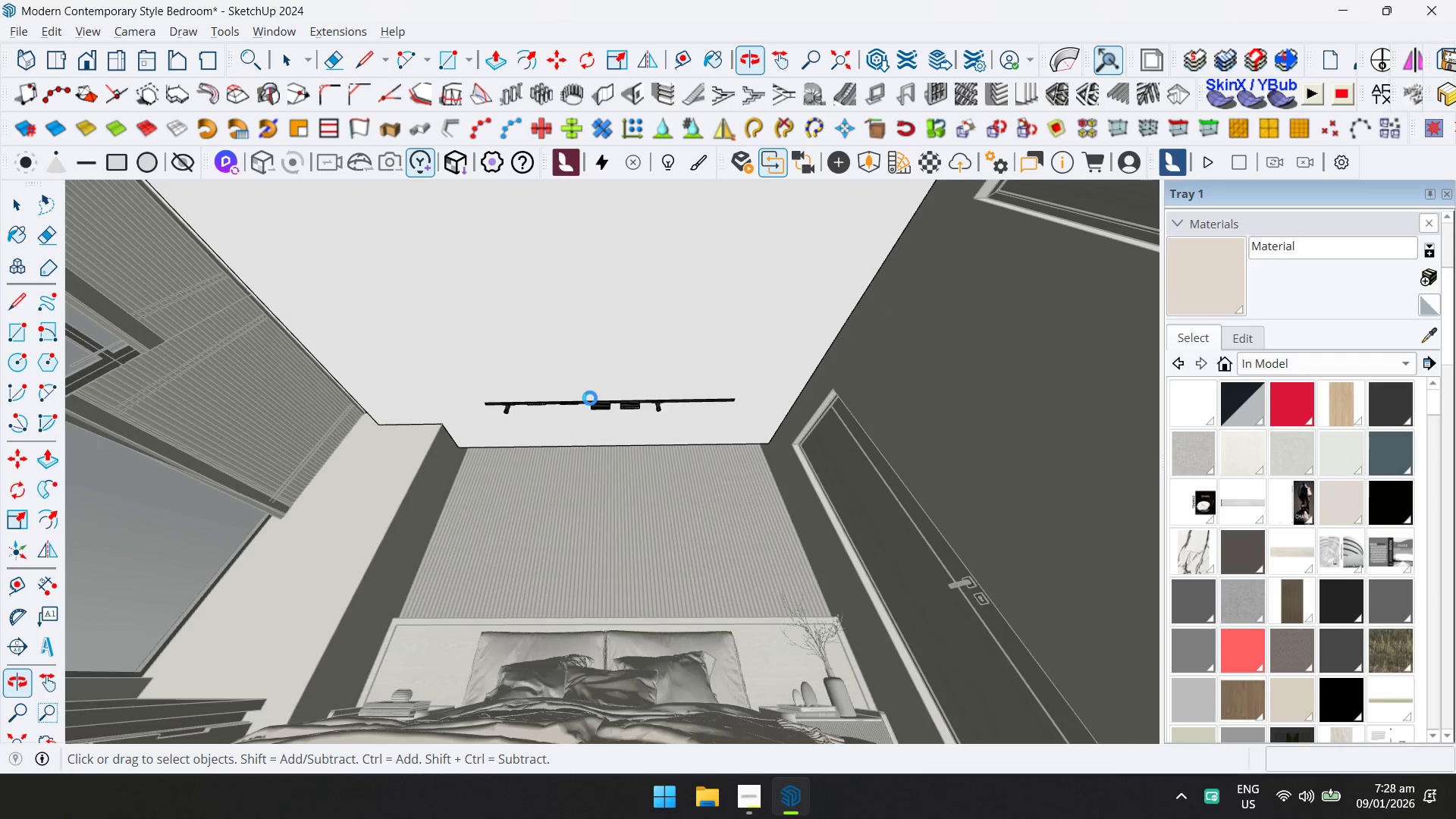 
wait(5.05)
 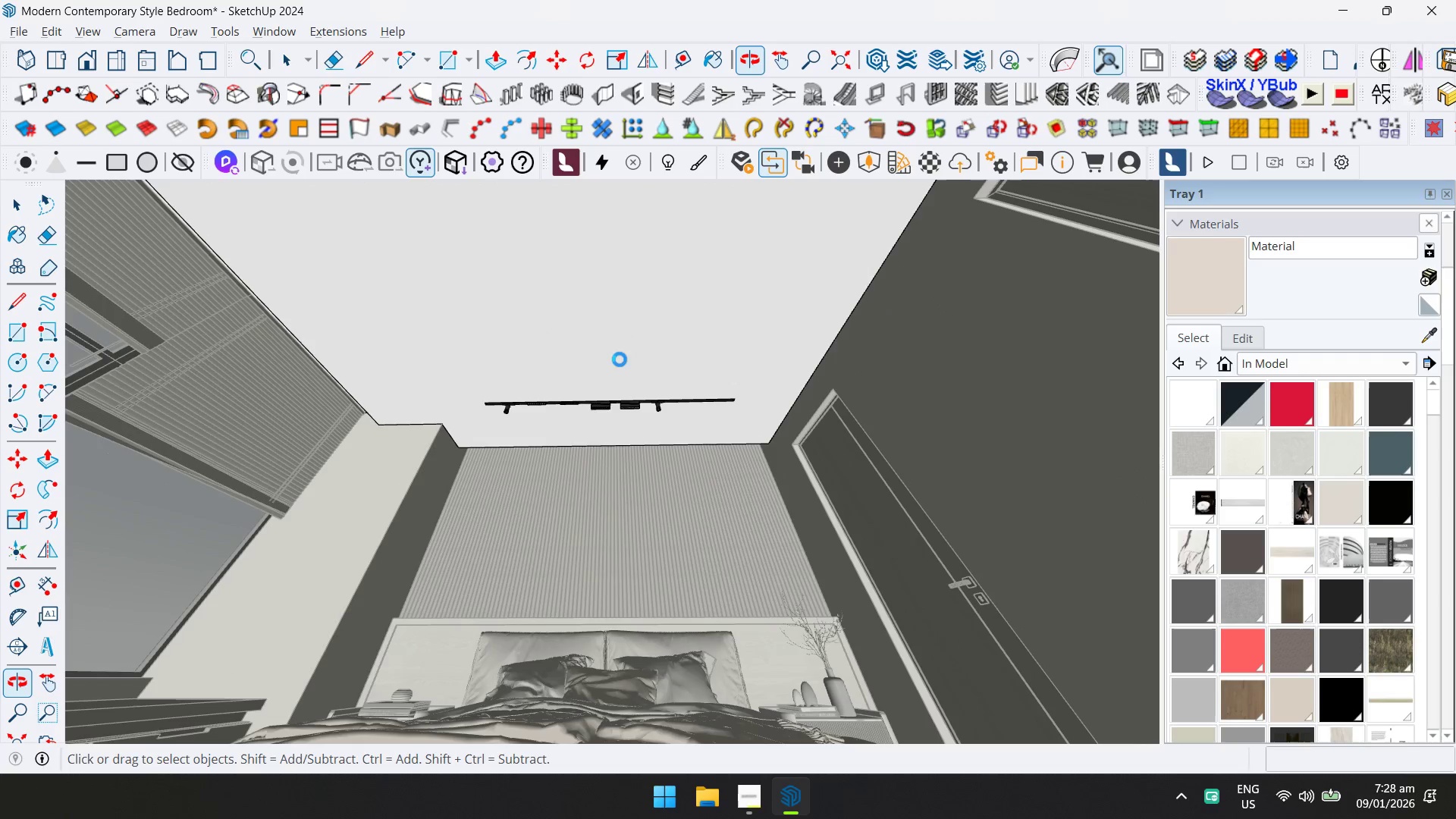 
hold_key(key=ShiftLeft, duration=0.47)
 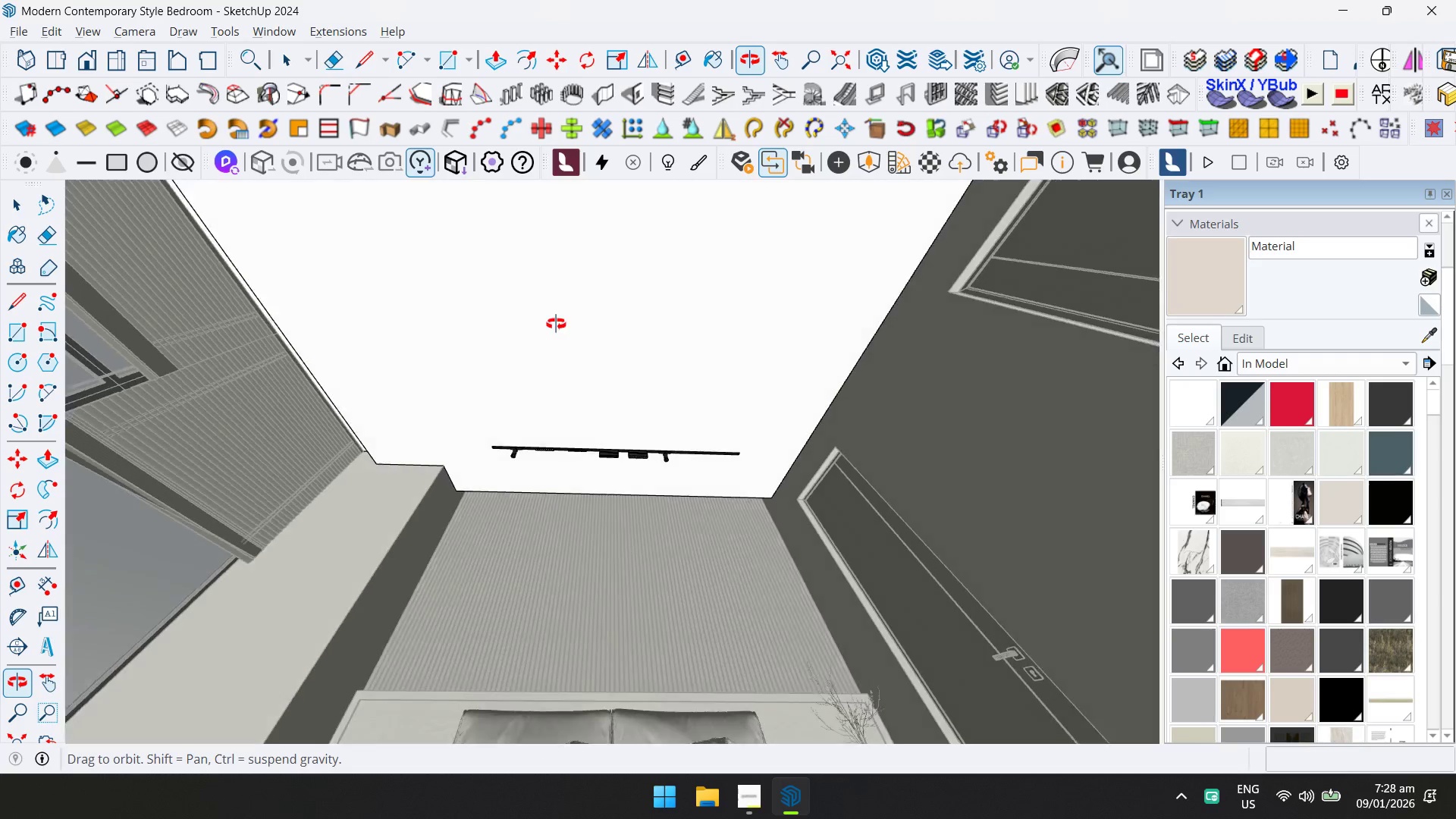 
hold_key(key=ShiftLeft, duration=0.47)
 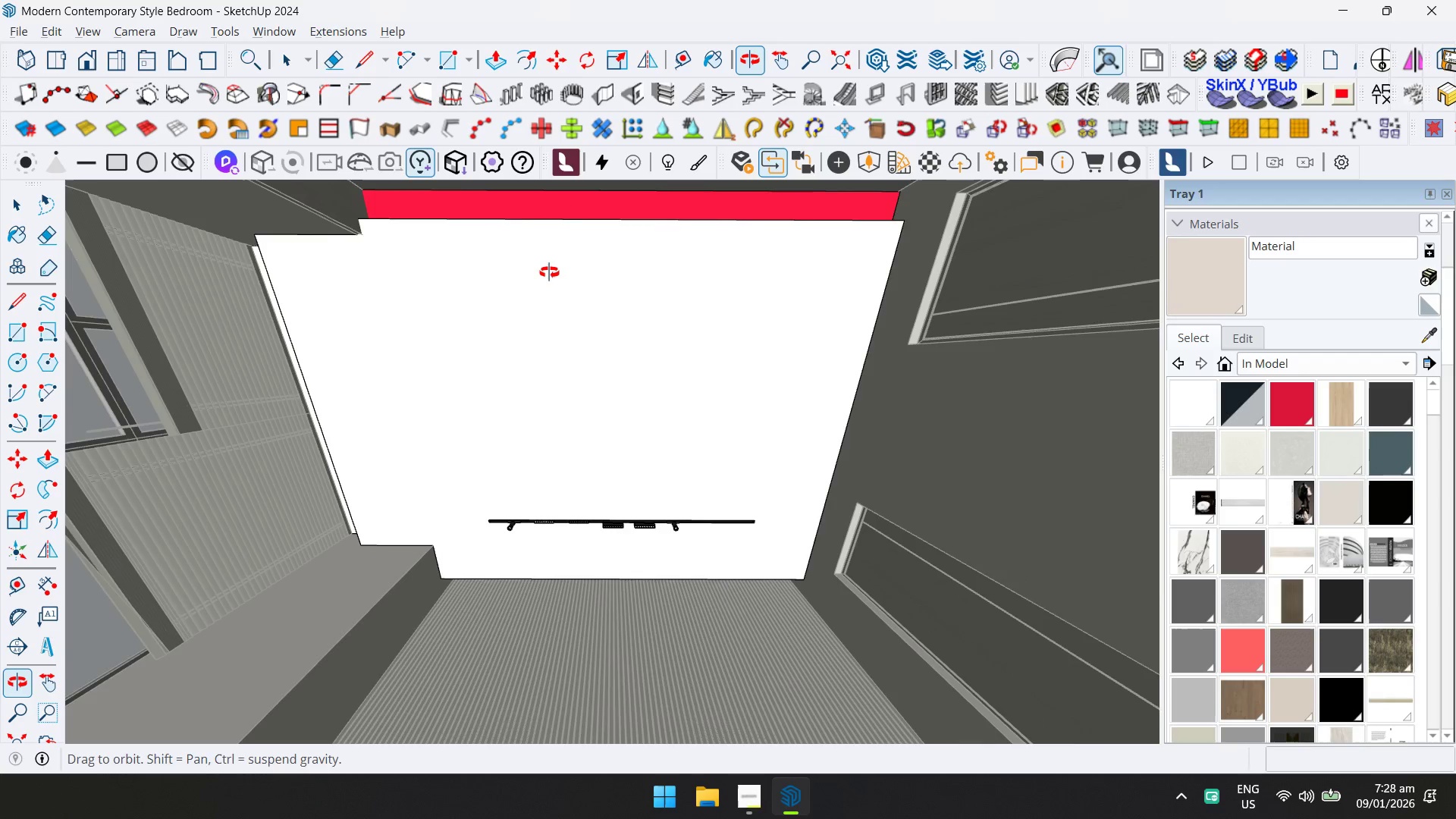 
left_click([289, 30])
 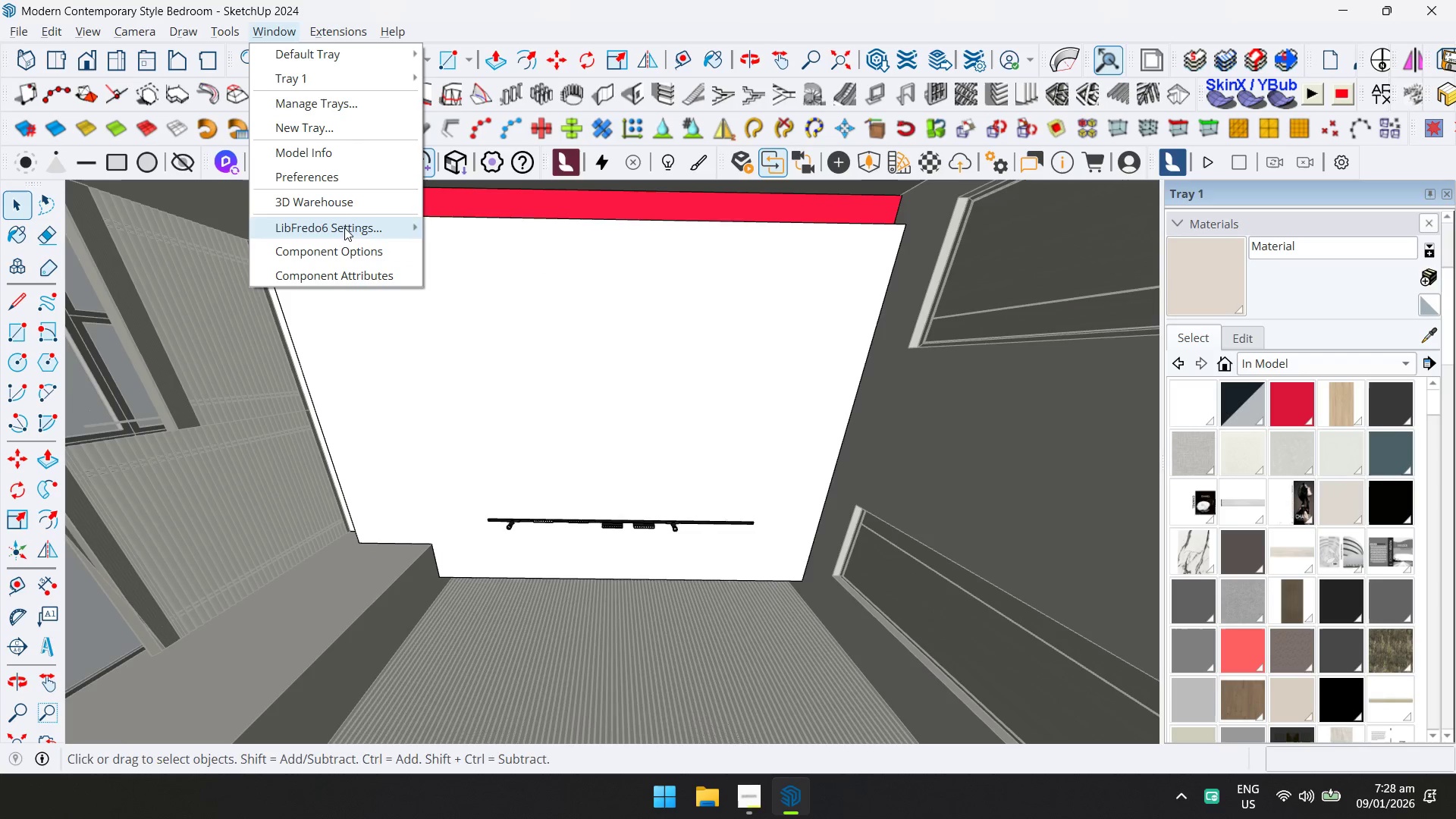 
left_click([351, 209])
 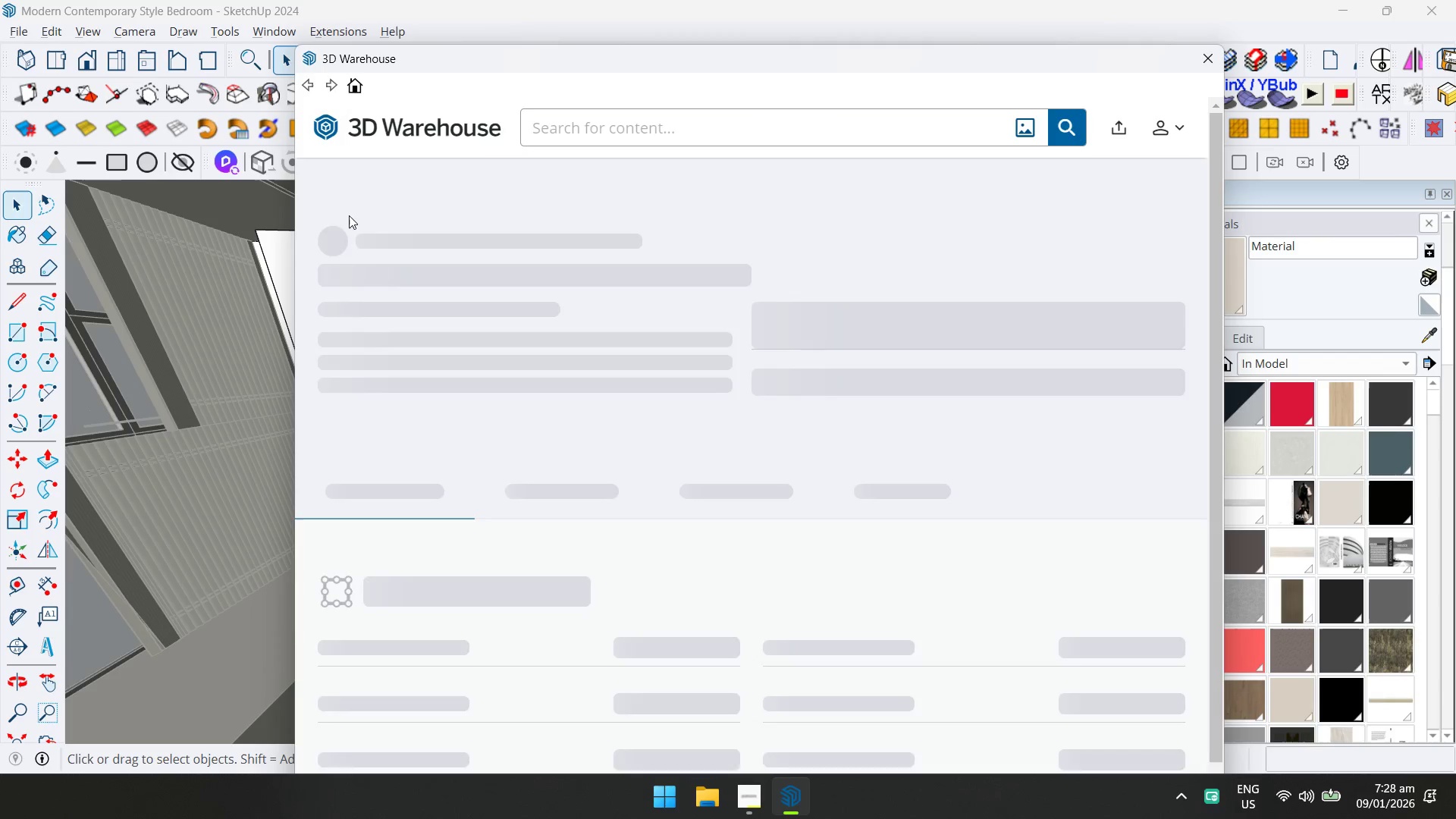 
left_click([554, 138])
 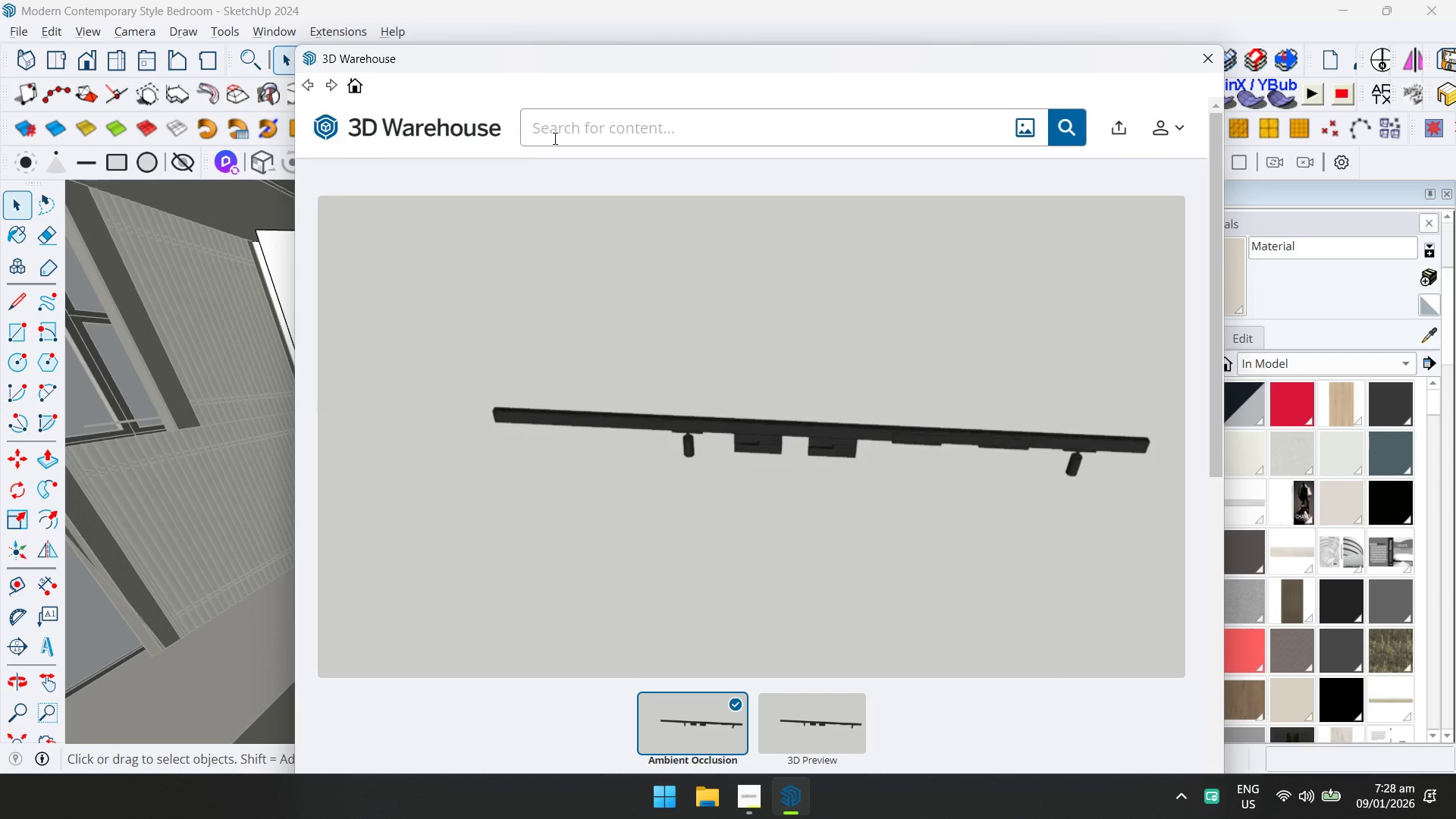 
type(pin lights)
key(Backspace)
 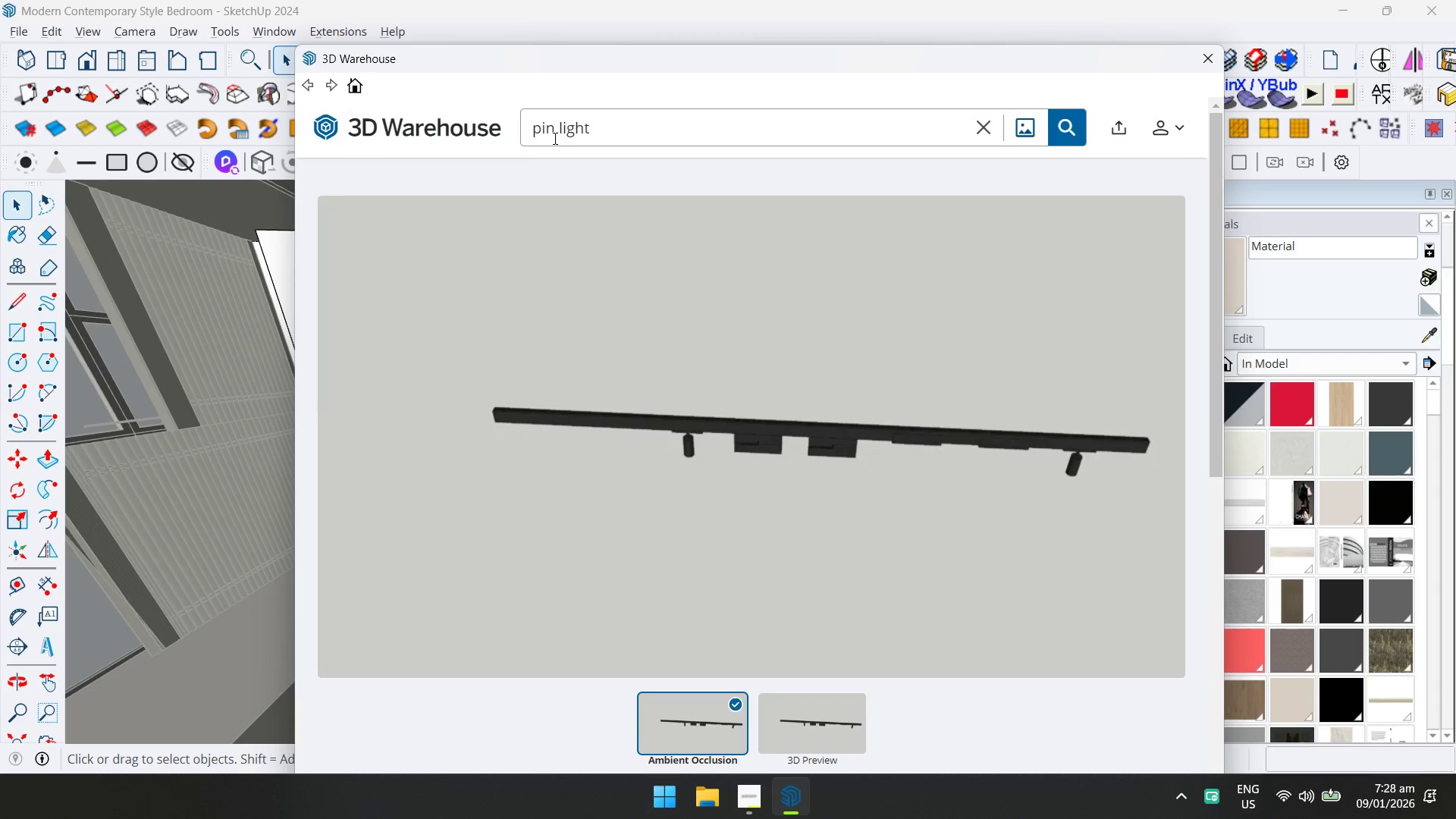 
key(Enter)
 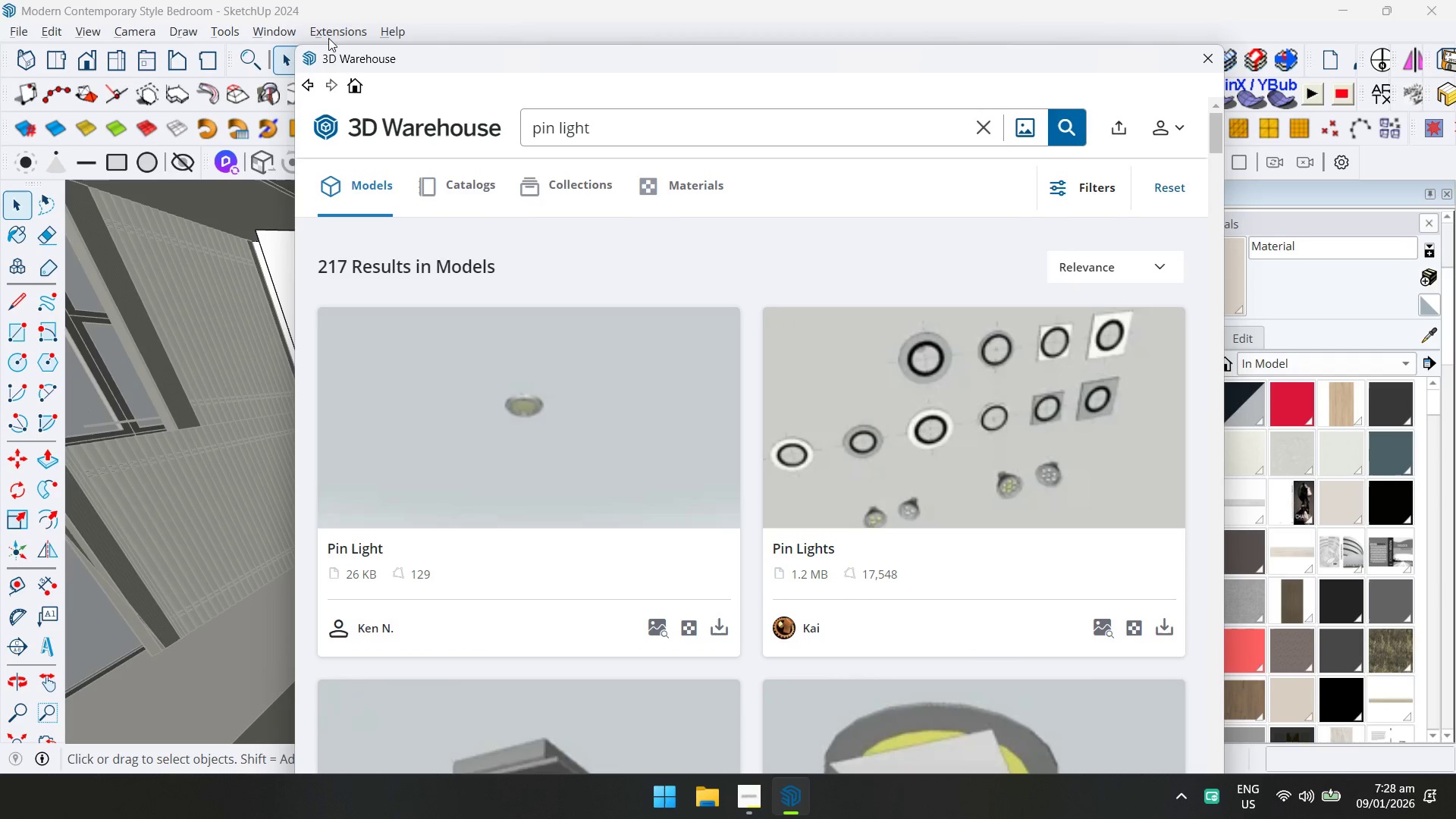 
left_click([433, 457])
 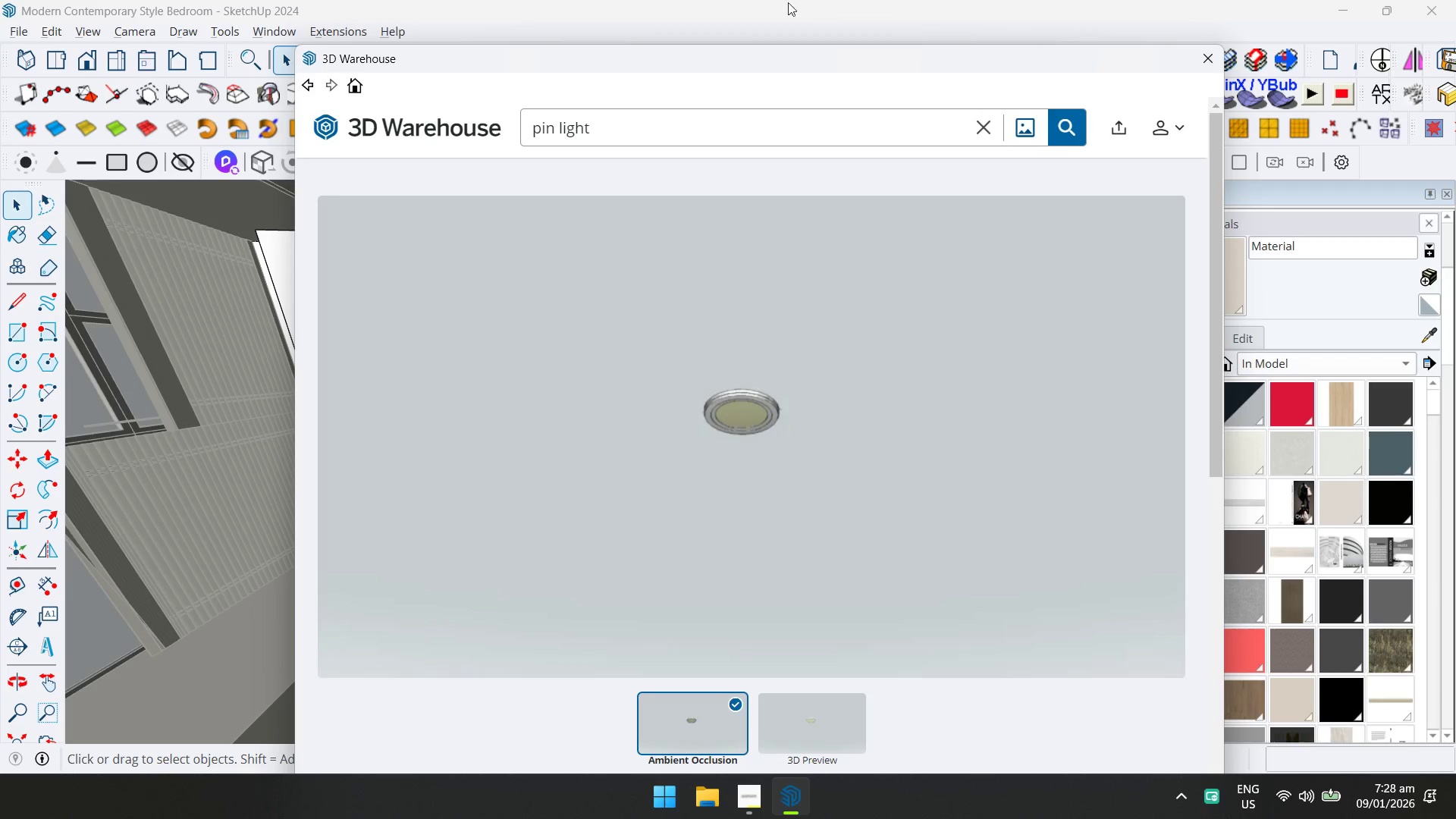 
scroll: coordinate [981, 450], scroll_direction: down, amount: 1.0
 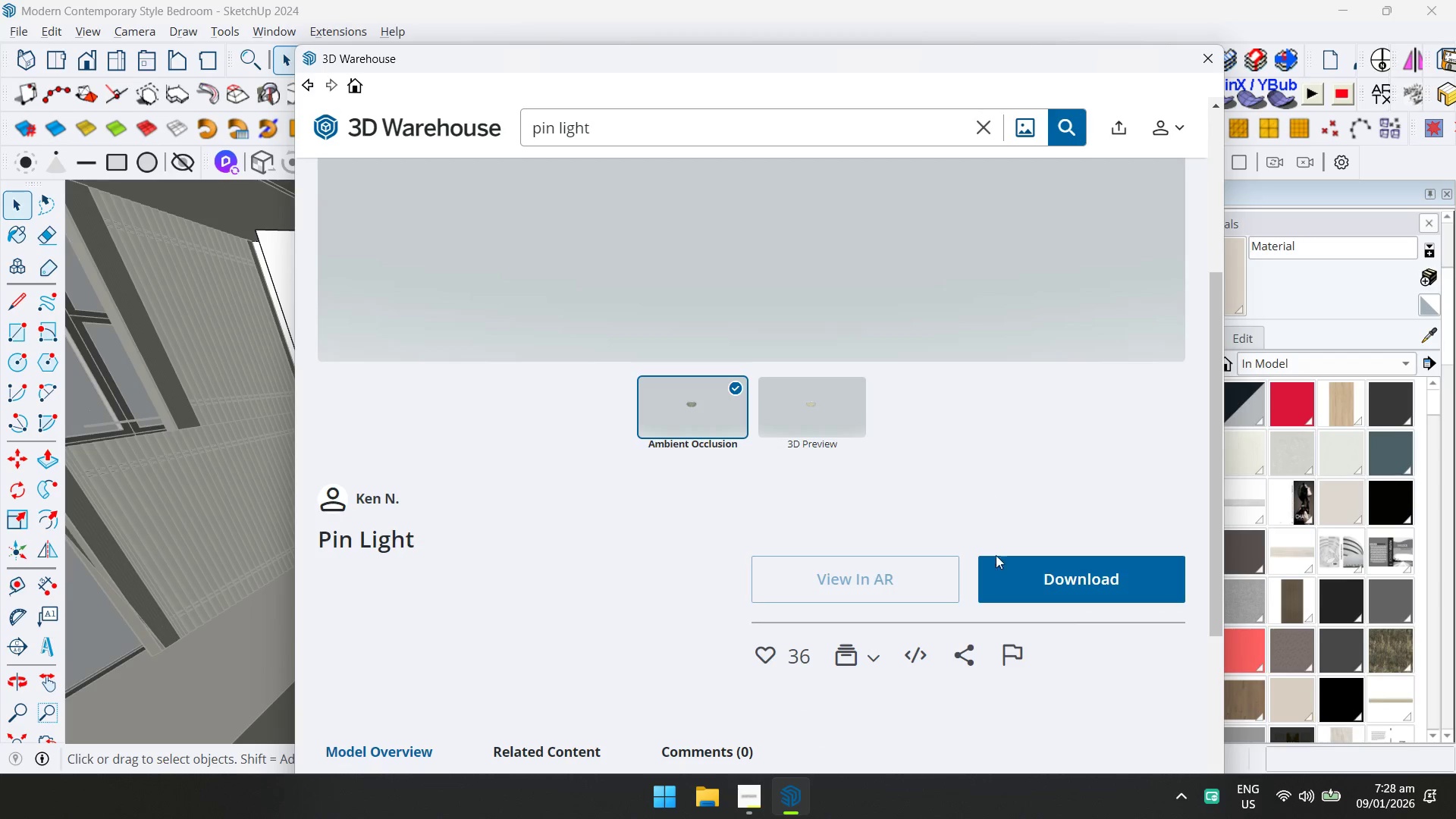 
left_click([996, 563])
 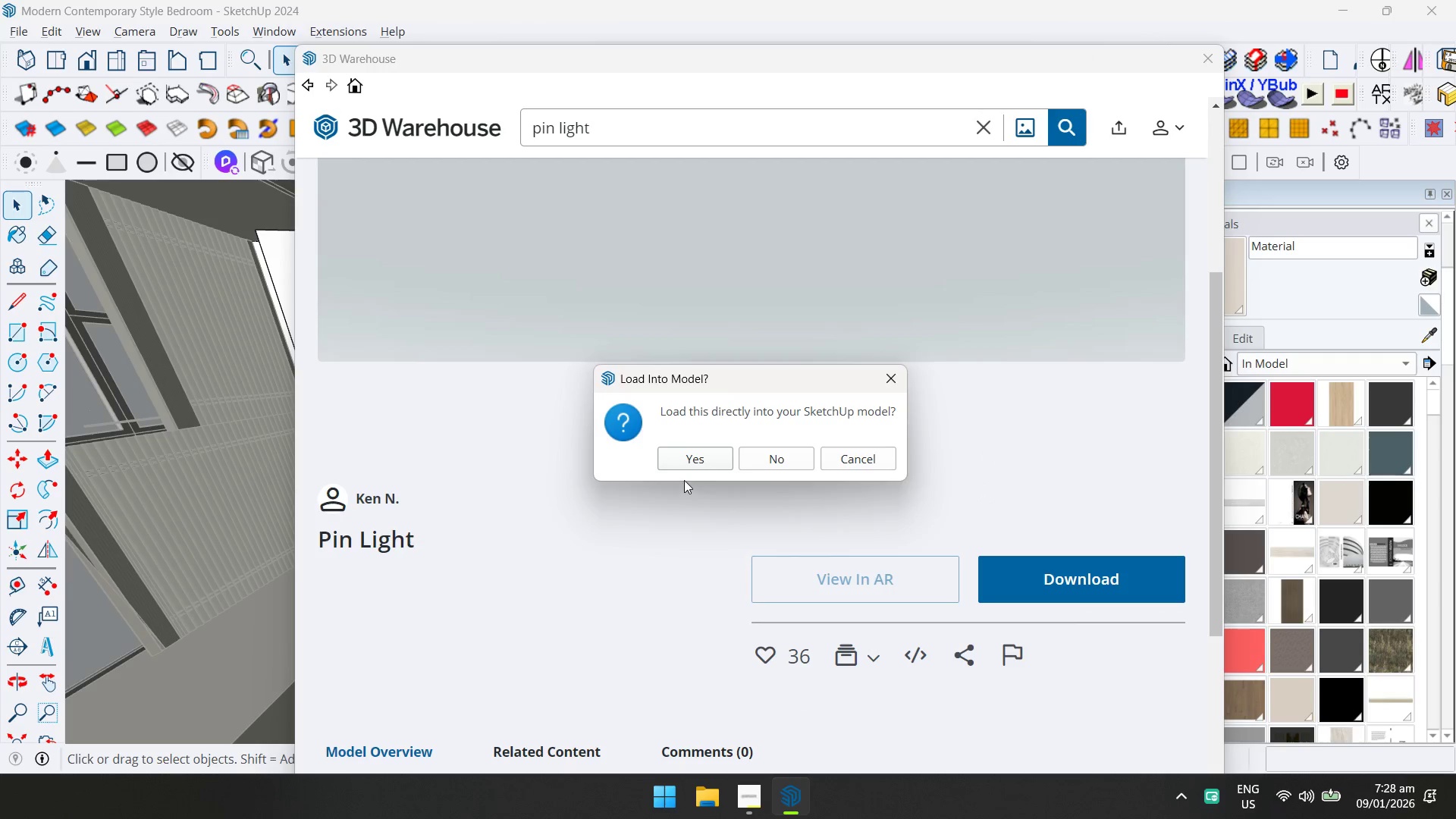 
left_click([696, 457])
 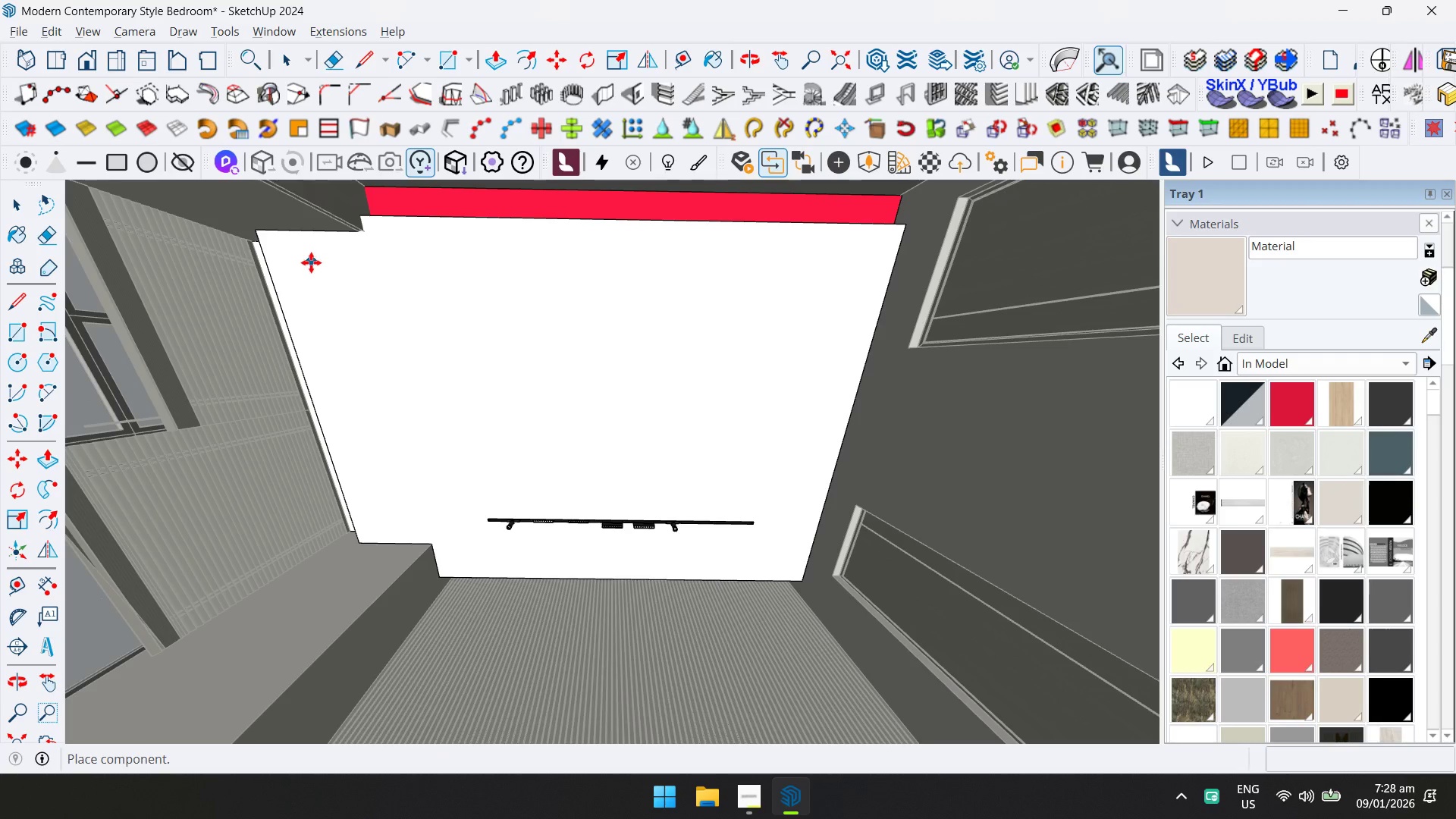 
left_click([308, 257])
 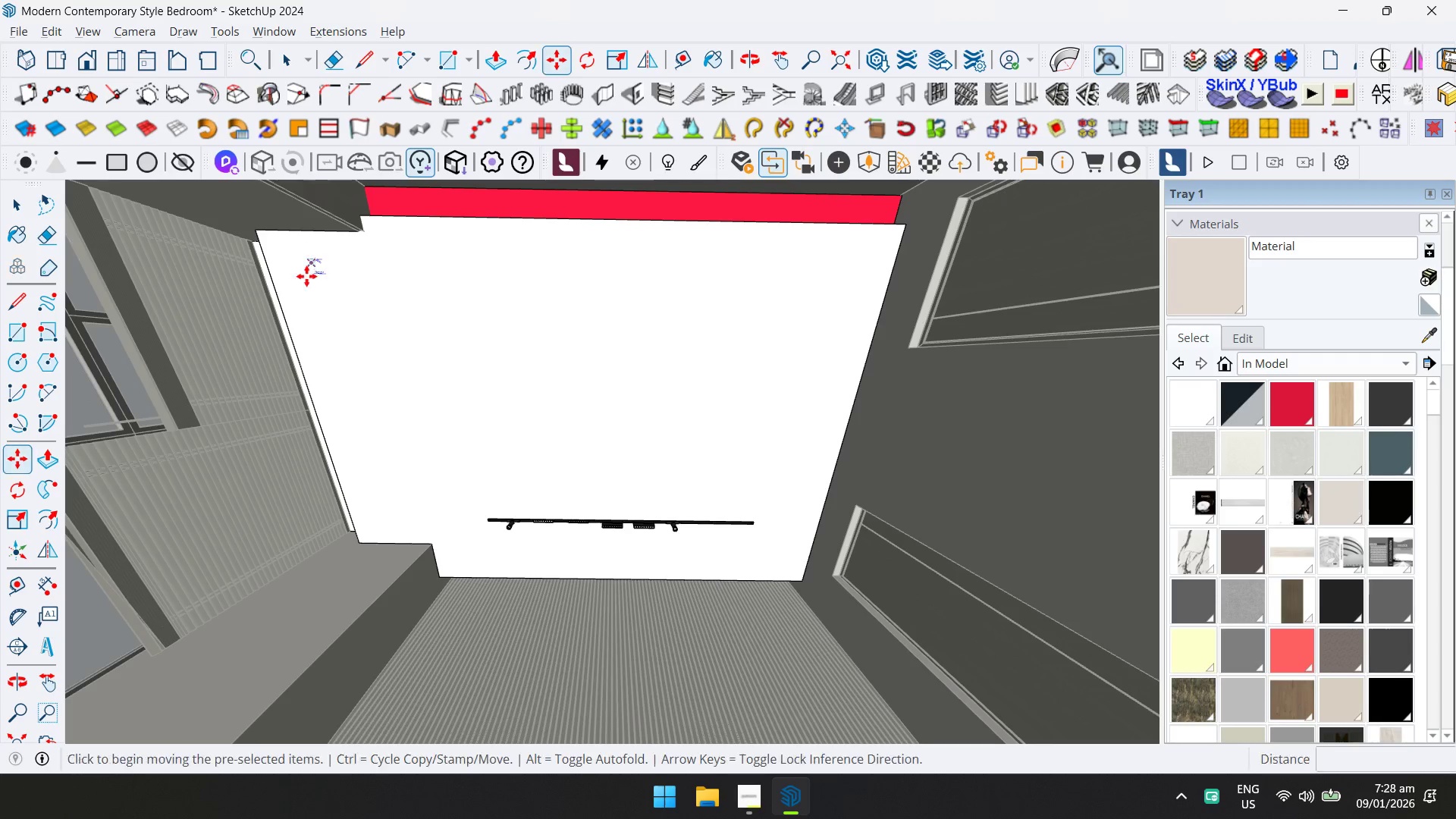 
scroll: coordinate [235, 437], scroll_direction: up, amount: 13.0
 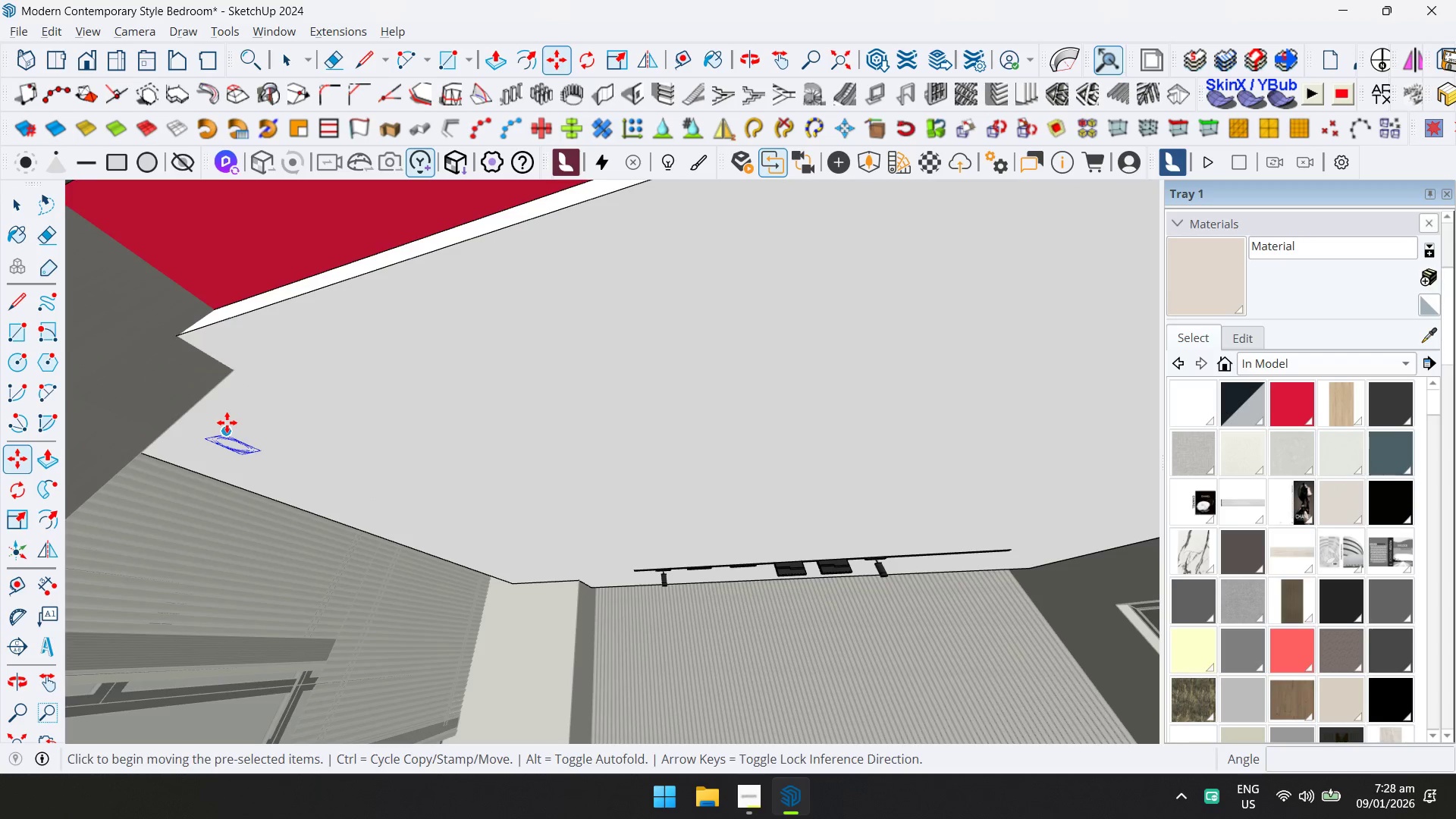 
left_click([227, 422])
 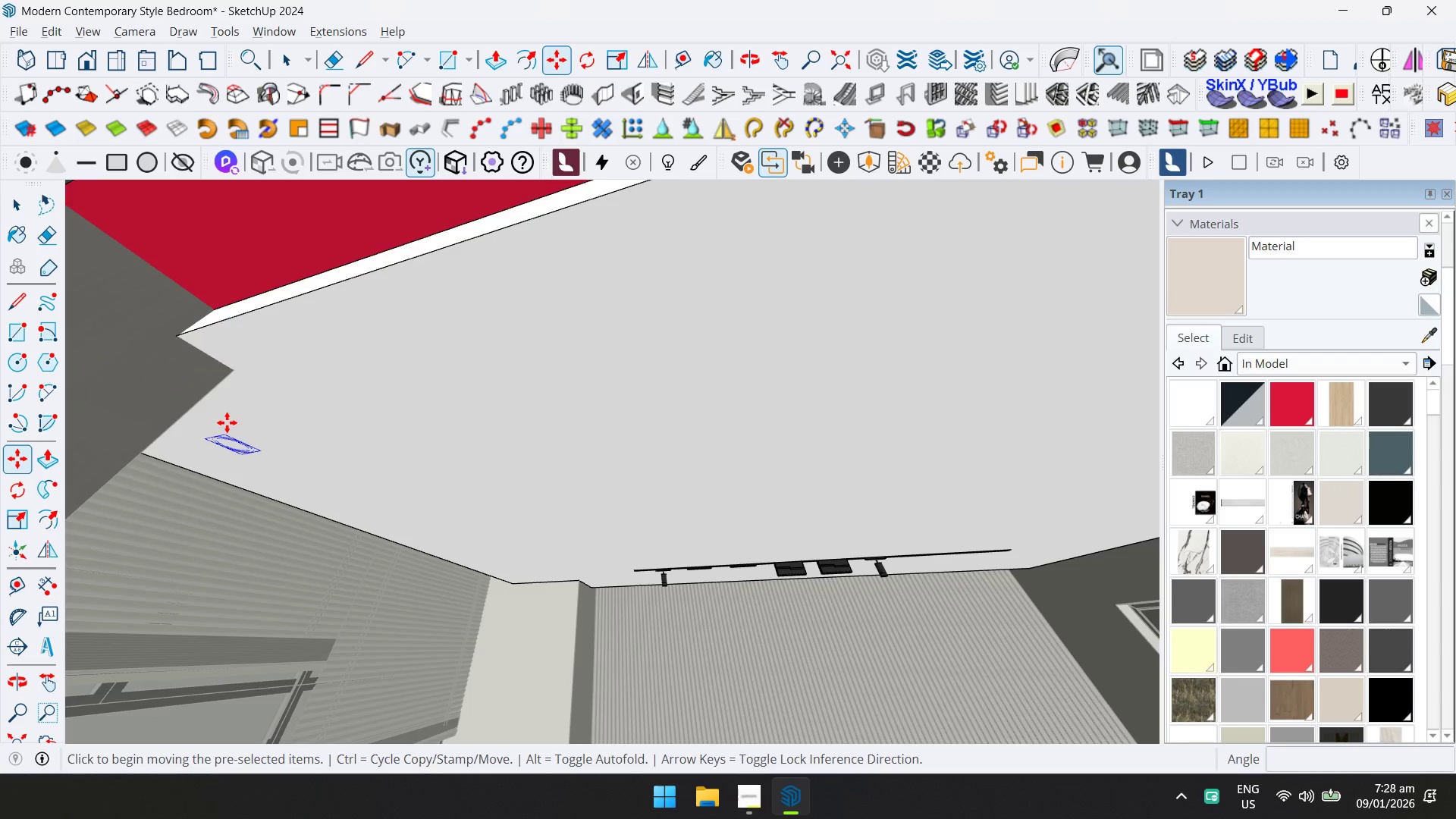 
key(ArrowUp)
 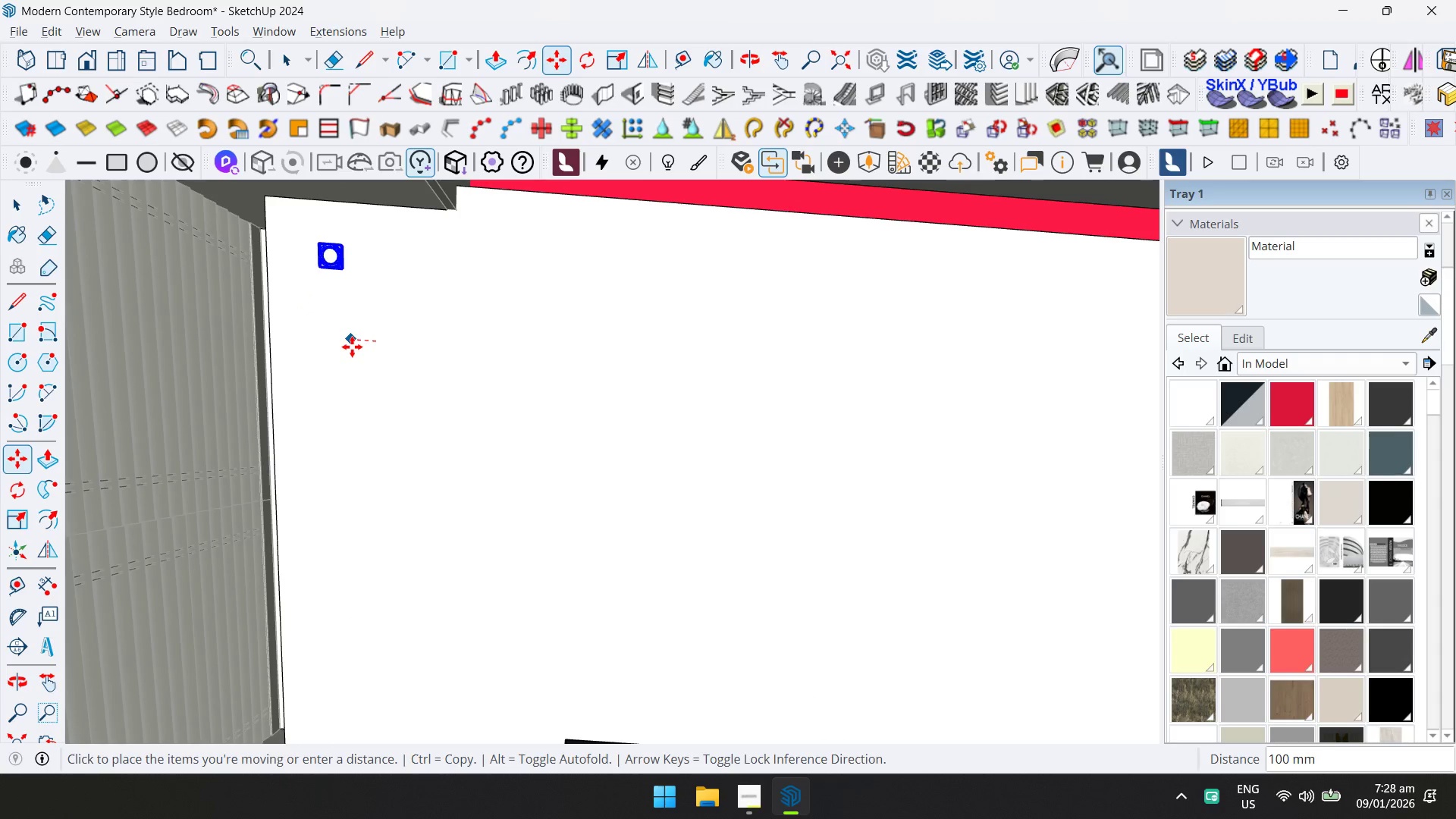 
left_click([339, 350])
 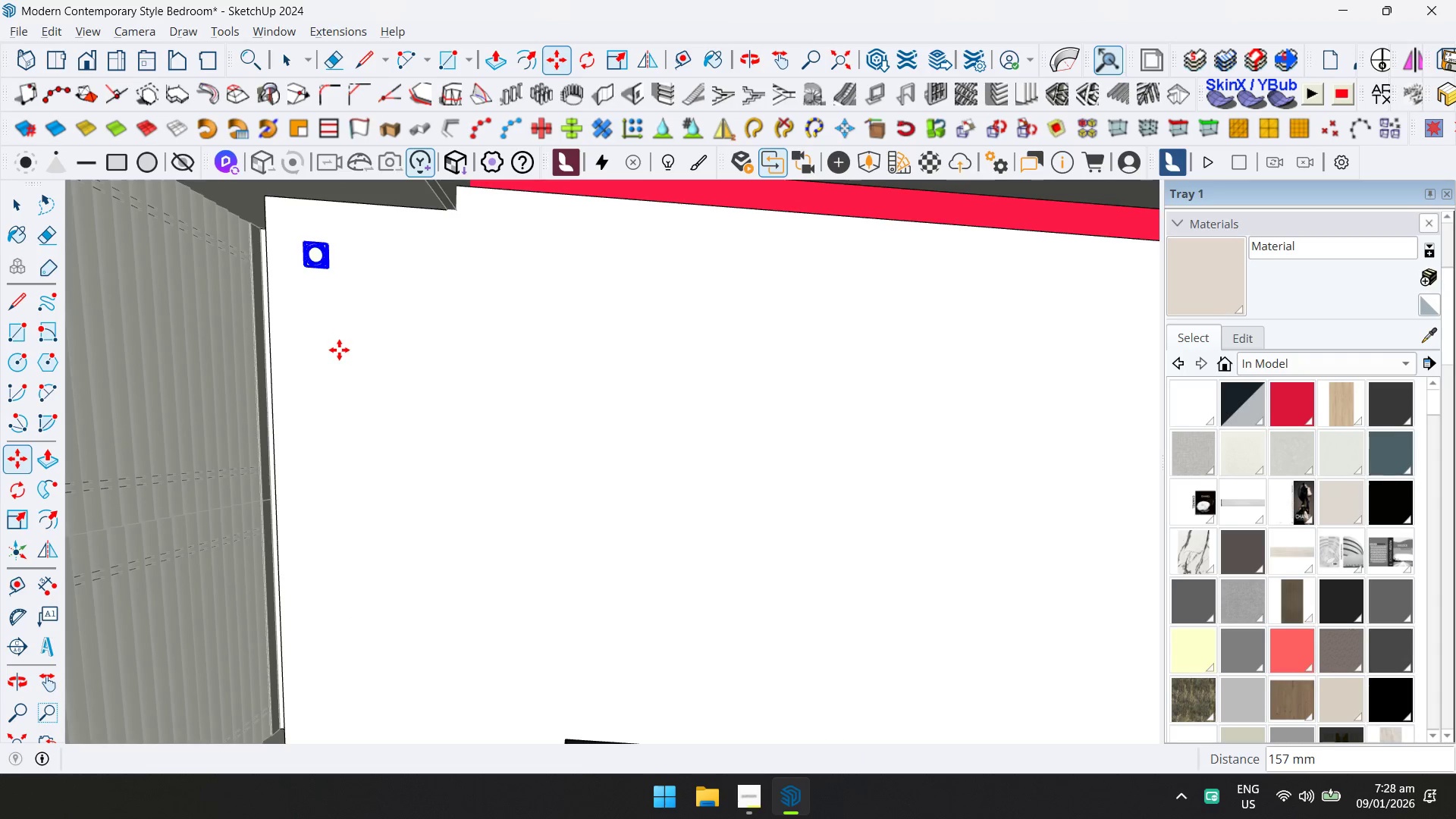 
hold_key(key=ShiftLeft, duration=0.45)
 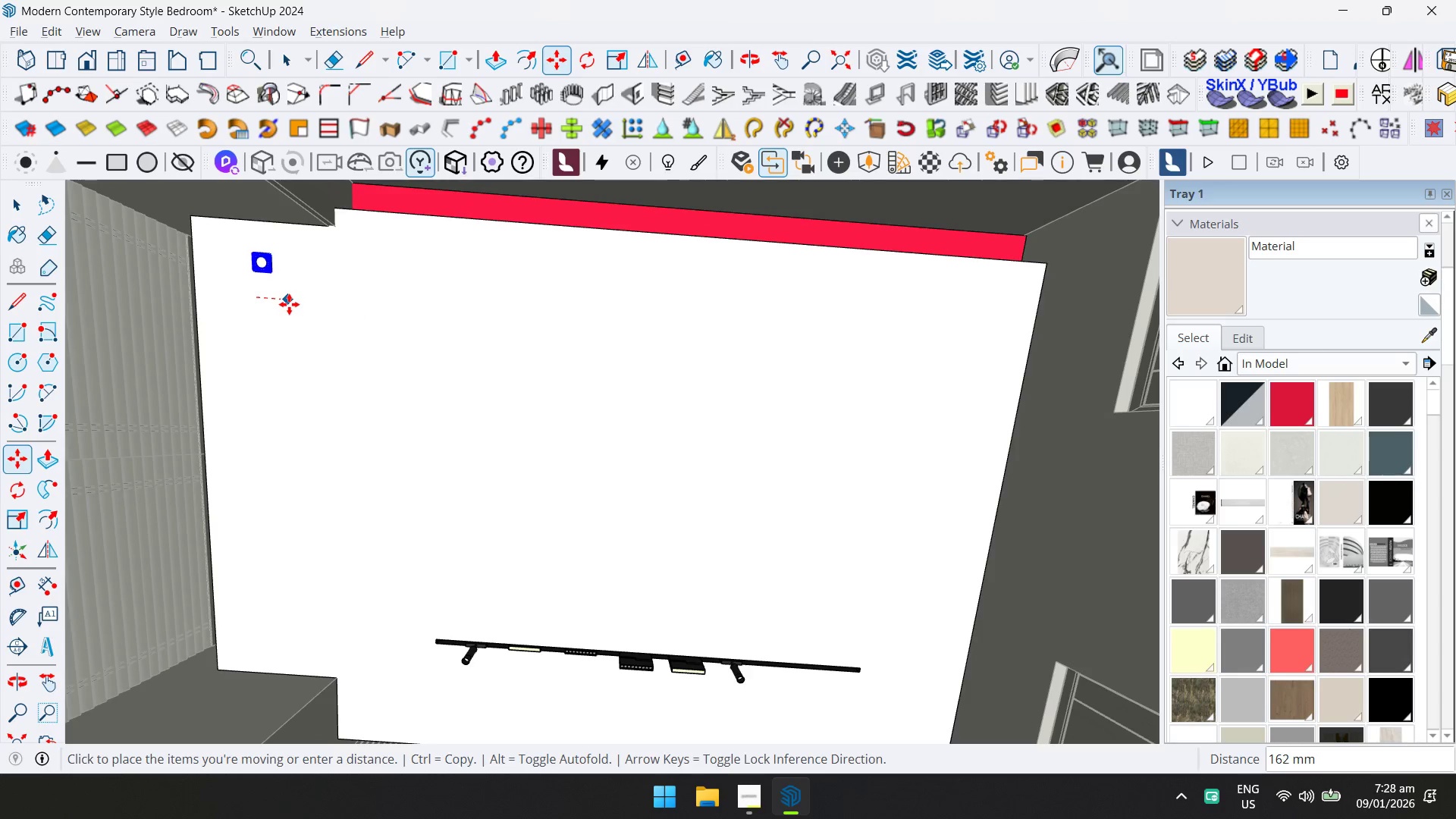 
scroll: coordinate [362, 336], scroll_direction: down, amount: 4.0
 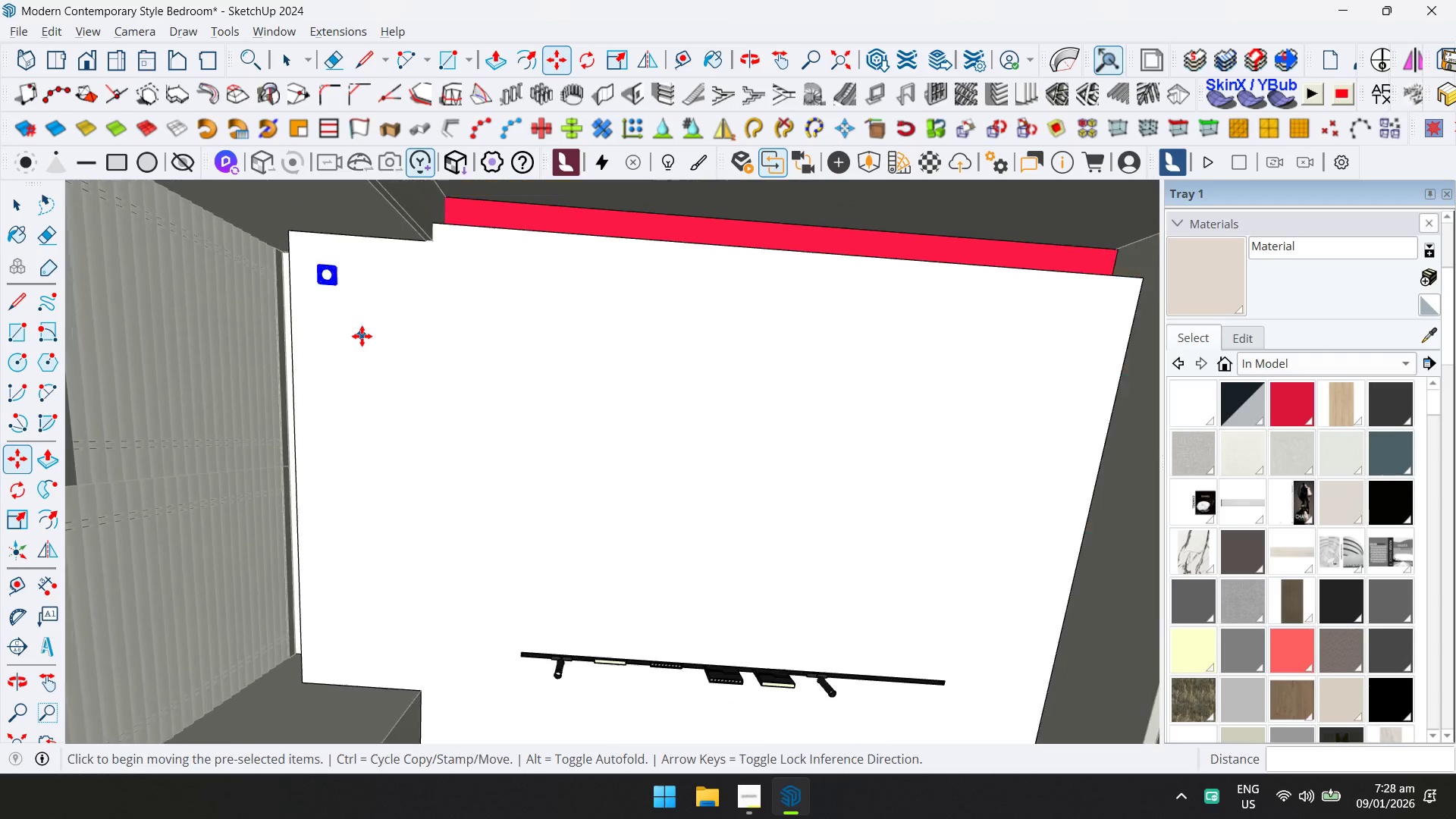 
left_click([288, 304])
 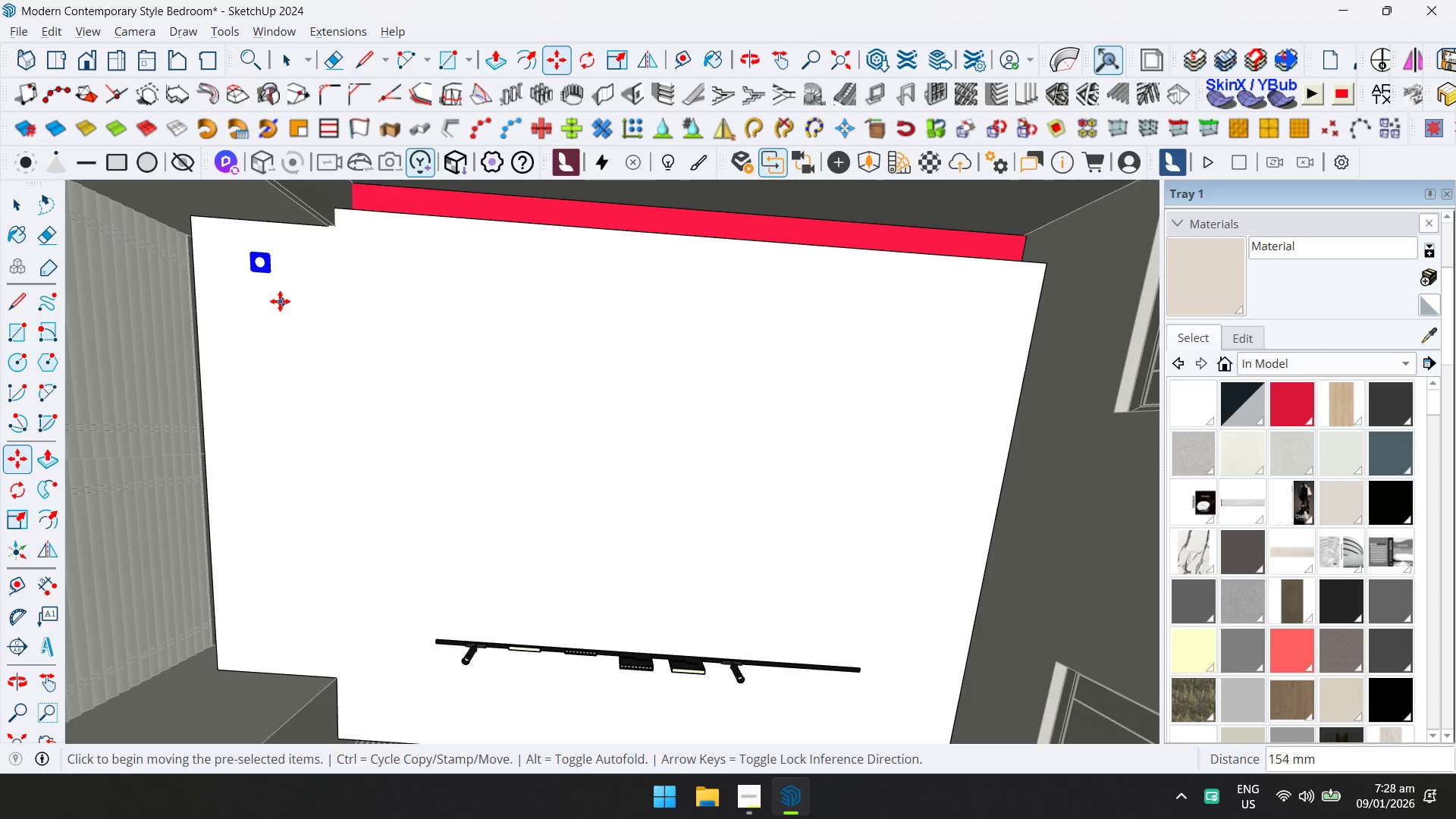 
key(Control+ControlLeft)
 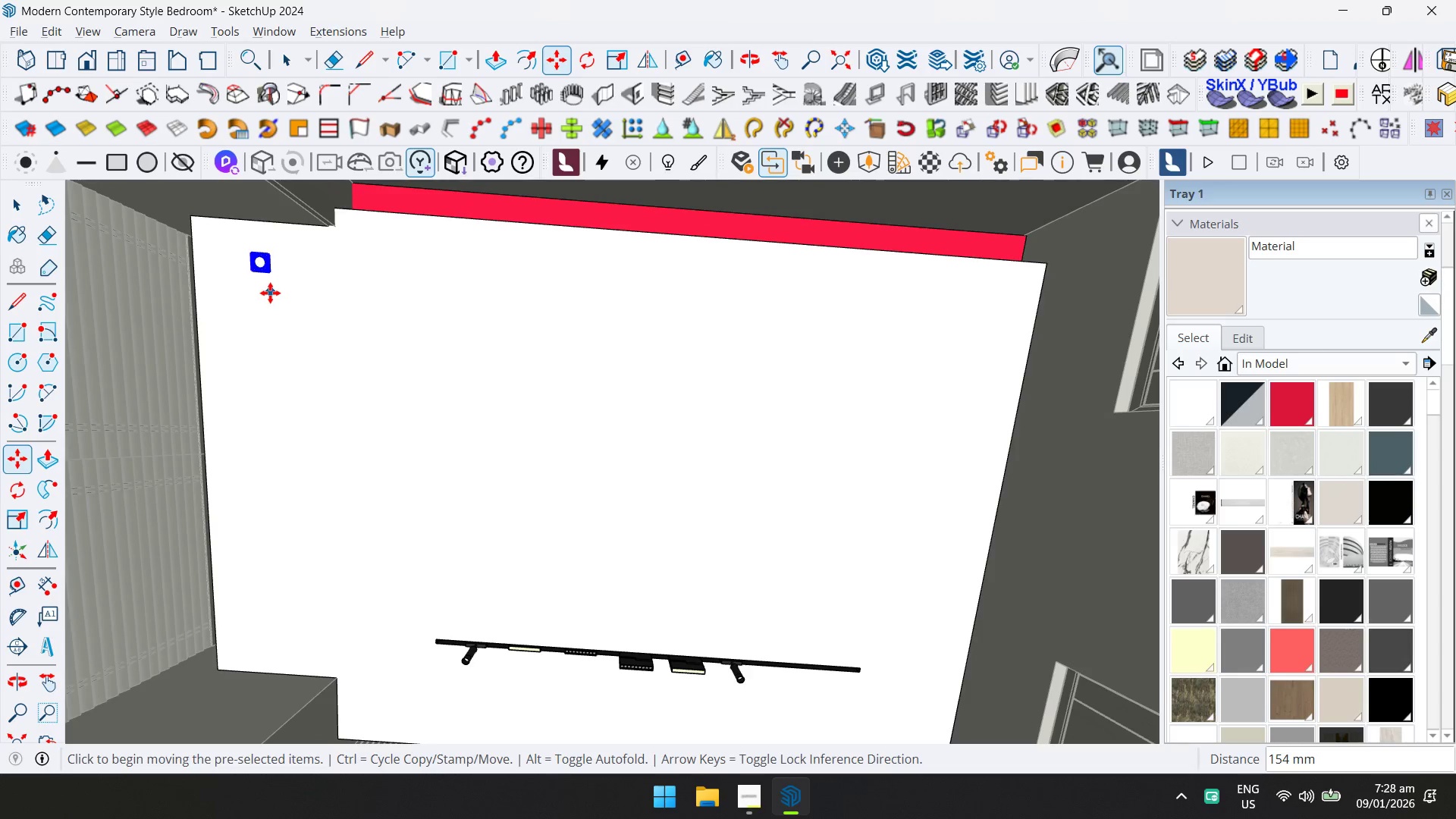 
double_click([270, 293])
 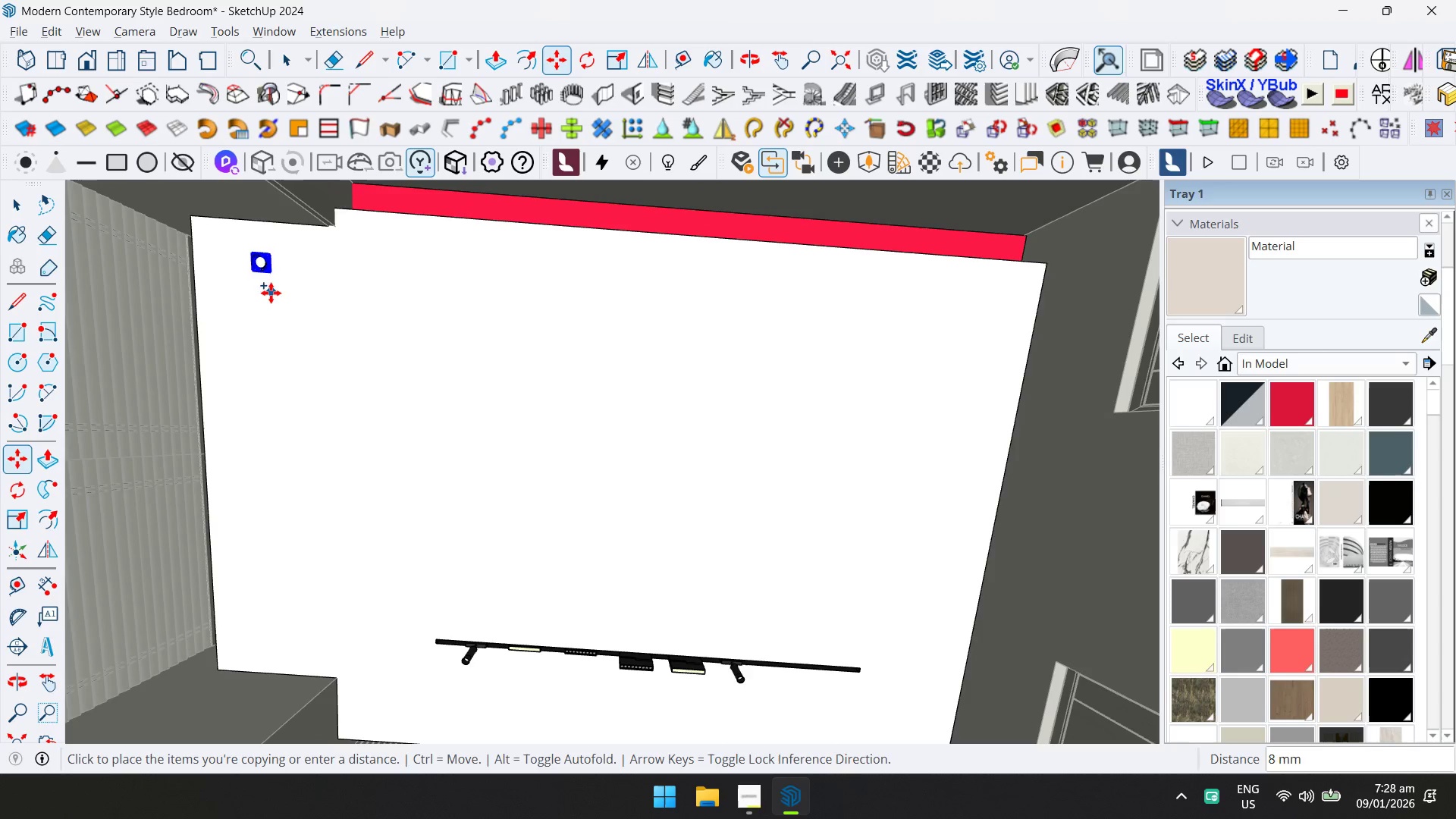 
key(ArrowLeft)
 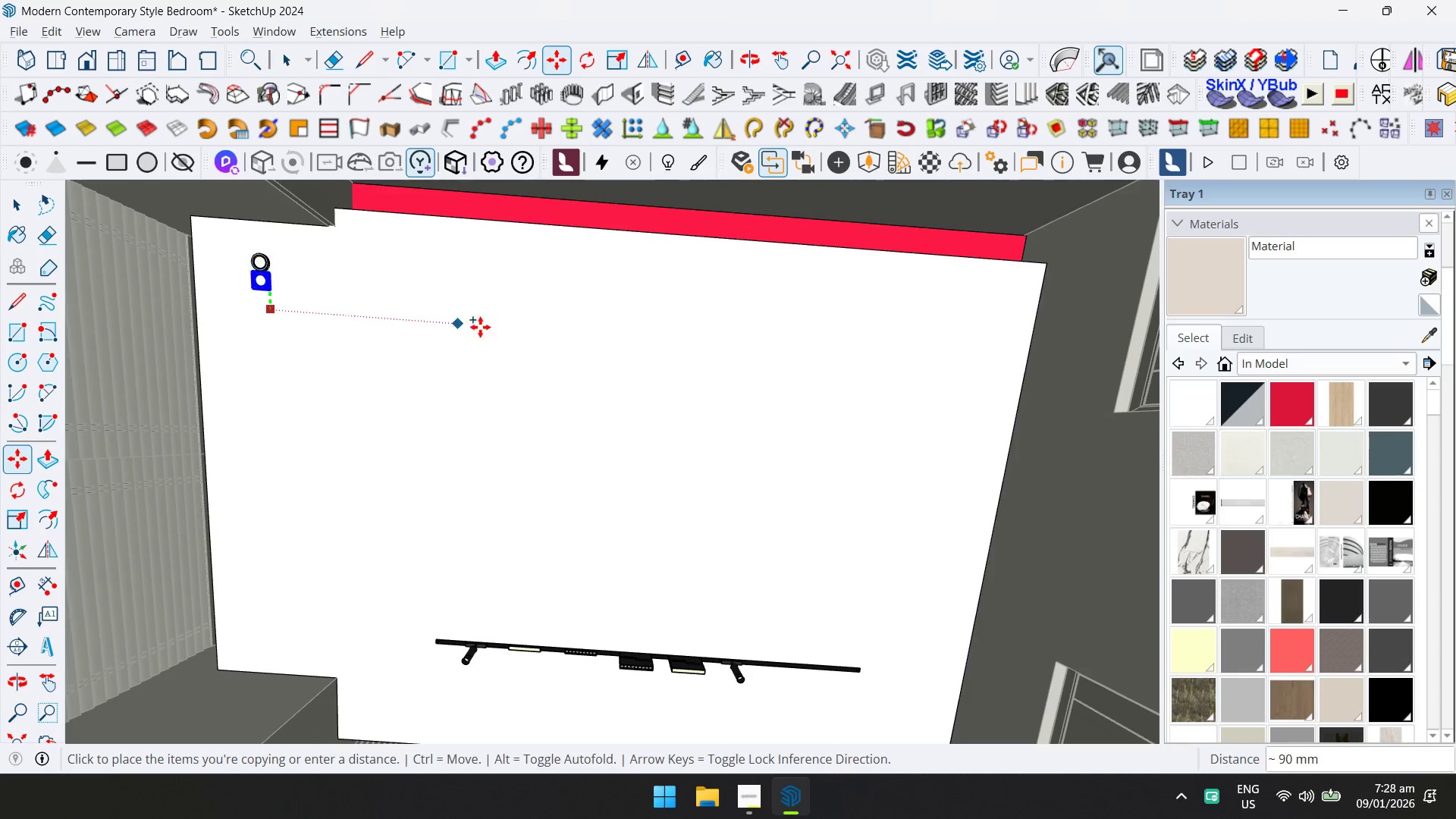 
key(ArrowRight)
 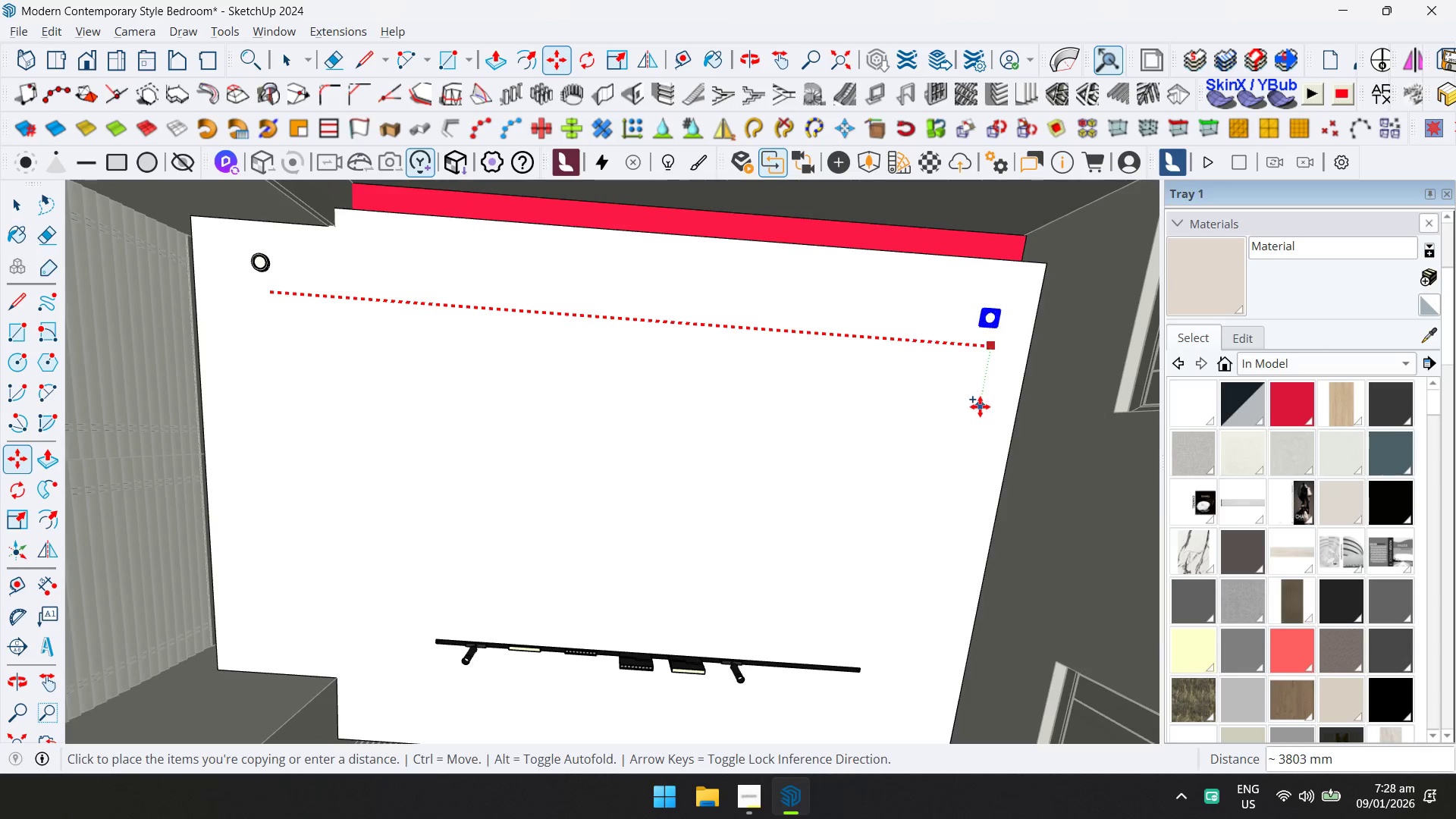 
left_click([980, 406])
 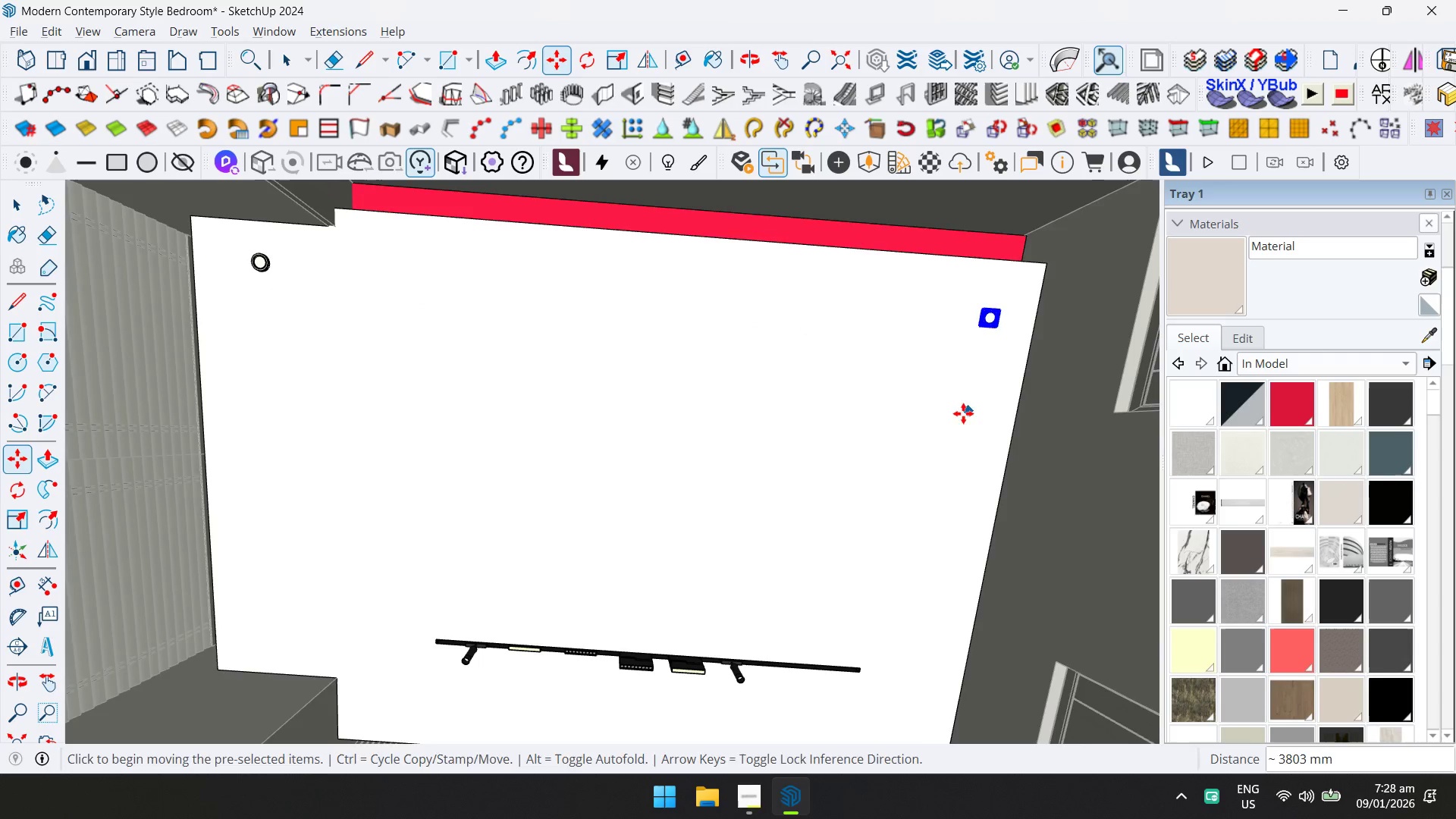 
hold_key(key=ShiftLeft, duration=0.44)
scroll: coordinate [898, 419], scroll_direction: down, amount: 1.0
 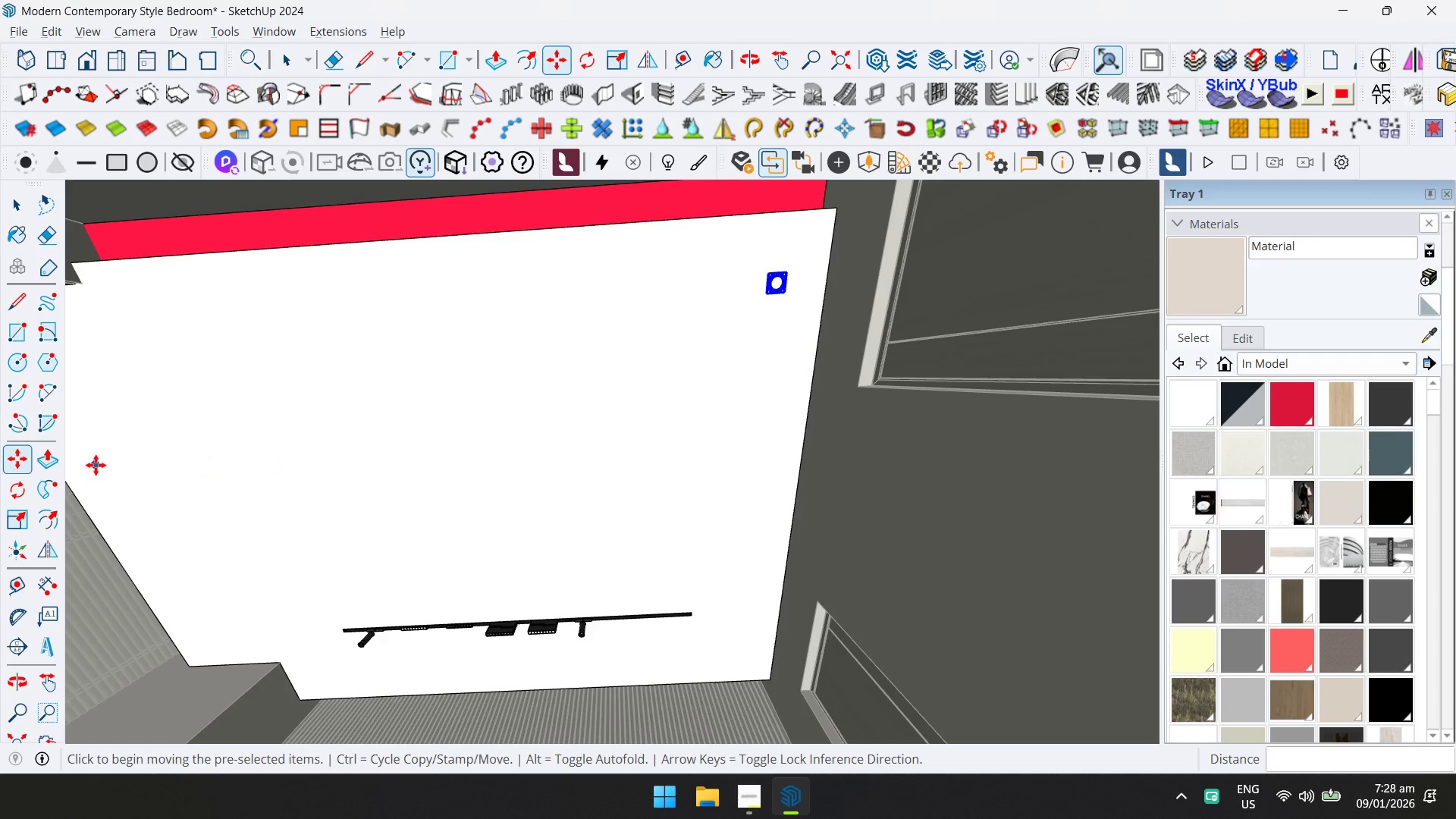 
key(Space)
 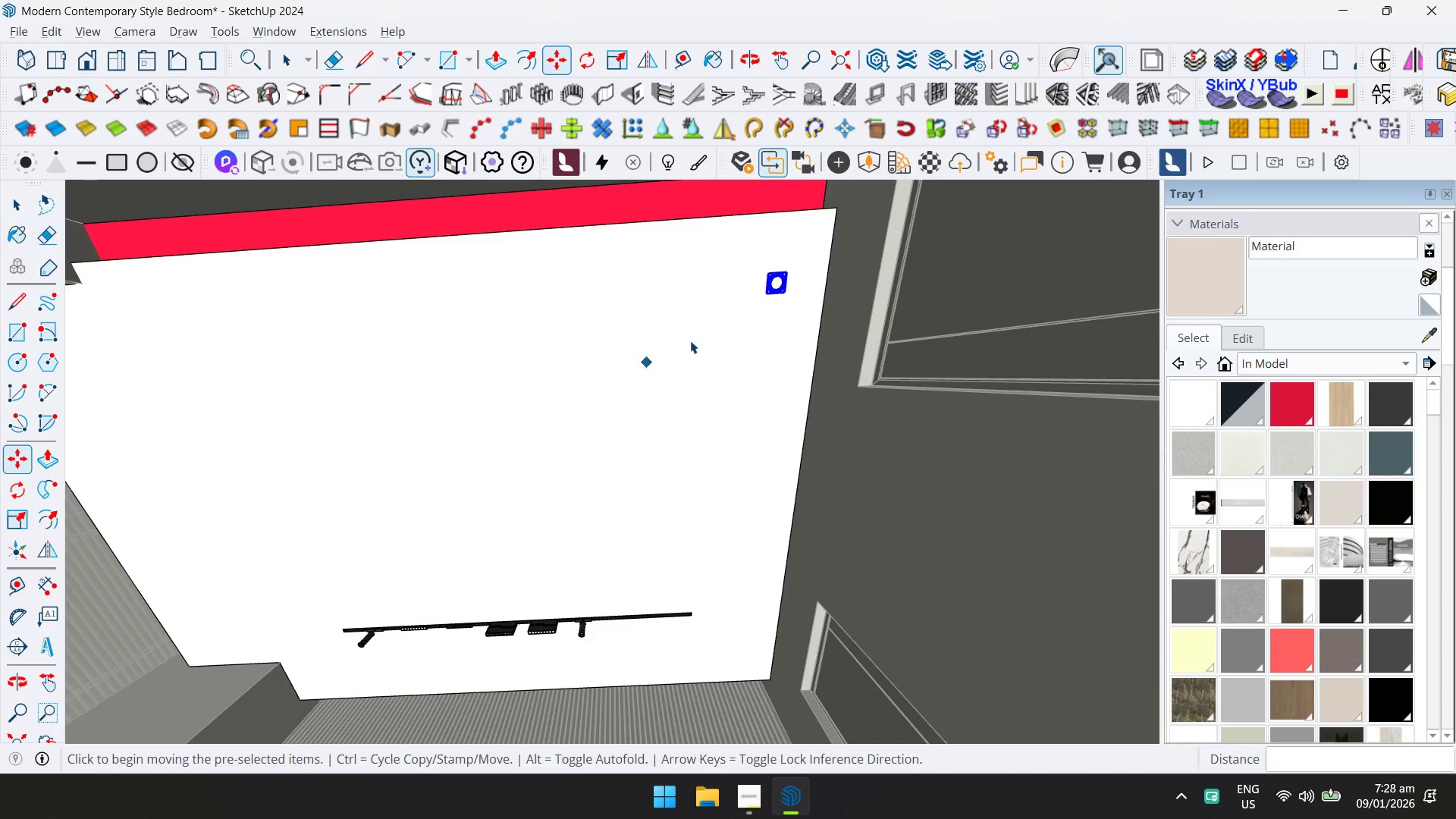 
scroll: coordinate [769, 290], scroll_direction: up, amount: 12.0
 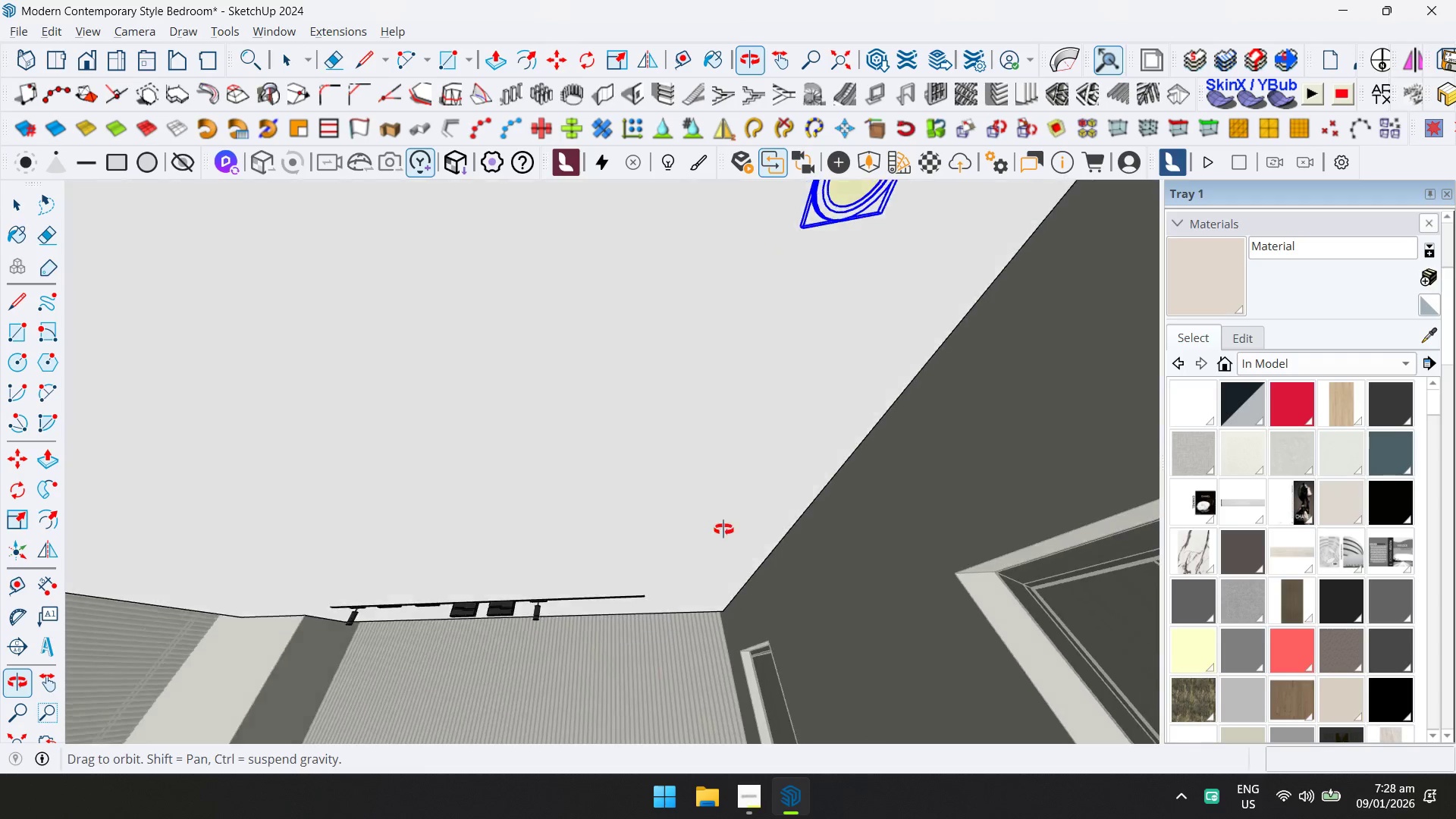 
hold_key(key=ShiftLeft, duration=0.86)
 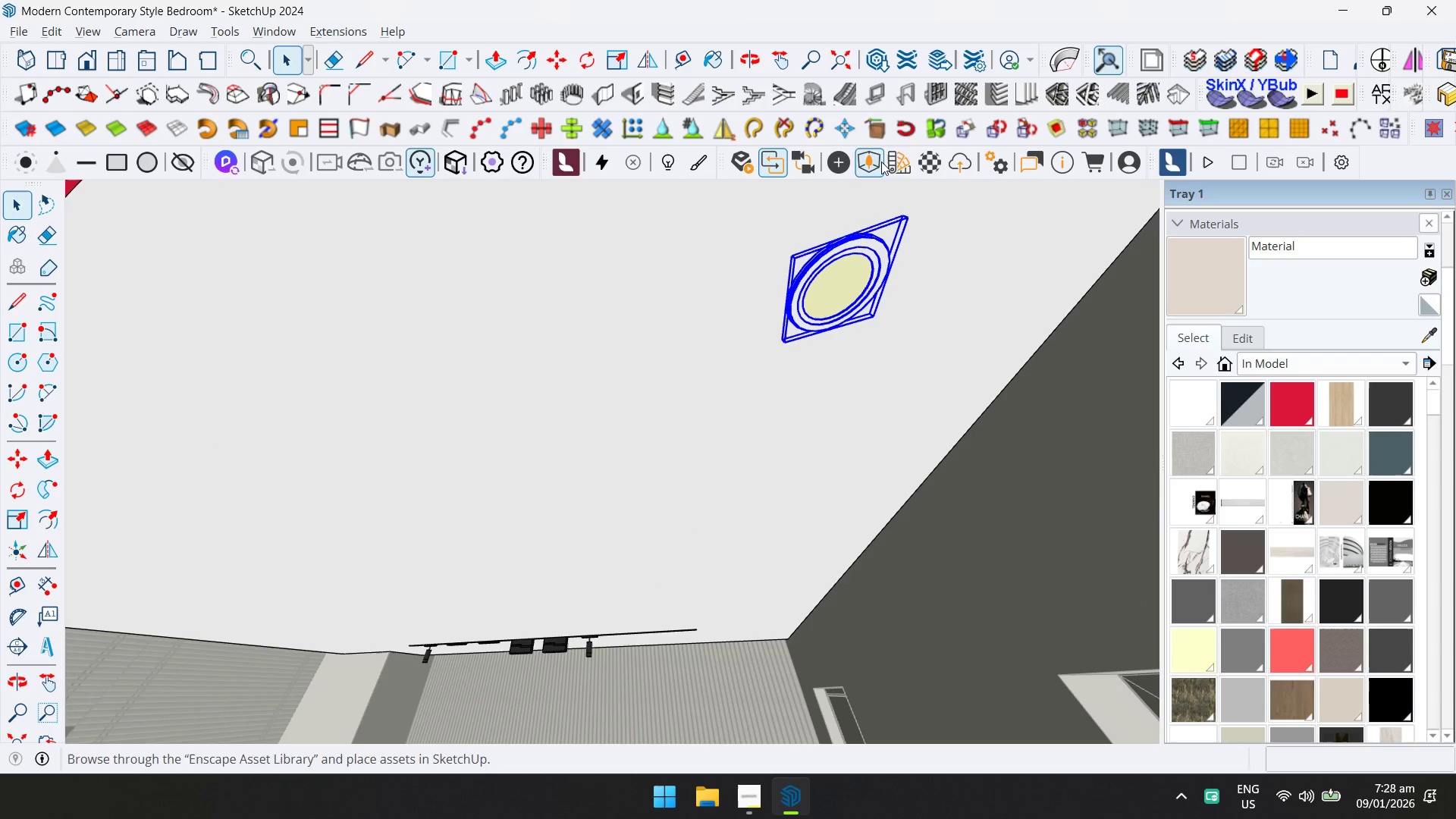 
left_click([926, 164])
 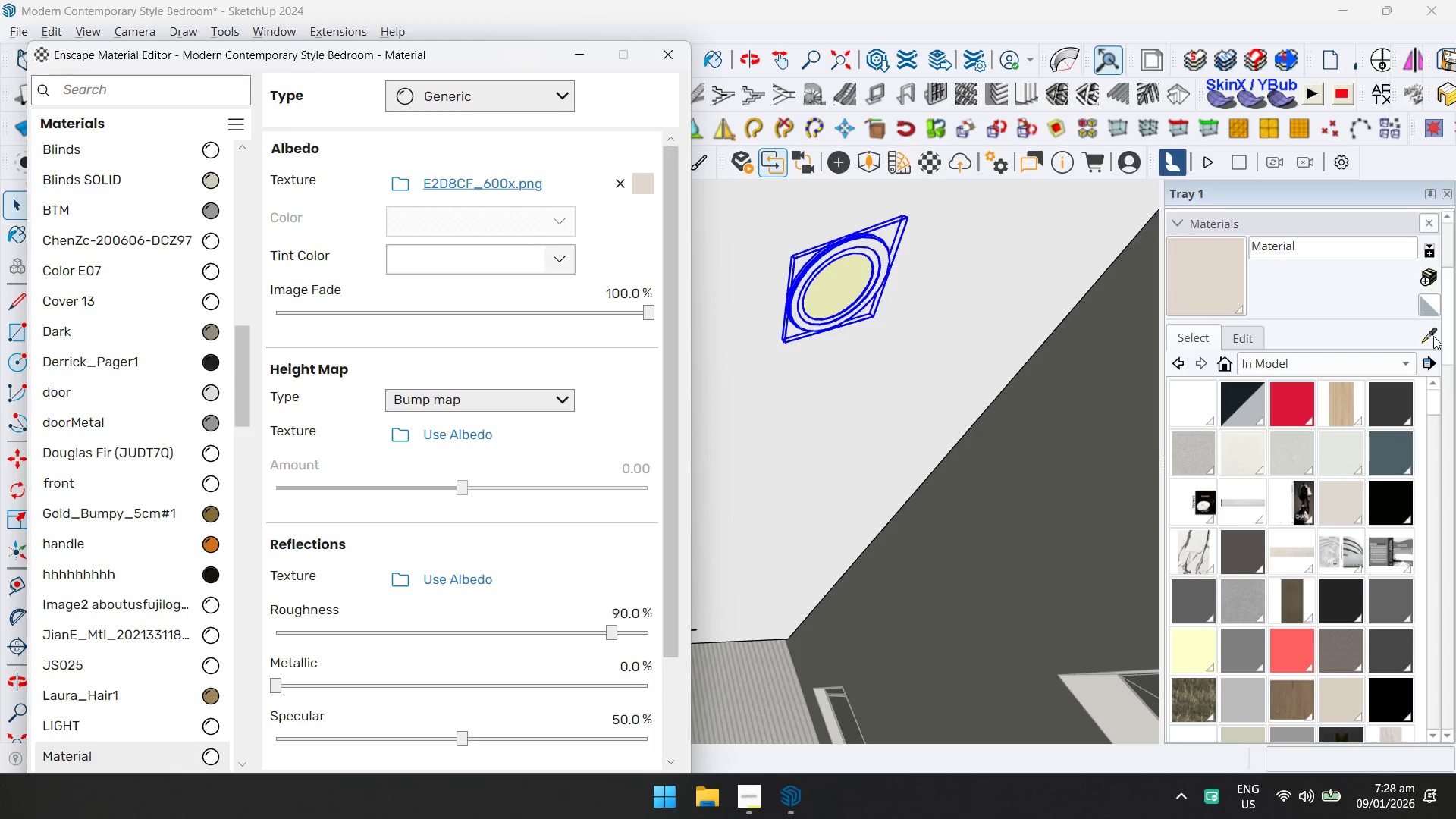 
hold_key(key=ShiftLeft, duration=0.47)
 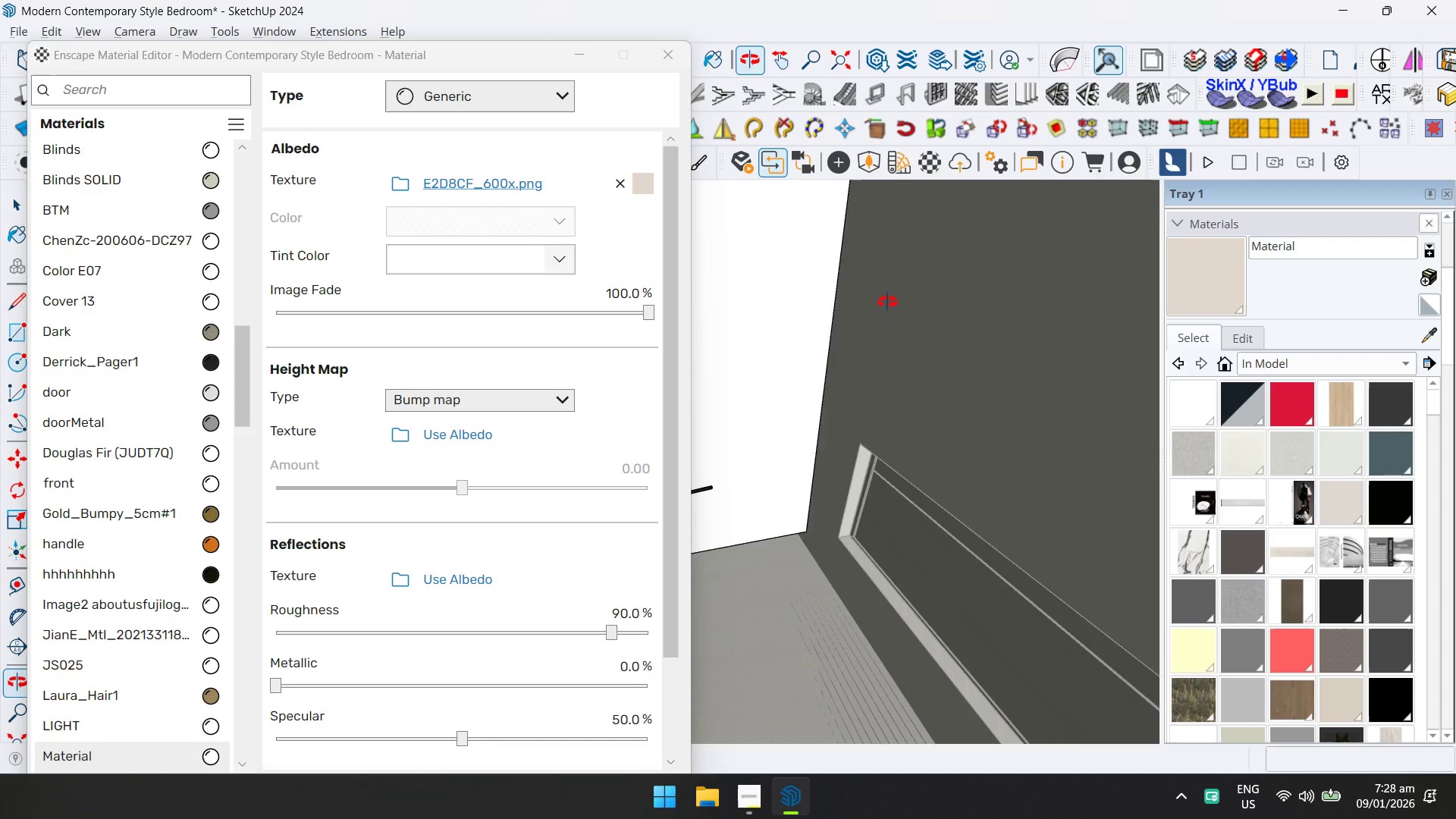 
key(D)
 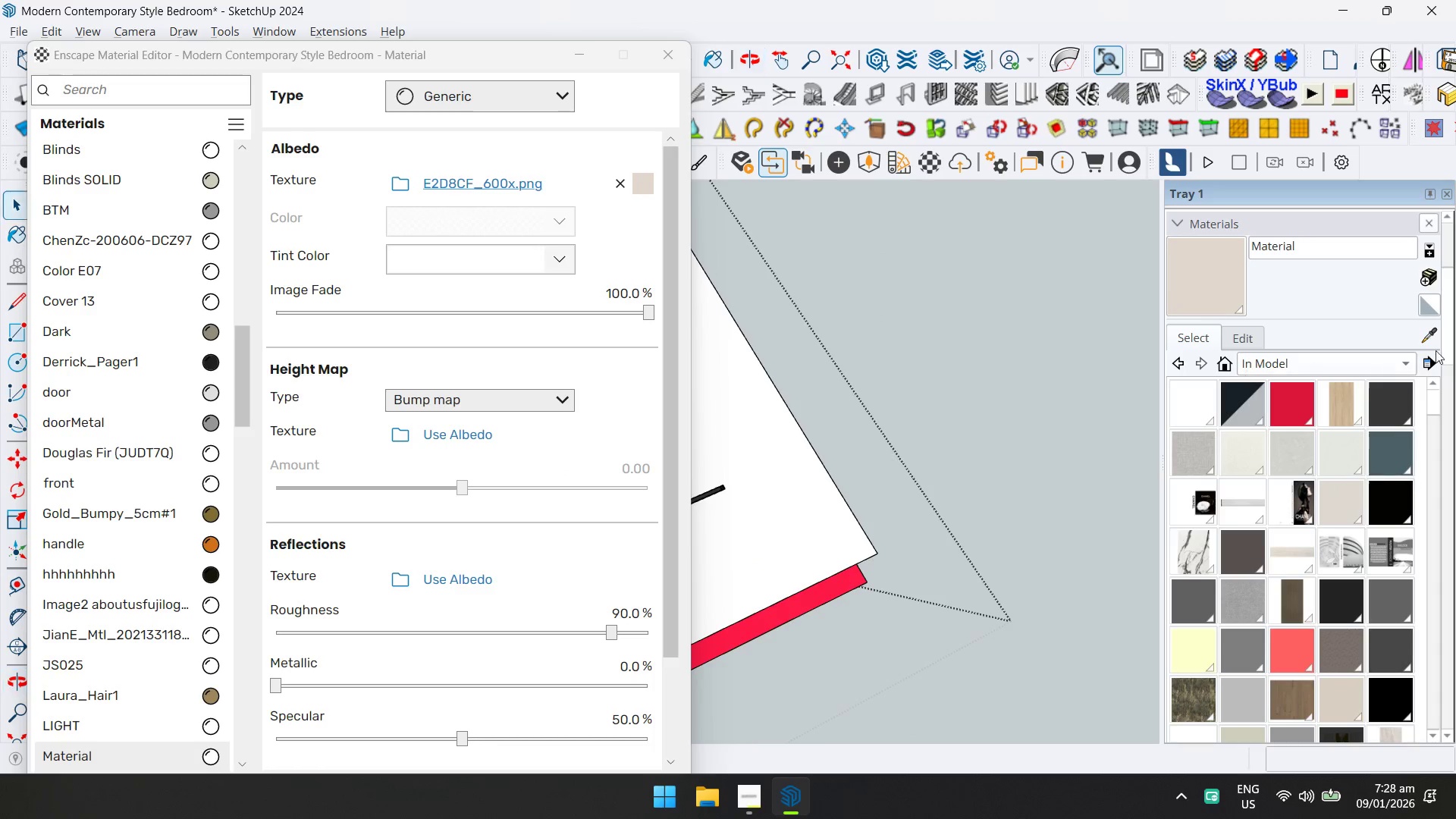 
left_click([1429, 336])
 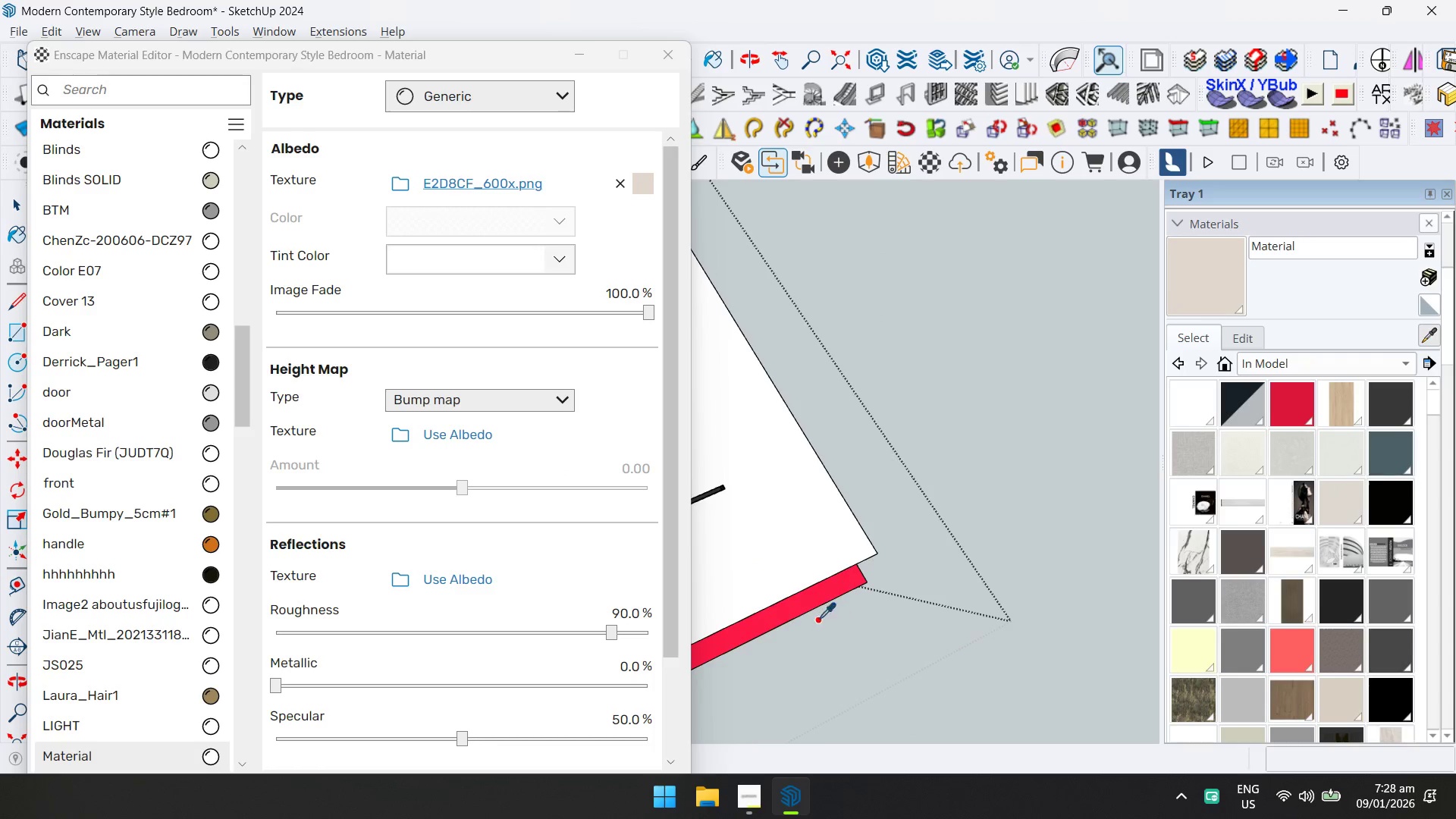 
left_click([829, 582])
 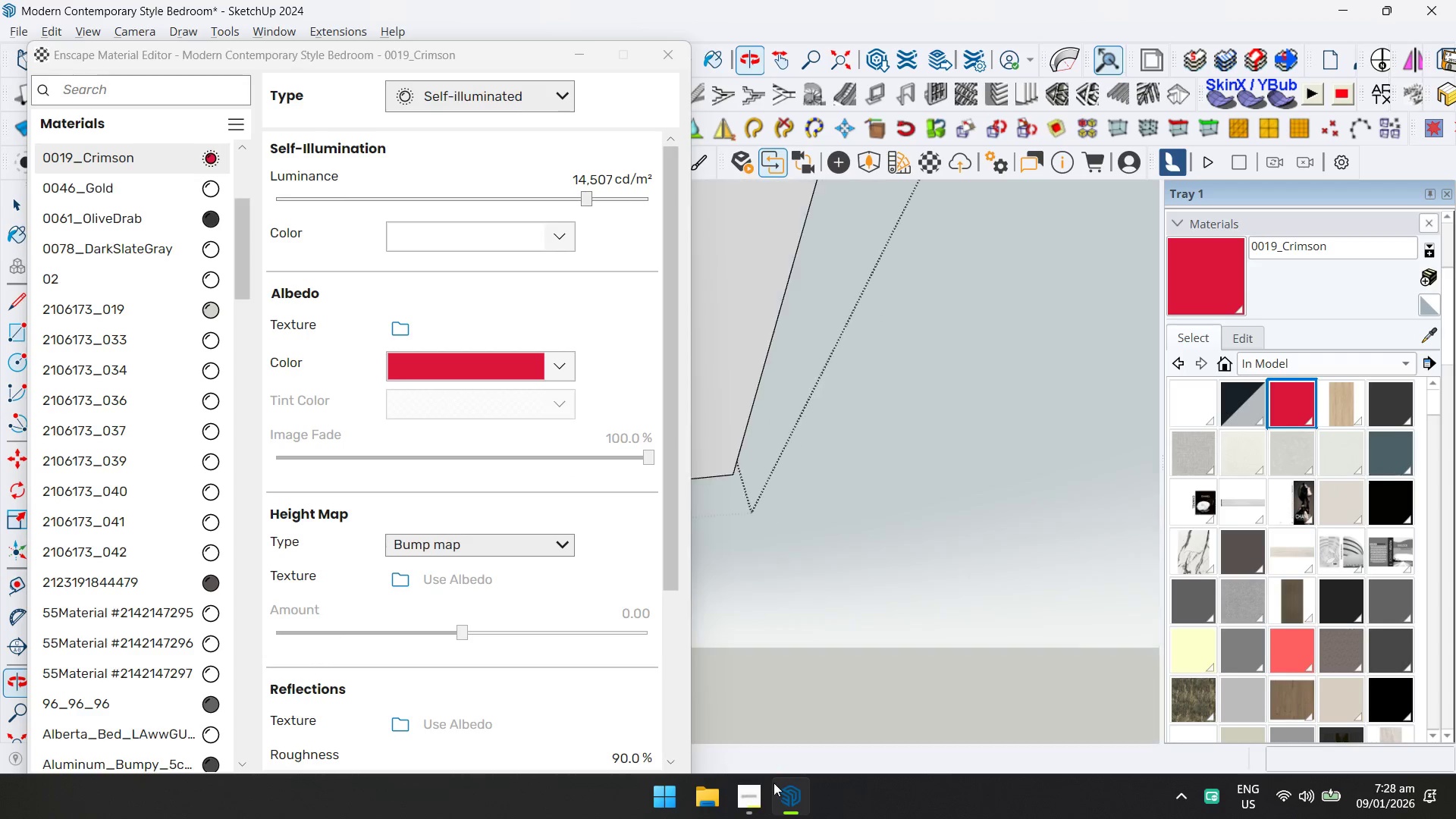 
hold_key(key=ShiftLeft, duration=0.5)
scroll: coordinate [817, 458], scroll_direction: down, amount: 1.0
 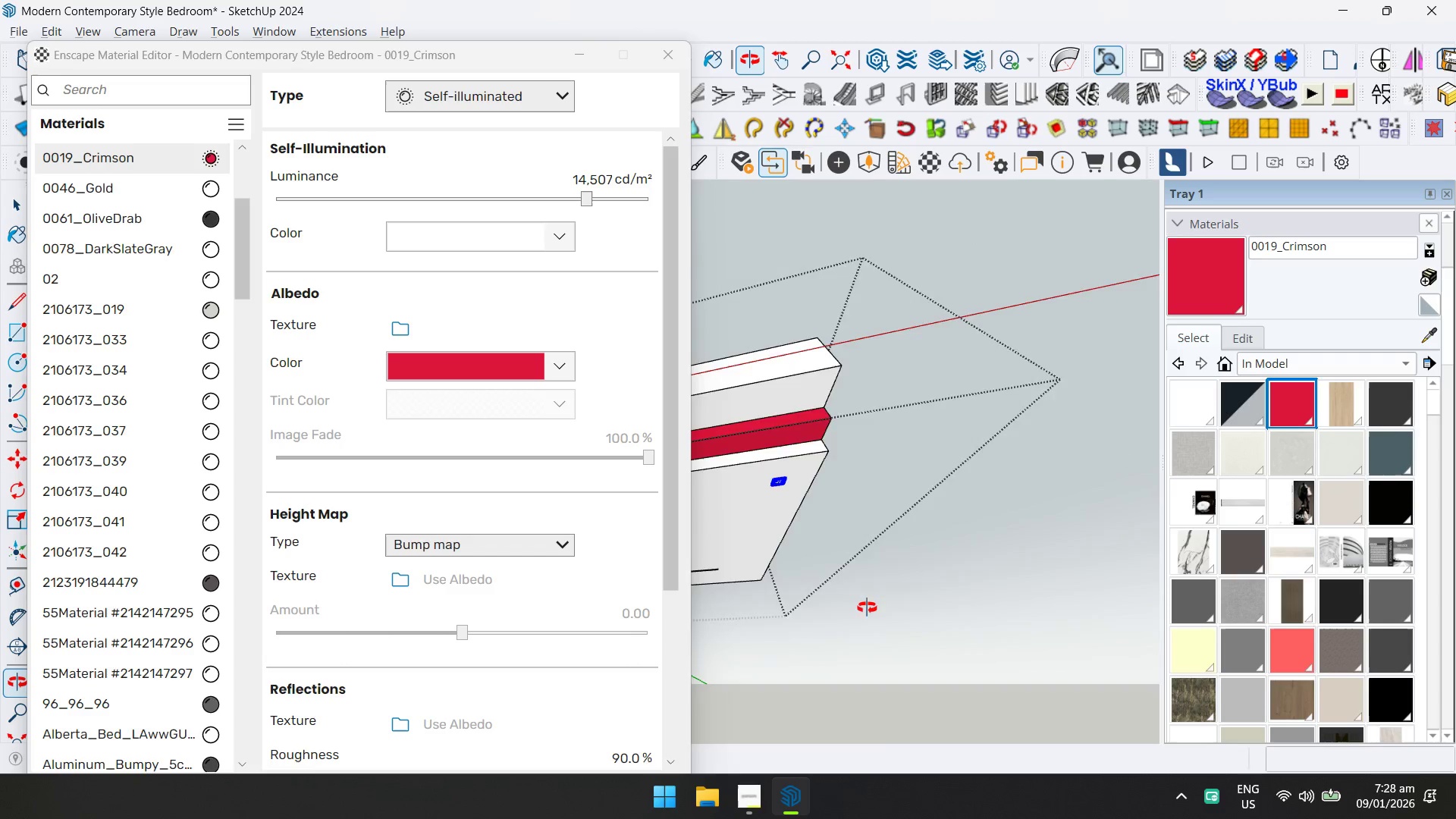 
key(Space)
 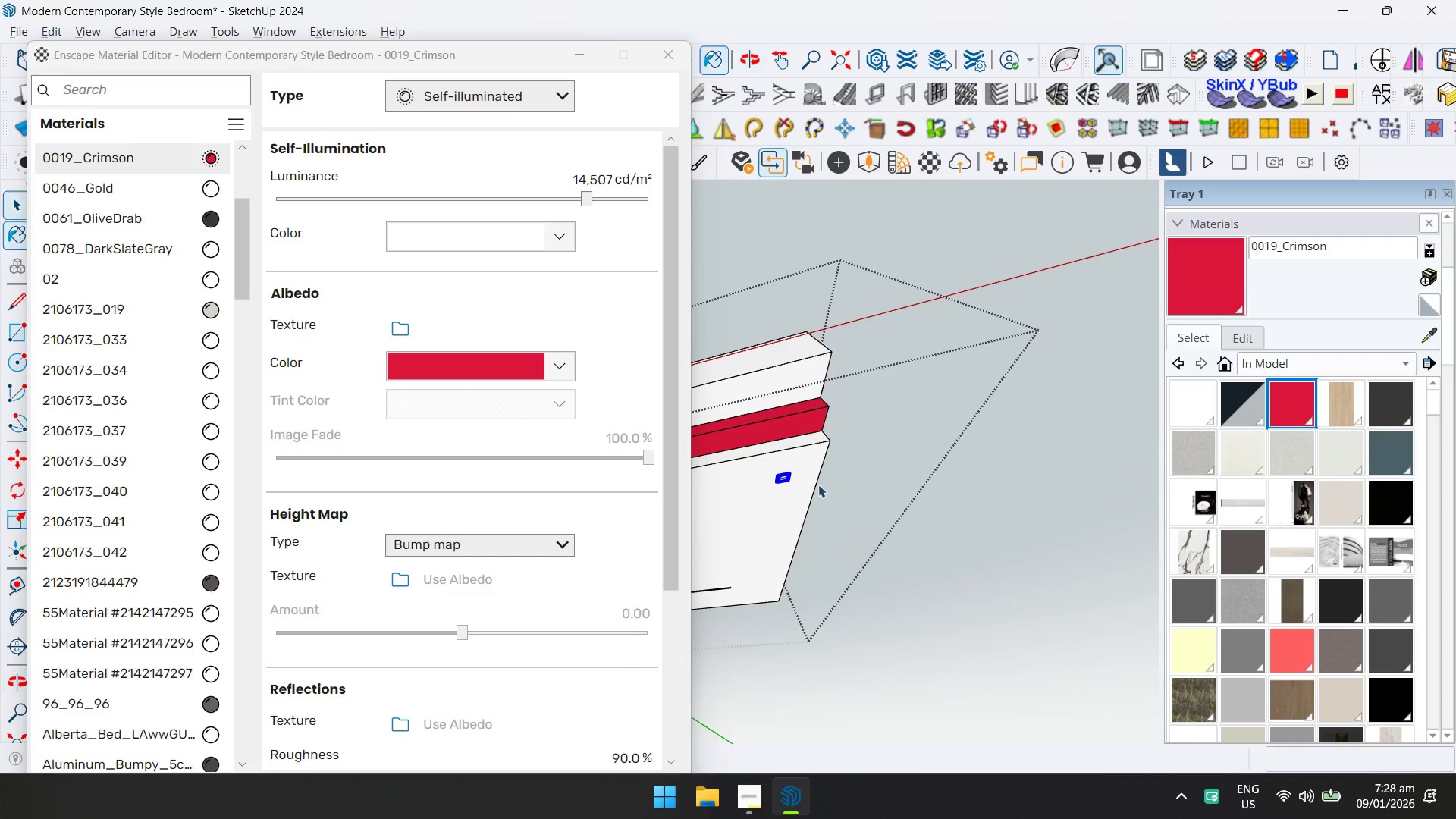 
scroll: coordinate [817, 475], scroll_direction: up, amount: 4.0
 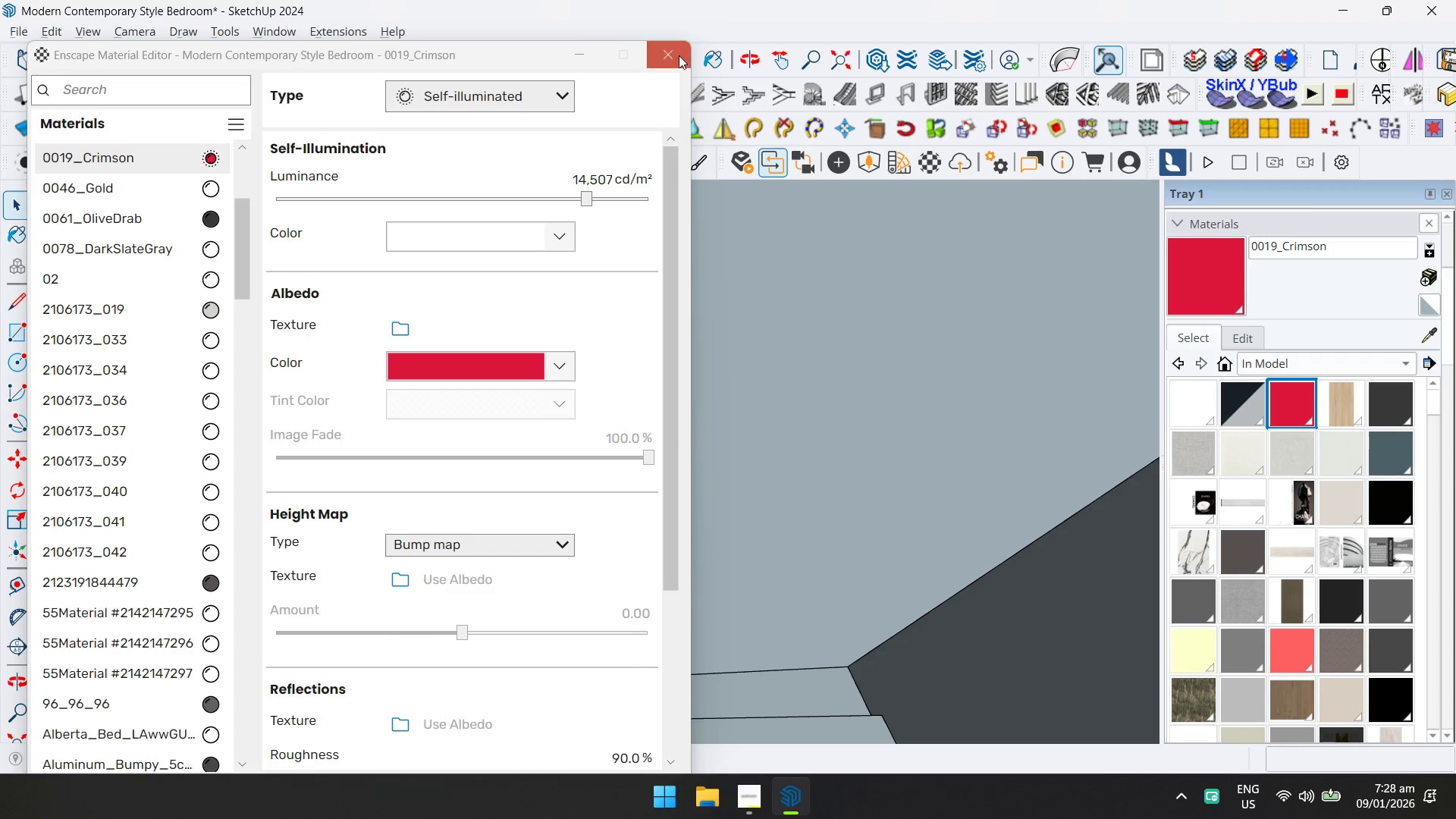 
left_click([677, 58])
 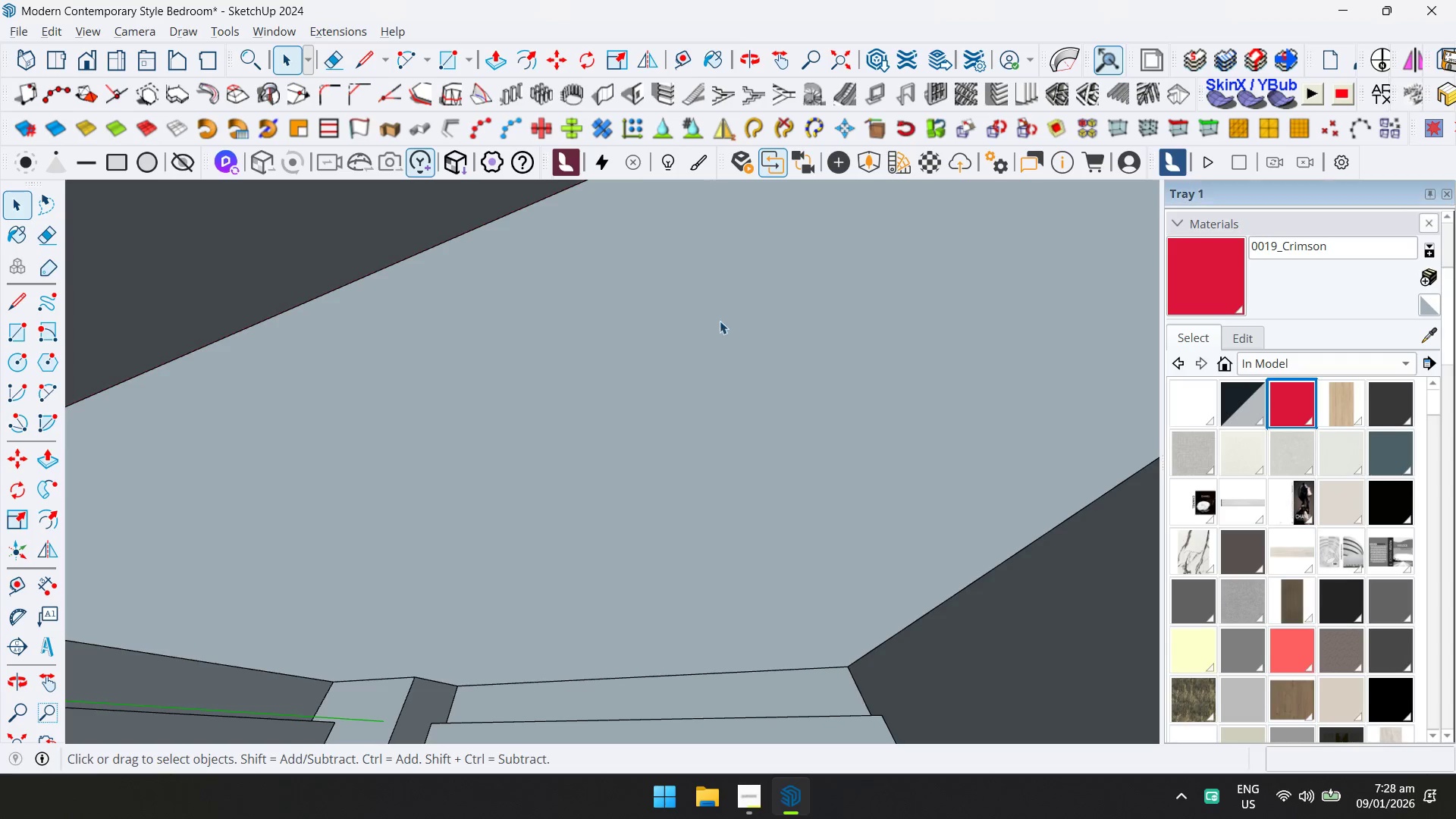 
scroll: coordinate [730, 492], scroll_direction: down, amount: 2.0
 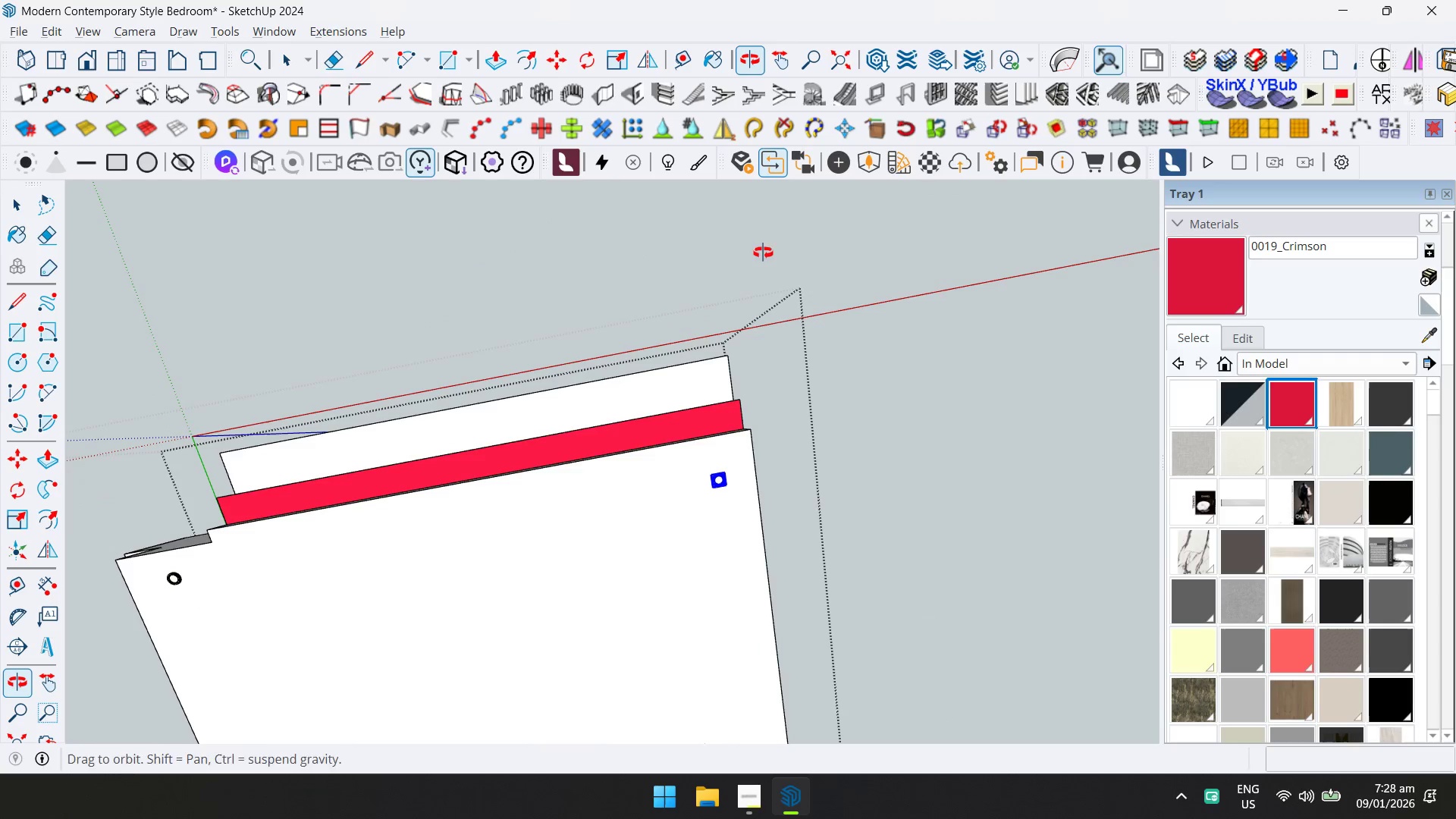 
scroll: coordinate [715, 496], scroll_direction: up, amount: 5.0
 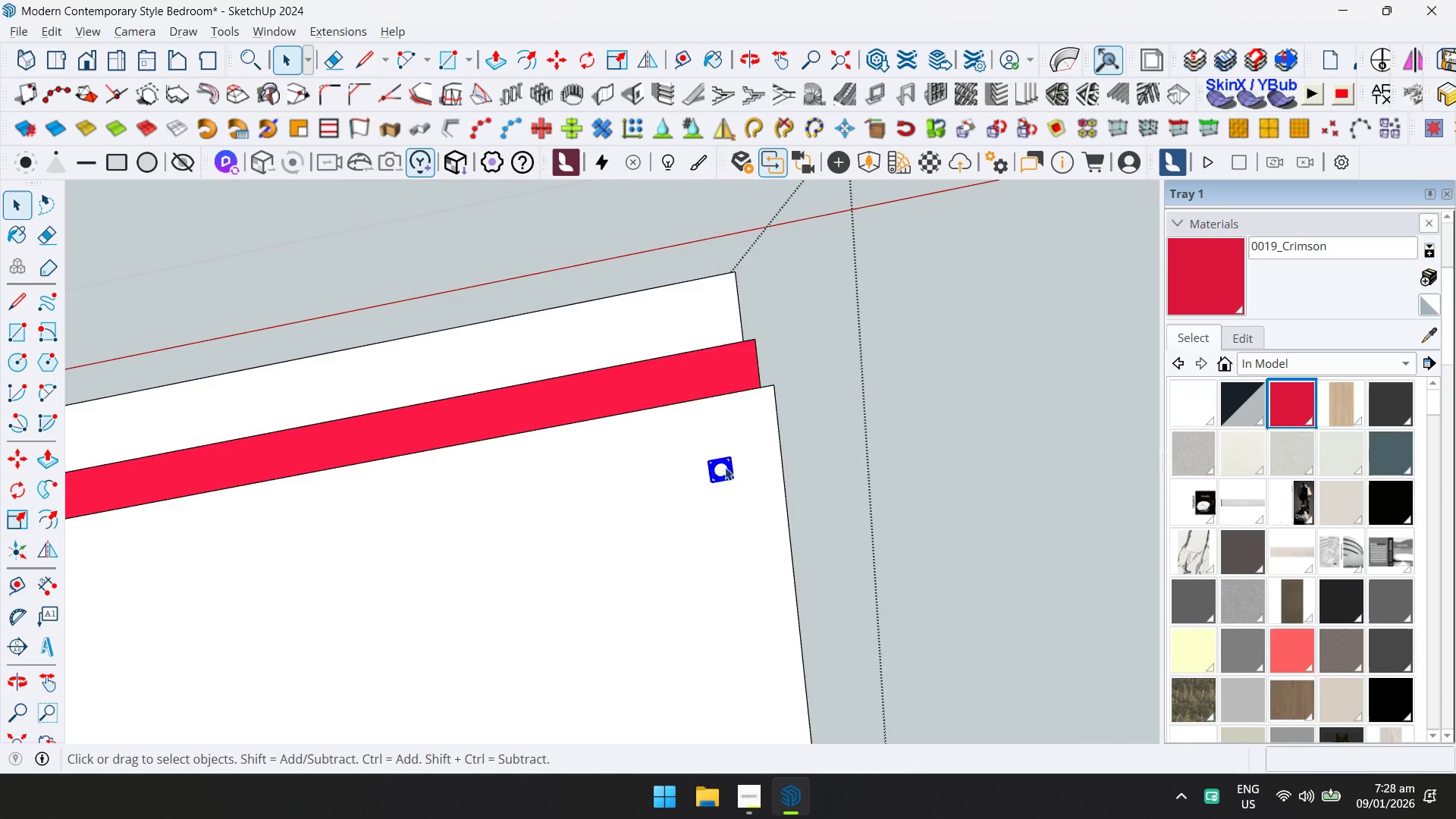 
double_click([725, 466])
 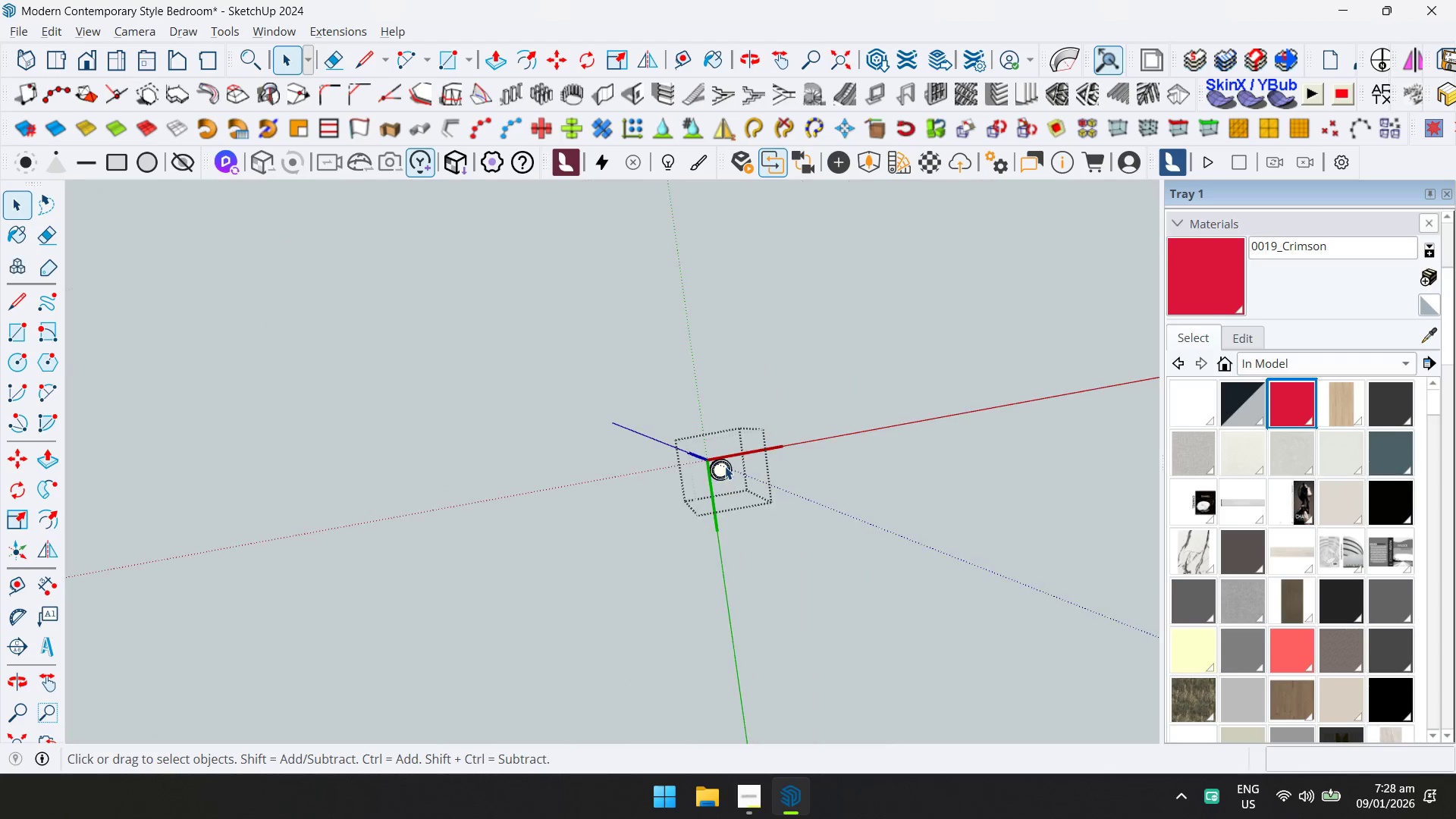 
left_click([723, 469])
 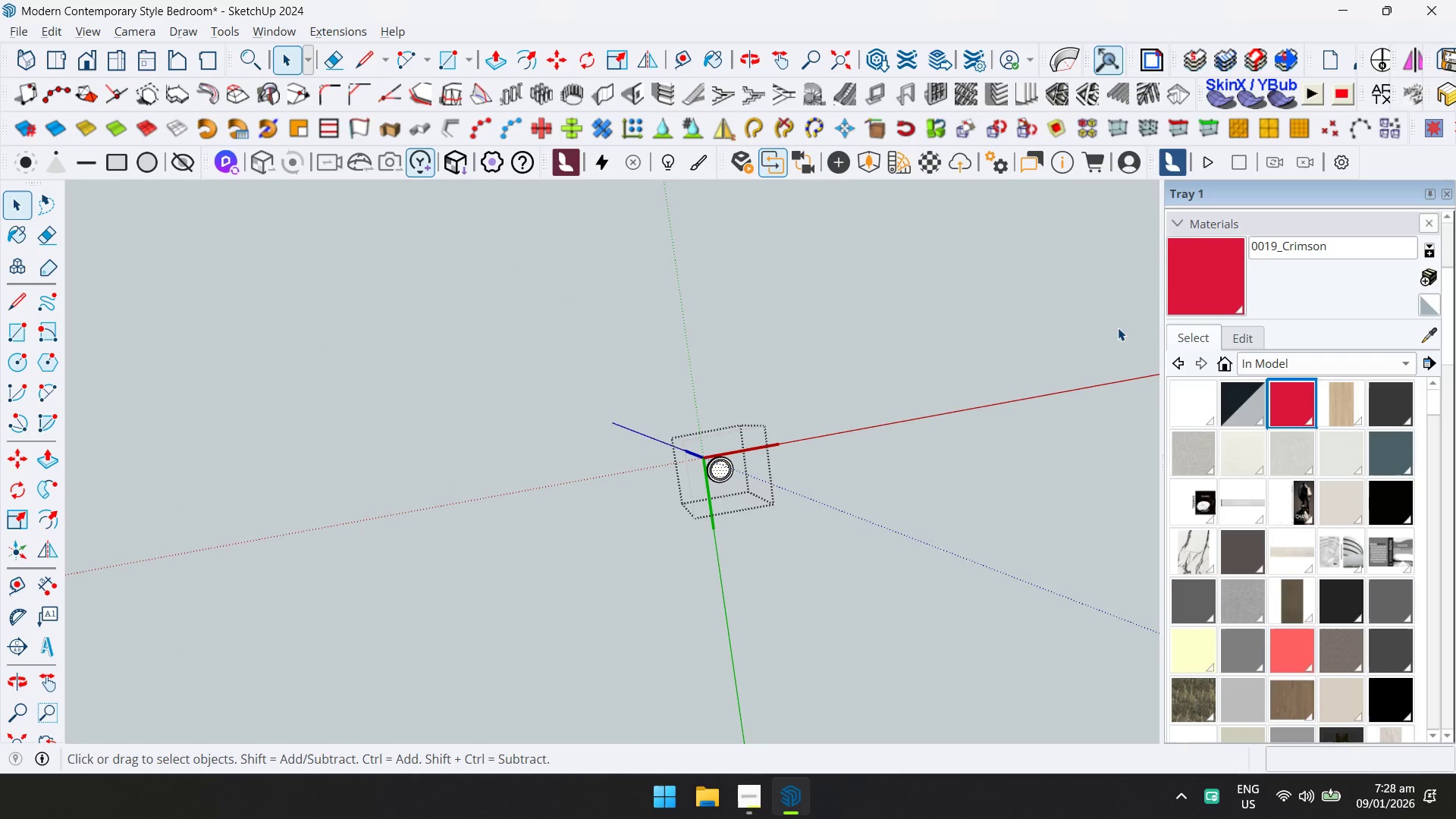 
scroll: coordinate [724, 469], scroll_direction: up, amount: 2.0
 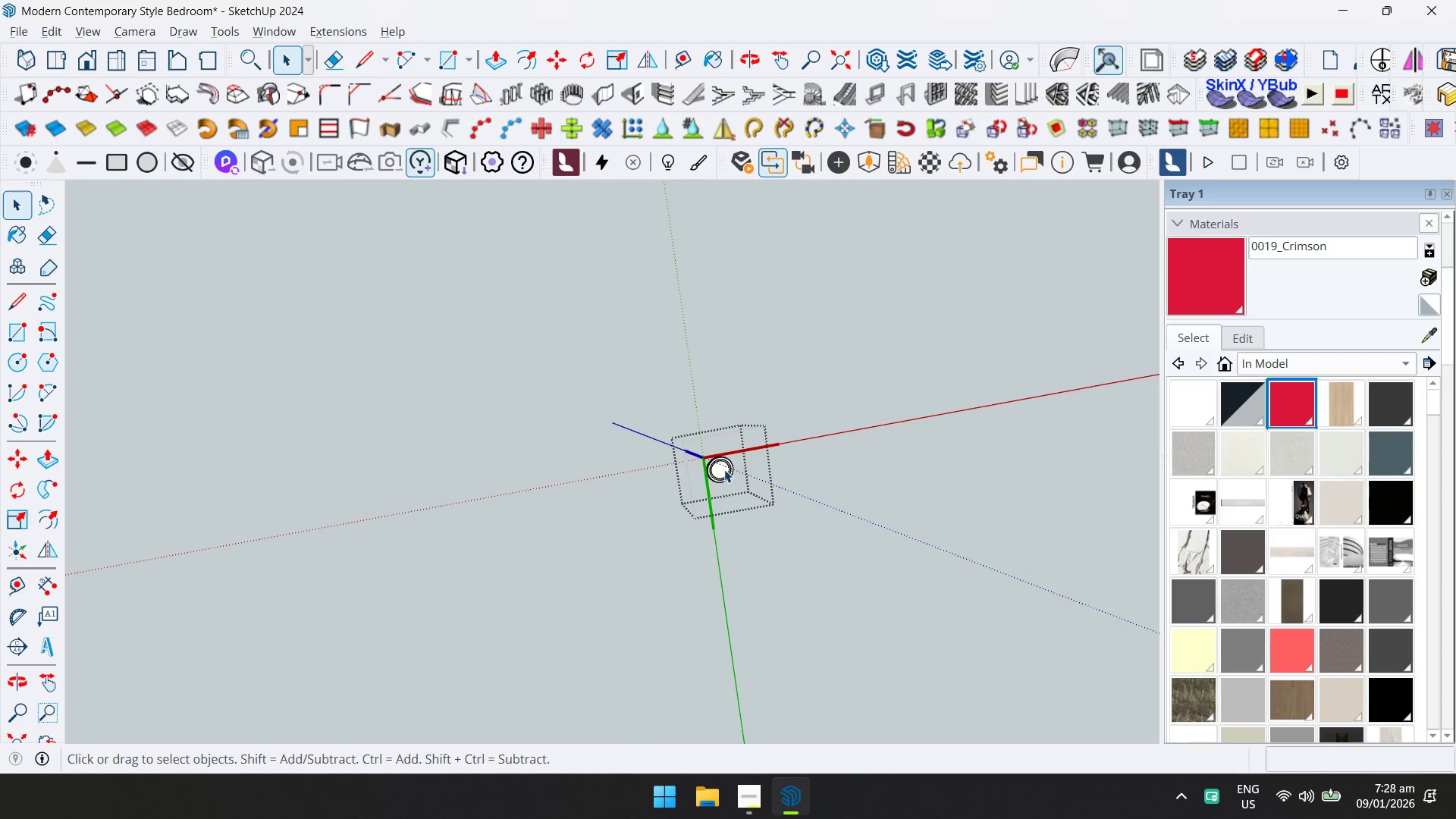 
left_click_drag(start_coordinate=[1178, 289], to_coordinate=[1183, 284])
 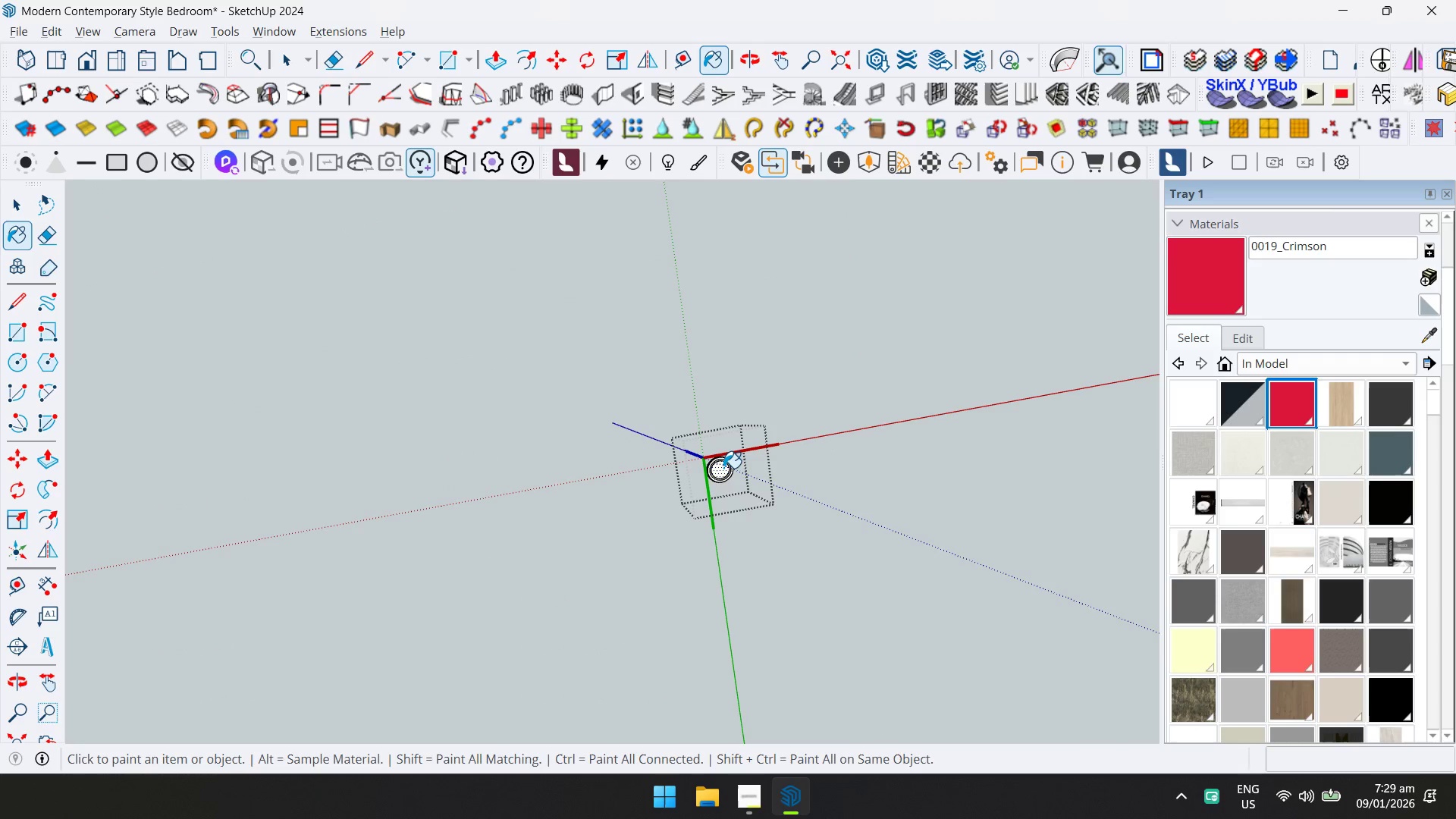 
key(Space)
 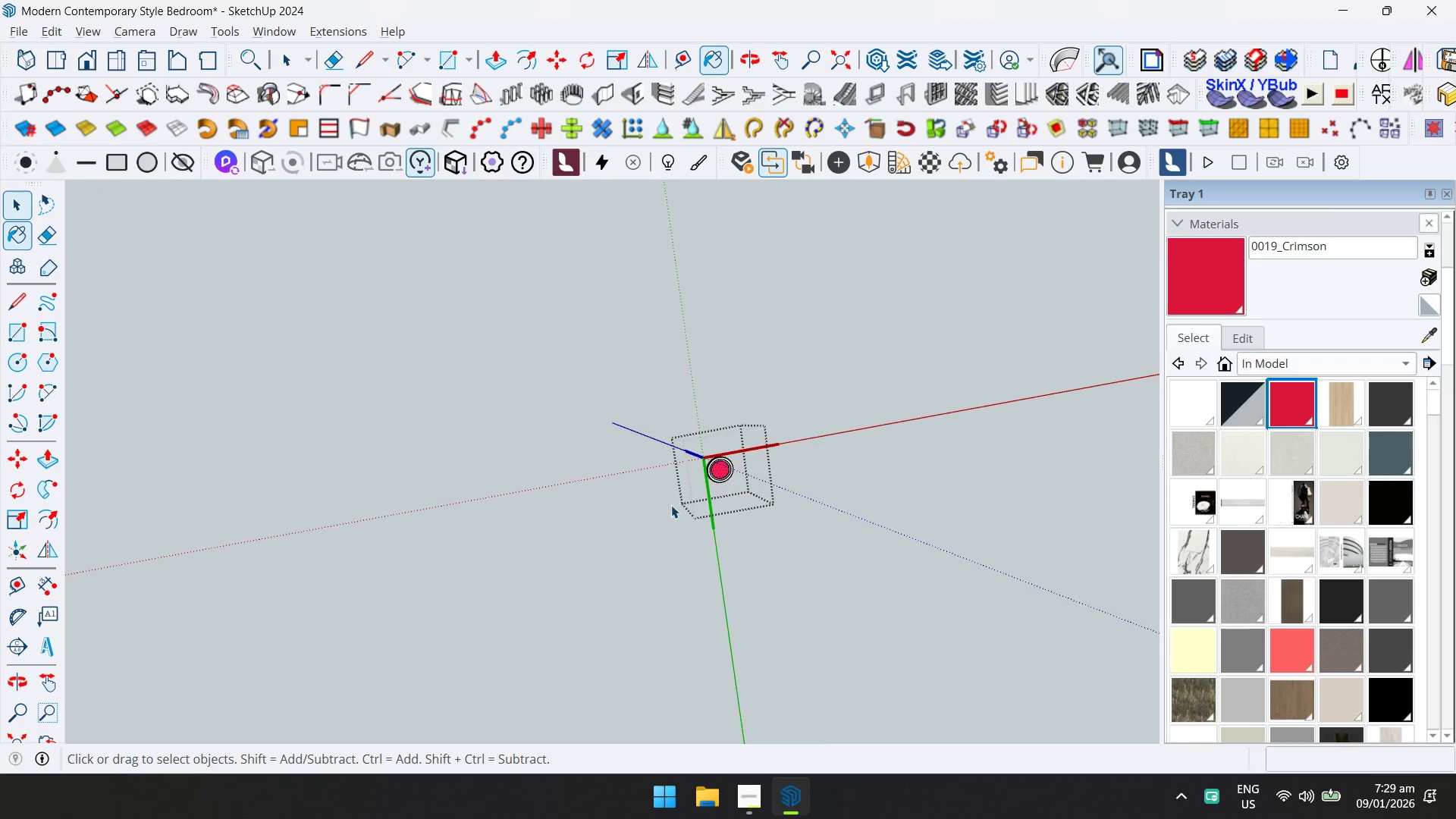 
key(Escape)
 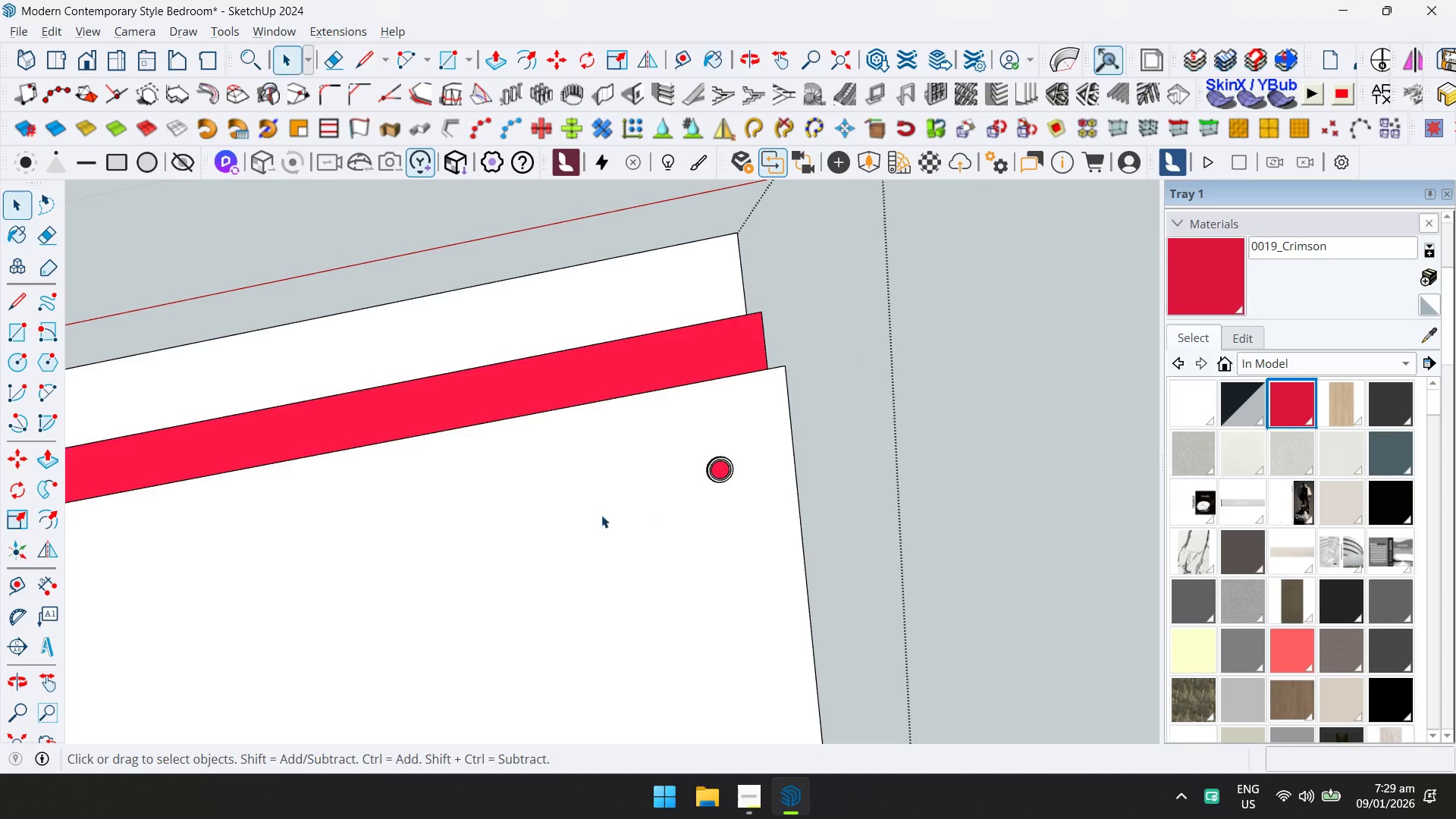 
hold_key(key=ShiftLeft, duration=0.55)
 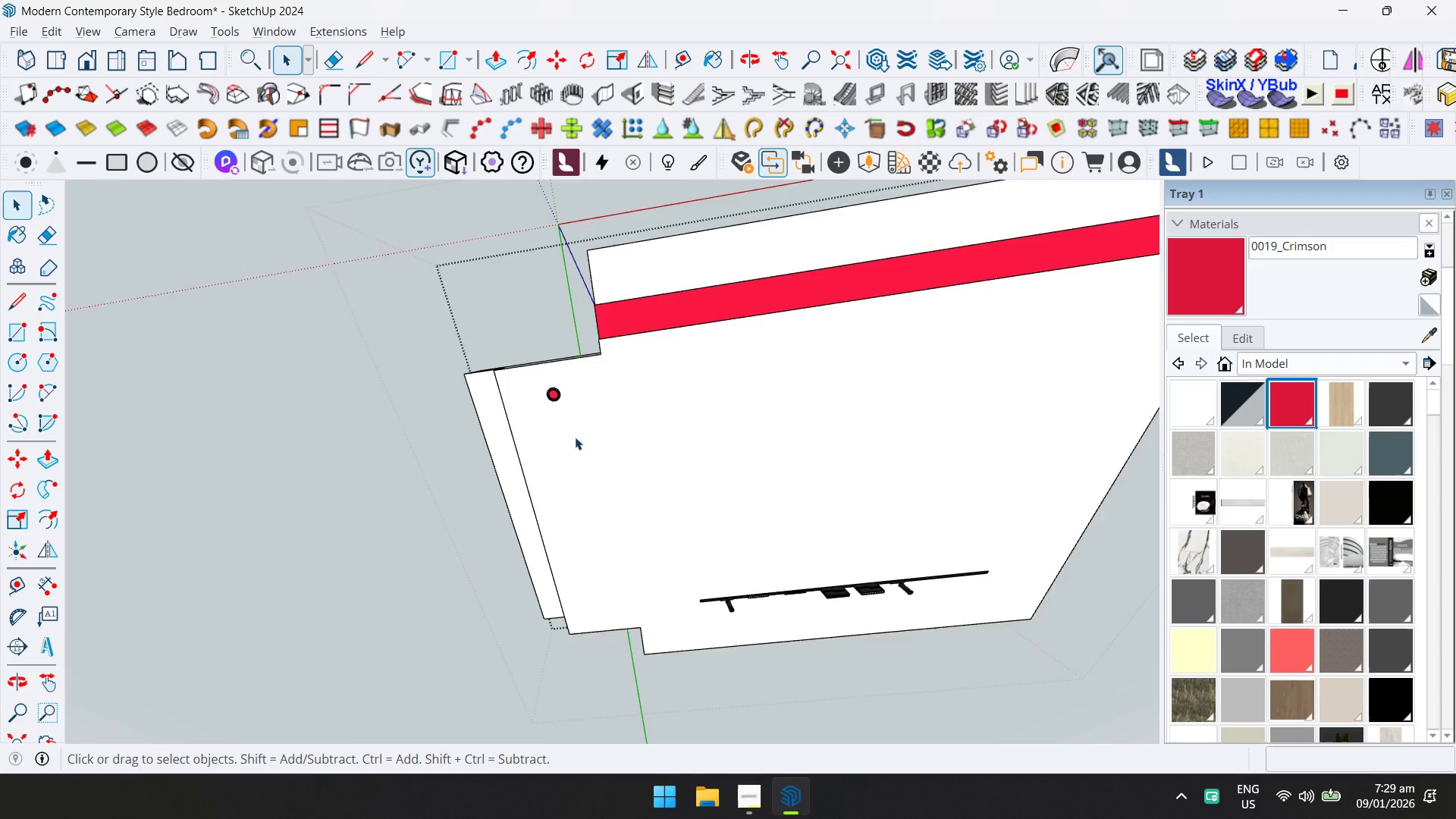 
scroll: coordinate [547, 522], scroll_direction: down, amount: 3.0
 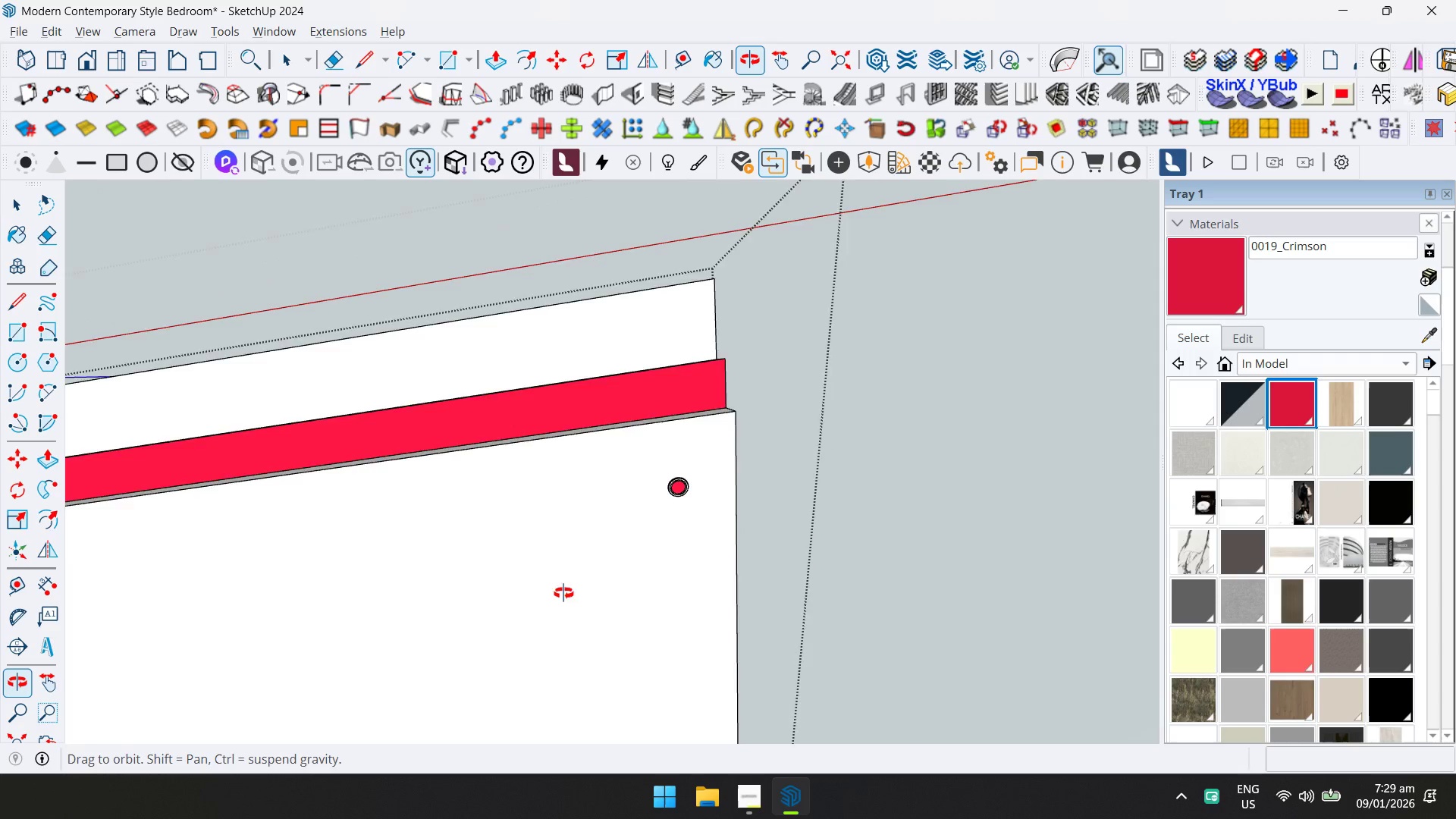 
hold_key(key=ControlLeft, duration=0.33)
left_click([557, 391])
 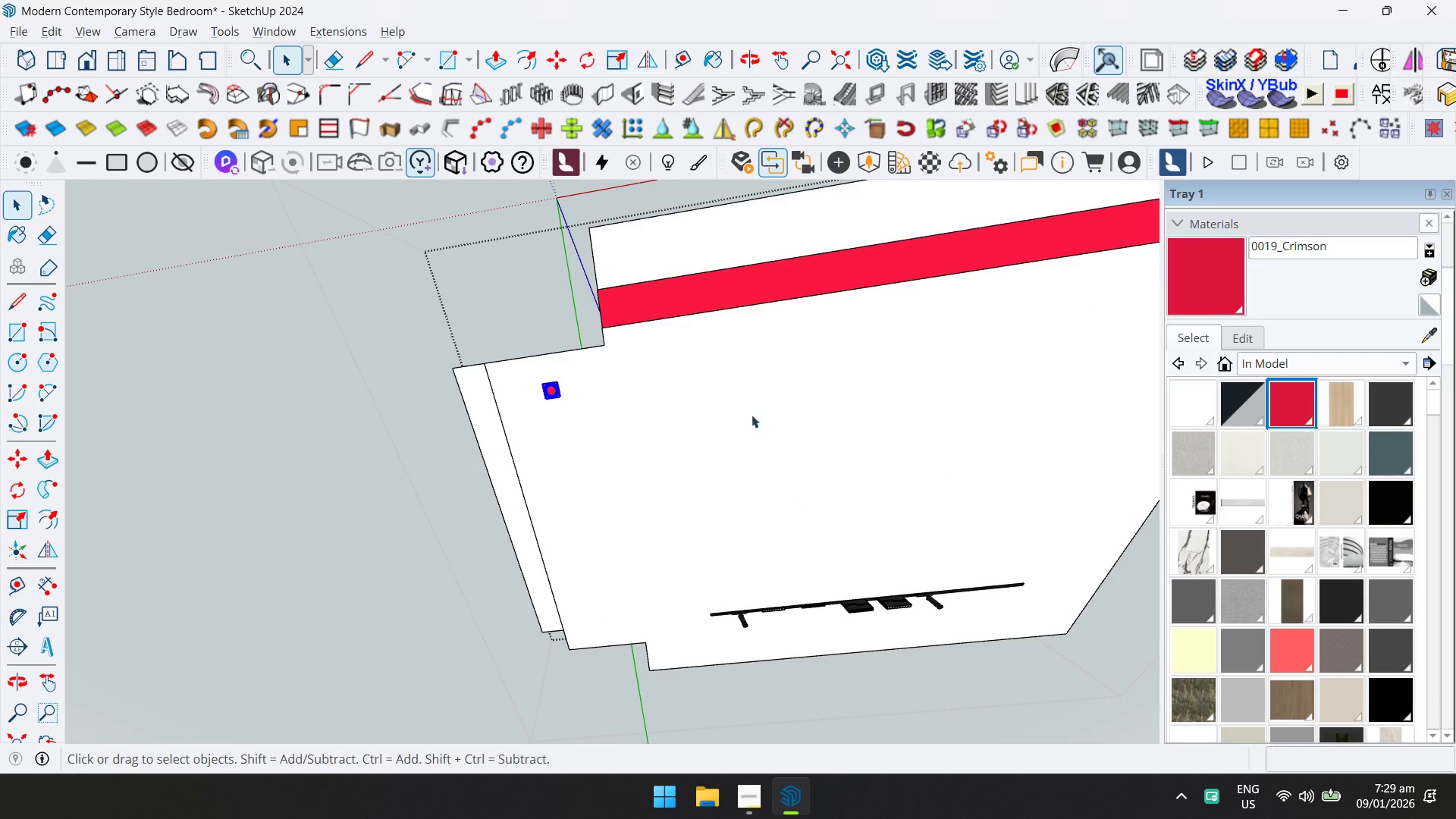 
scroll: coordinate [572, 429], scroll_direction: up, amount: 1.0
 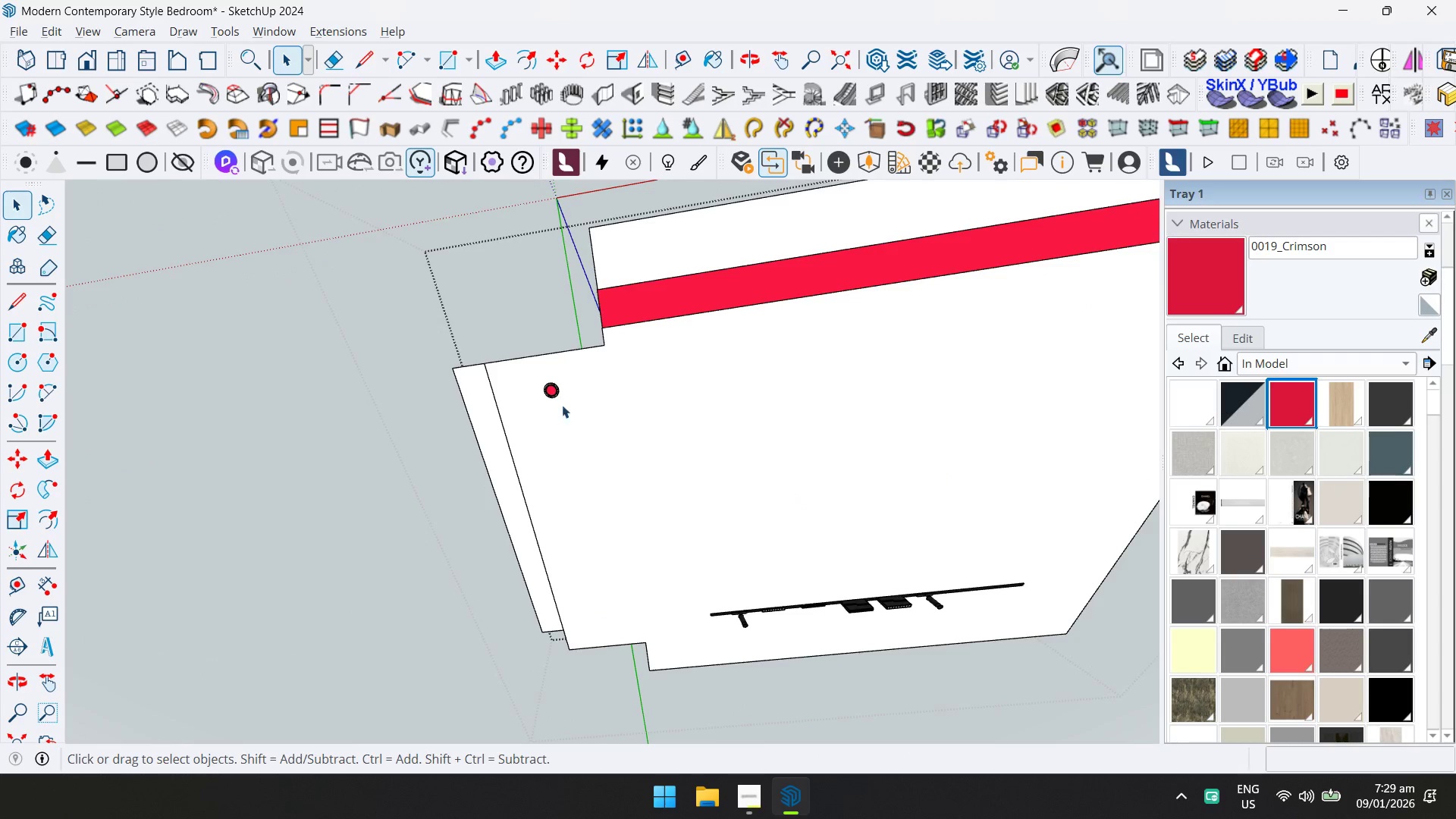 
hold_key(key=ShiftLeft, duration=0.36)
 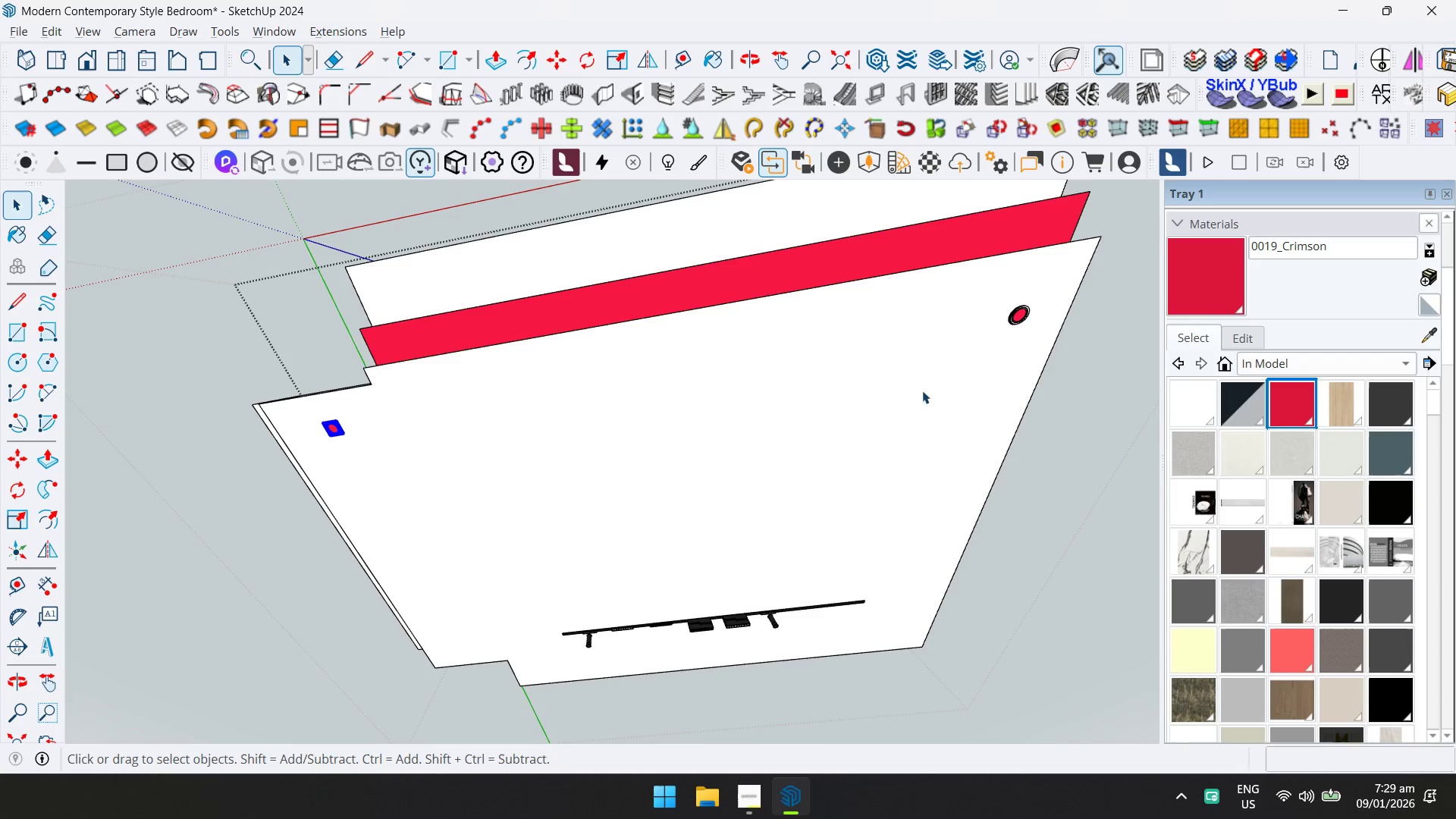 
hold_key(key=ControlLeft, duration=0.78)
left_click([1011, 317])
 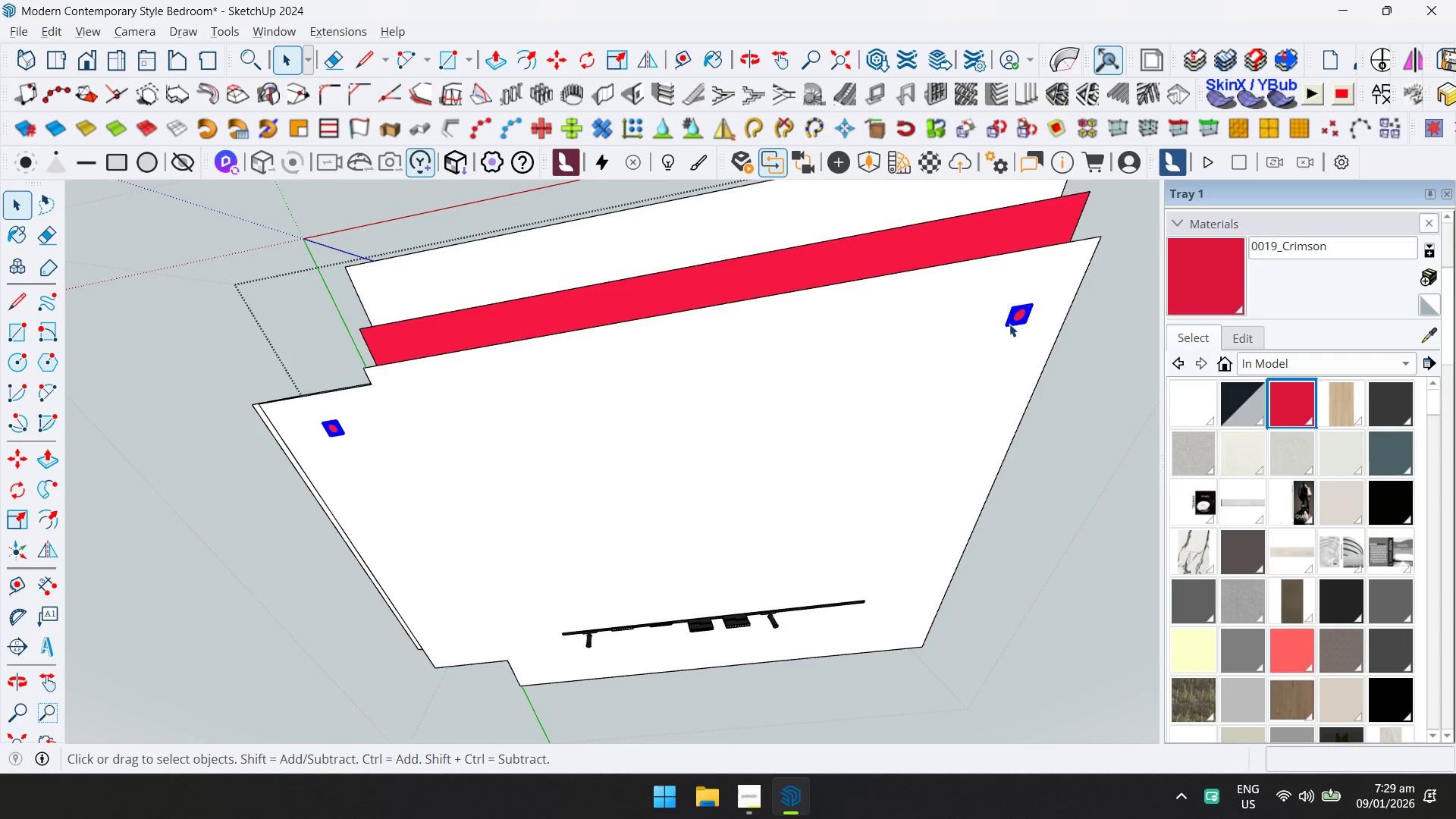 
right_click([1019, 317])
 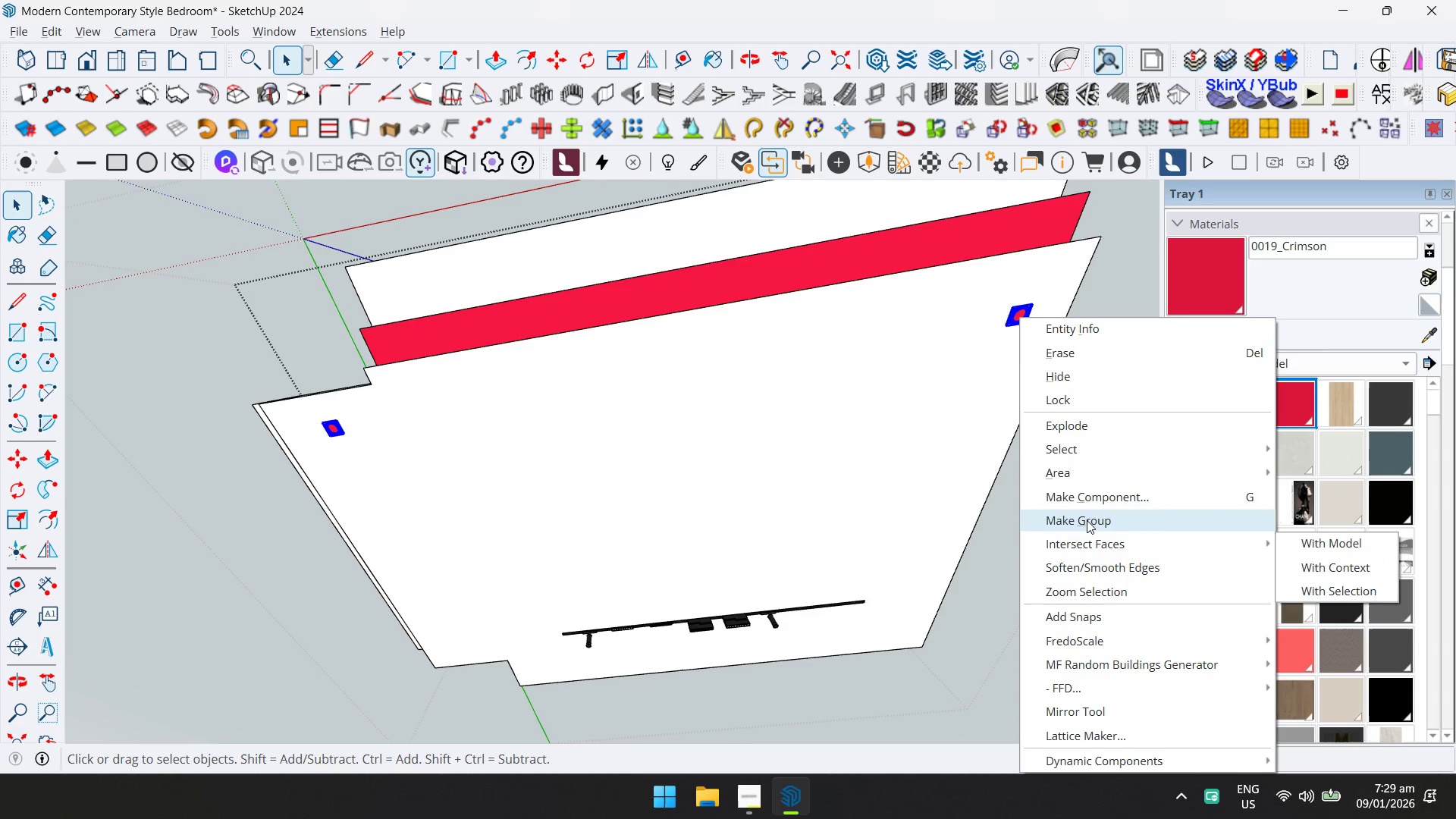 
key(M)
 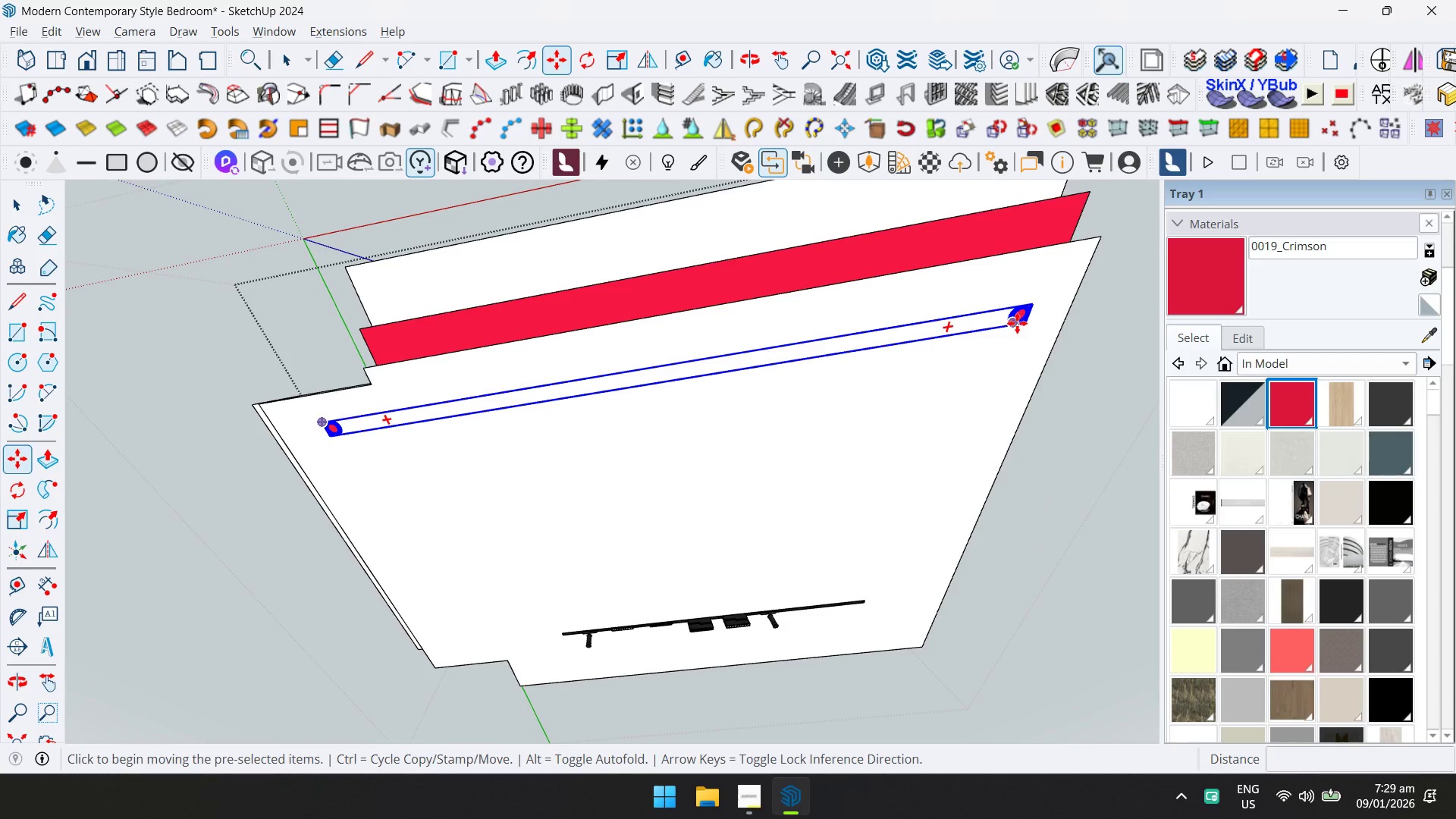 
key(Control+ControlLeft)
 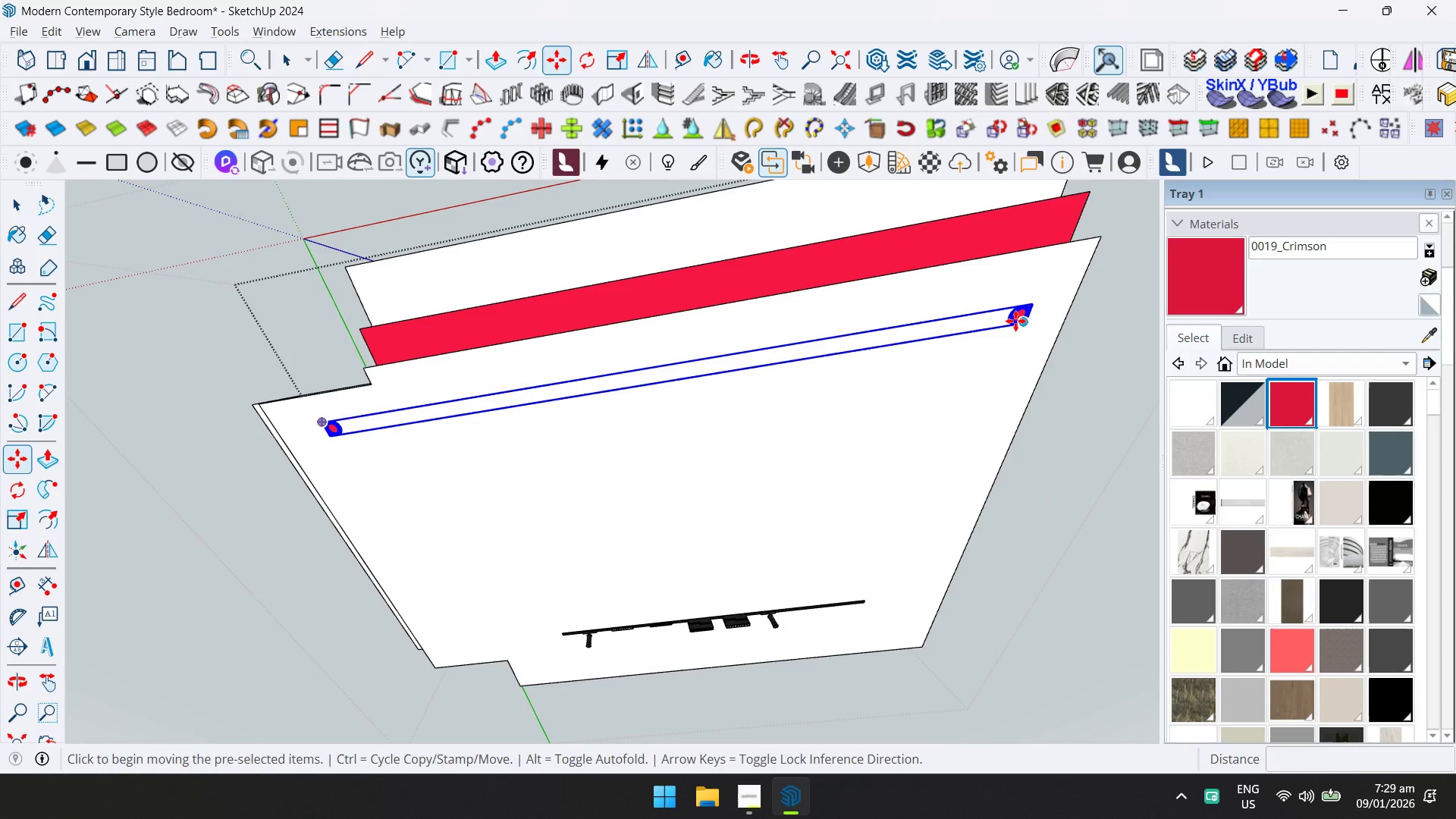 
left_click([1015, 321])
 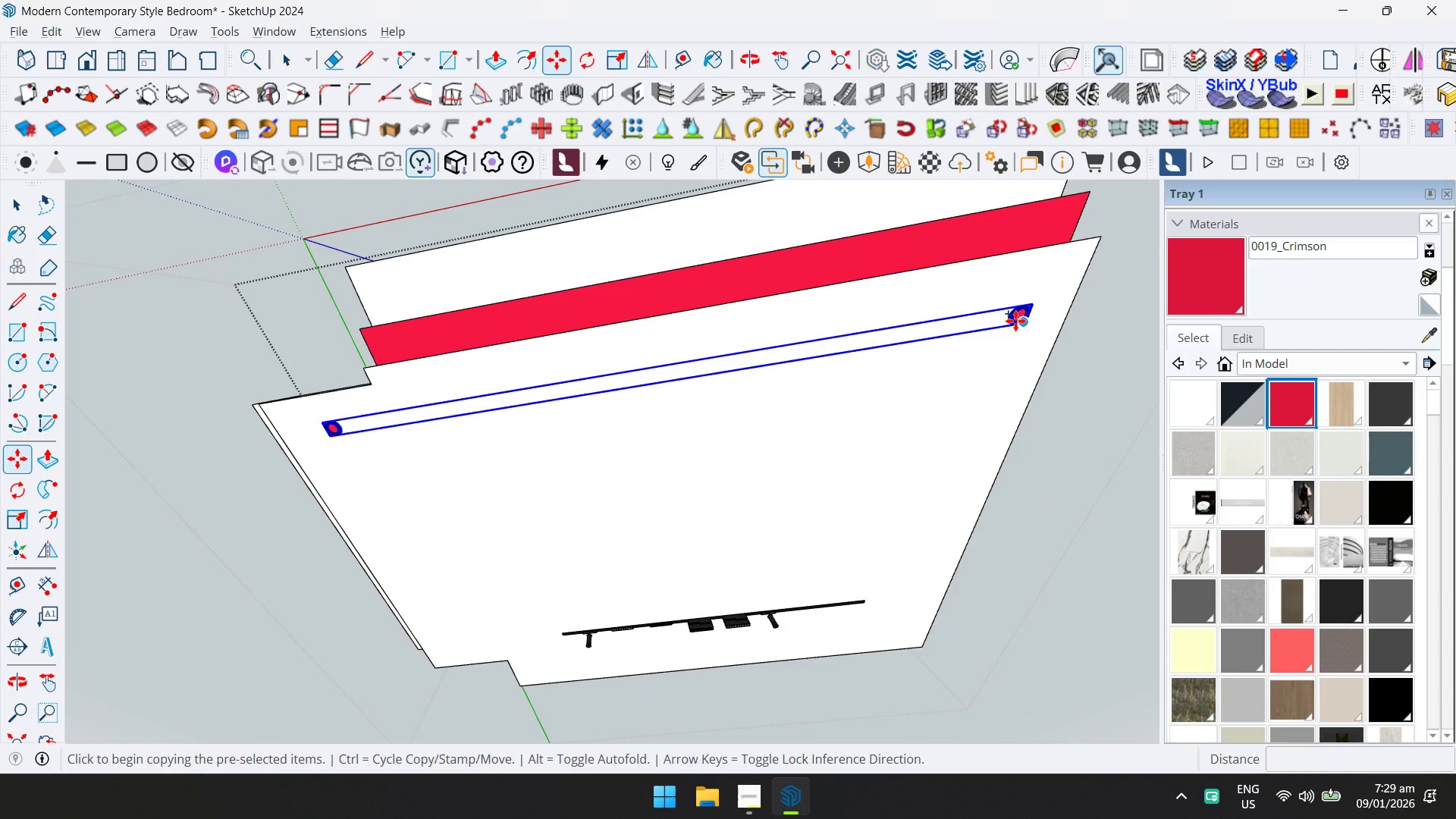 
key(ArrowLeft)
 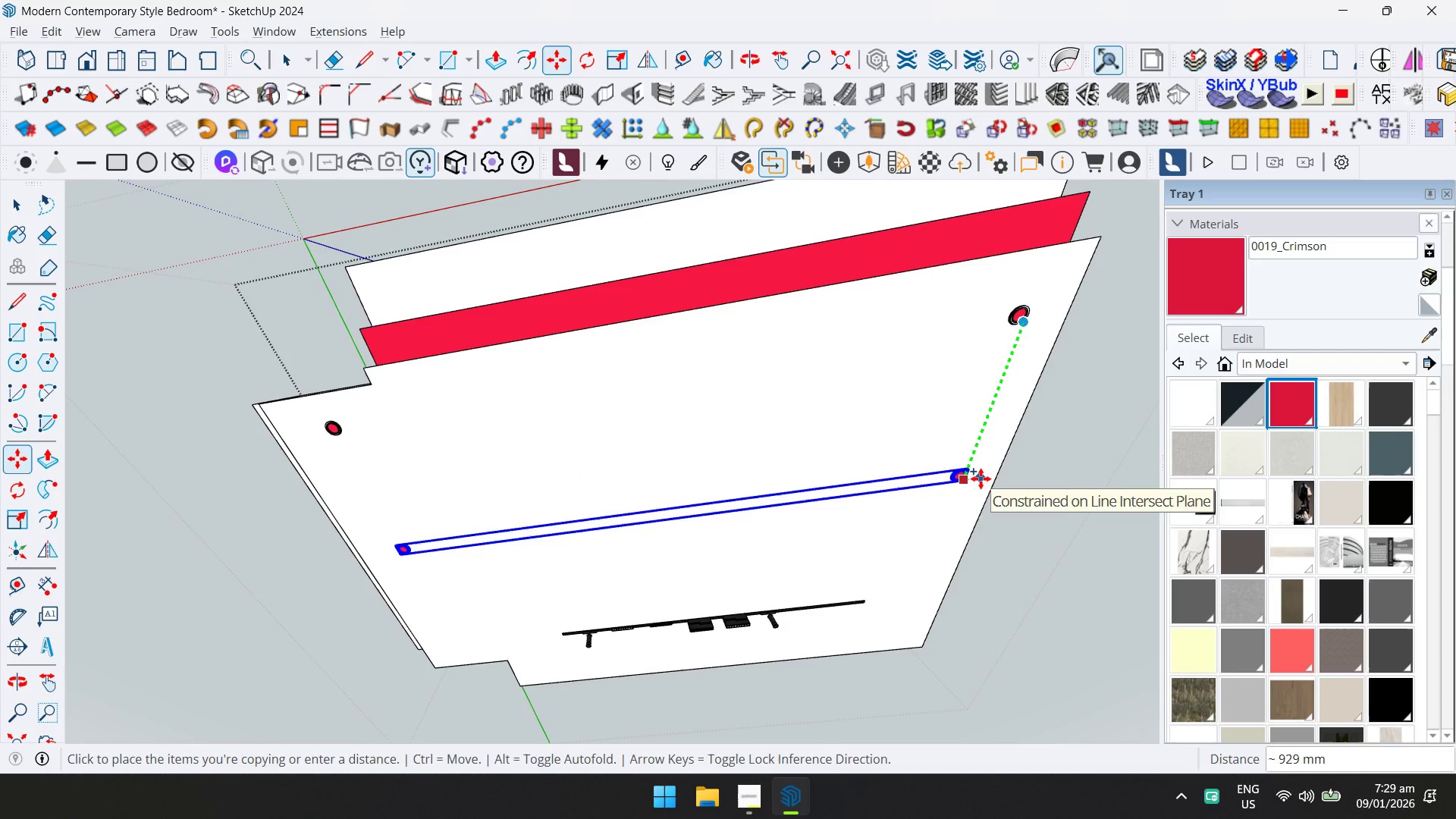 
key(D)
 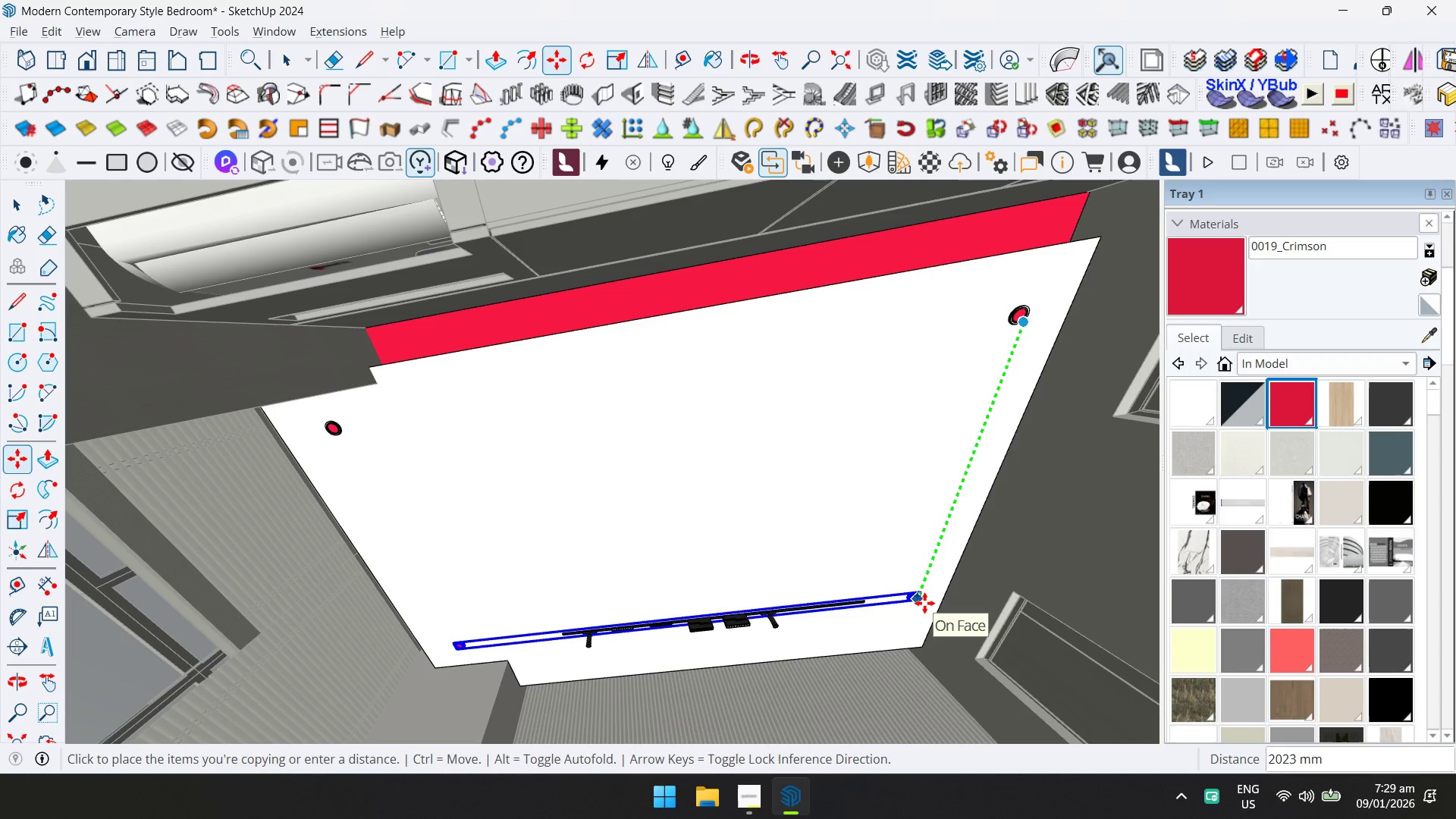 
left_click([925, 602])
 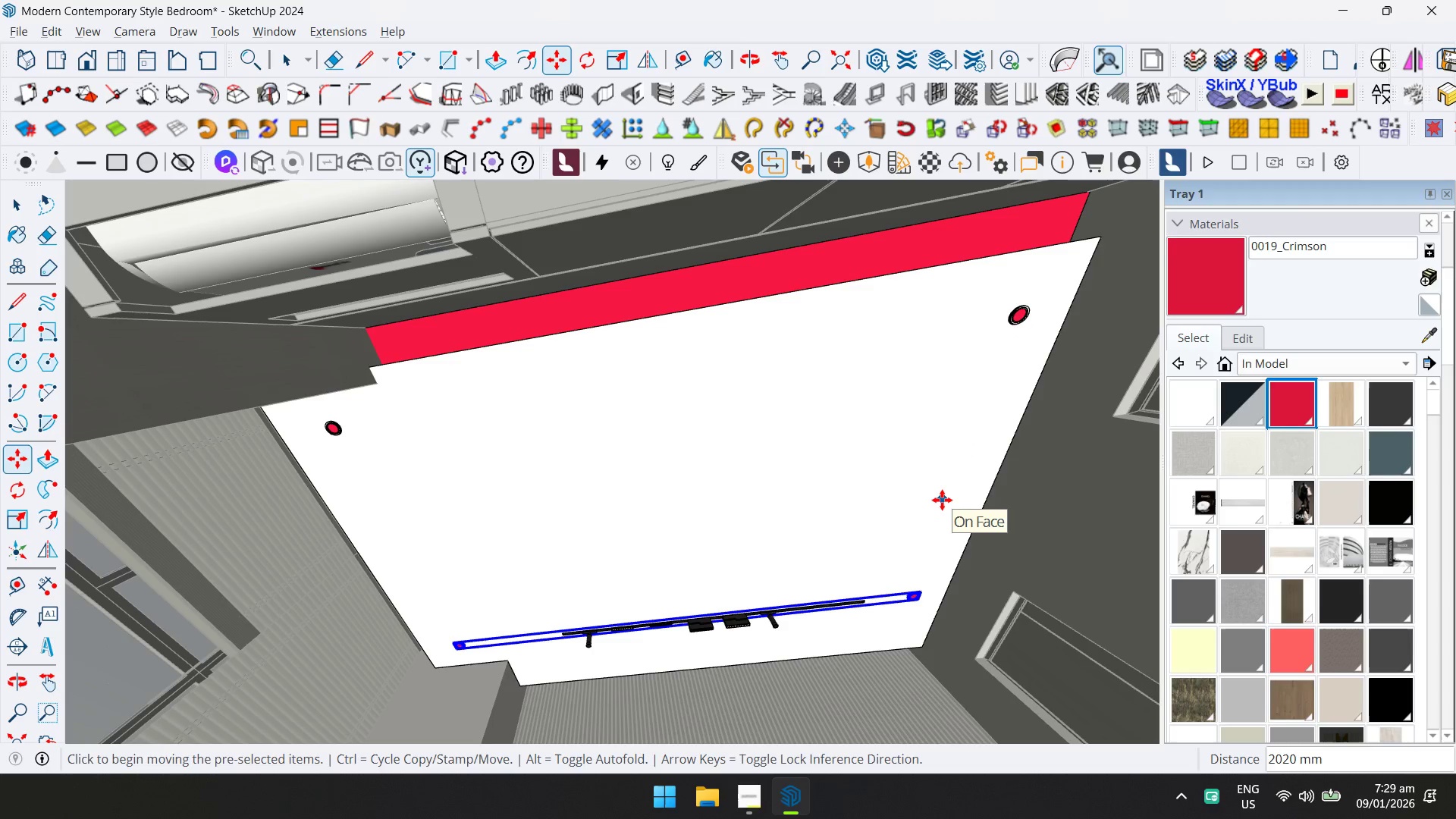 
key(Slash)
 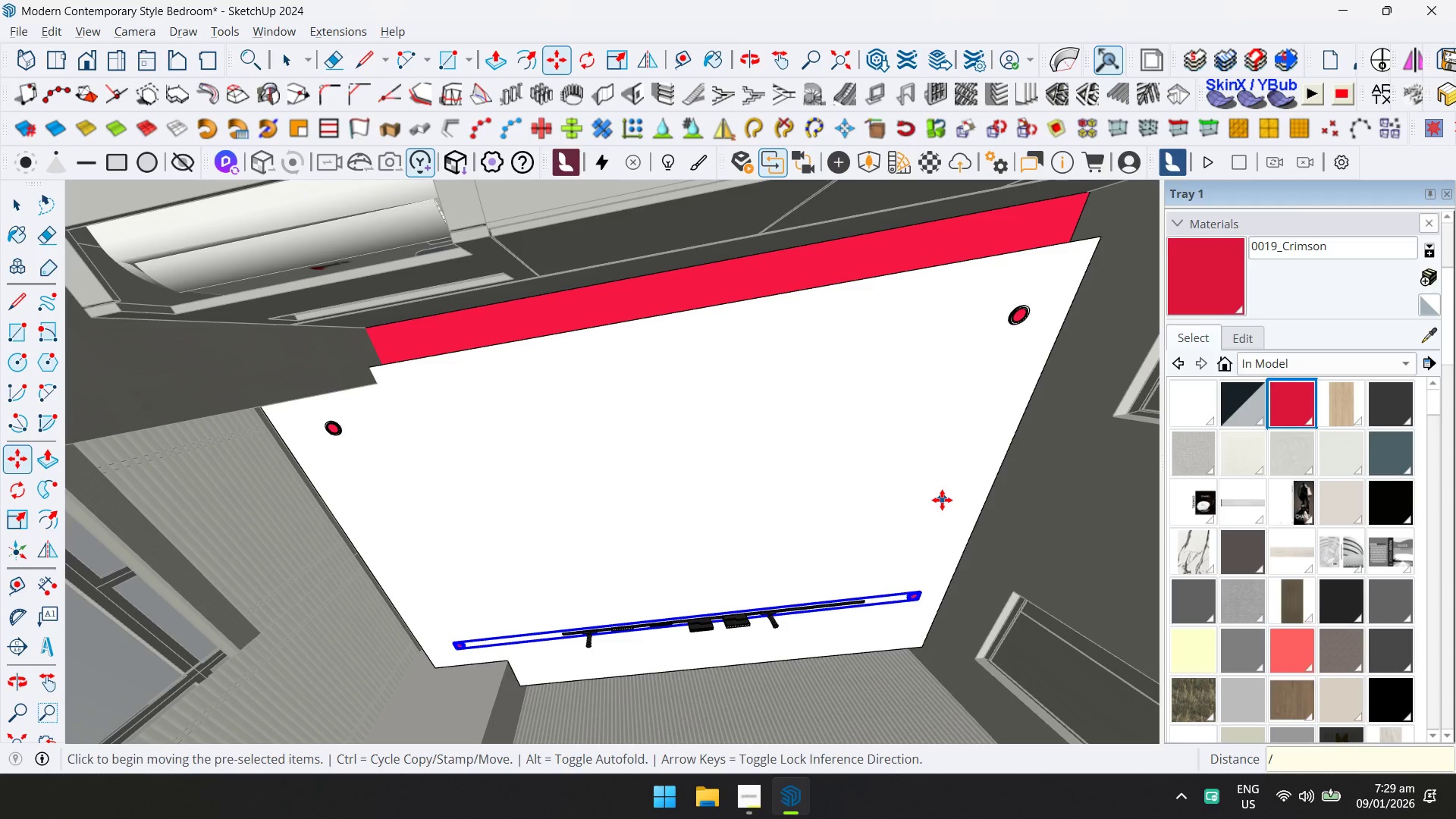 
key(2)
 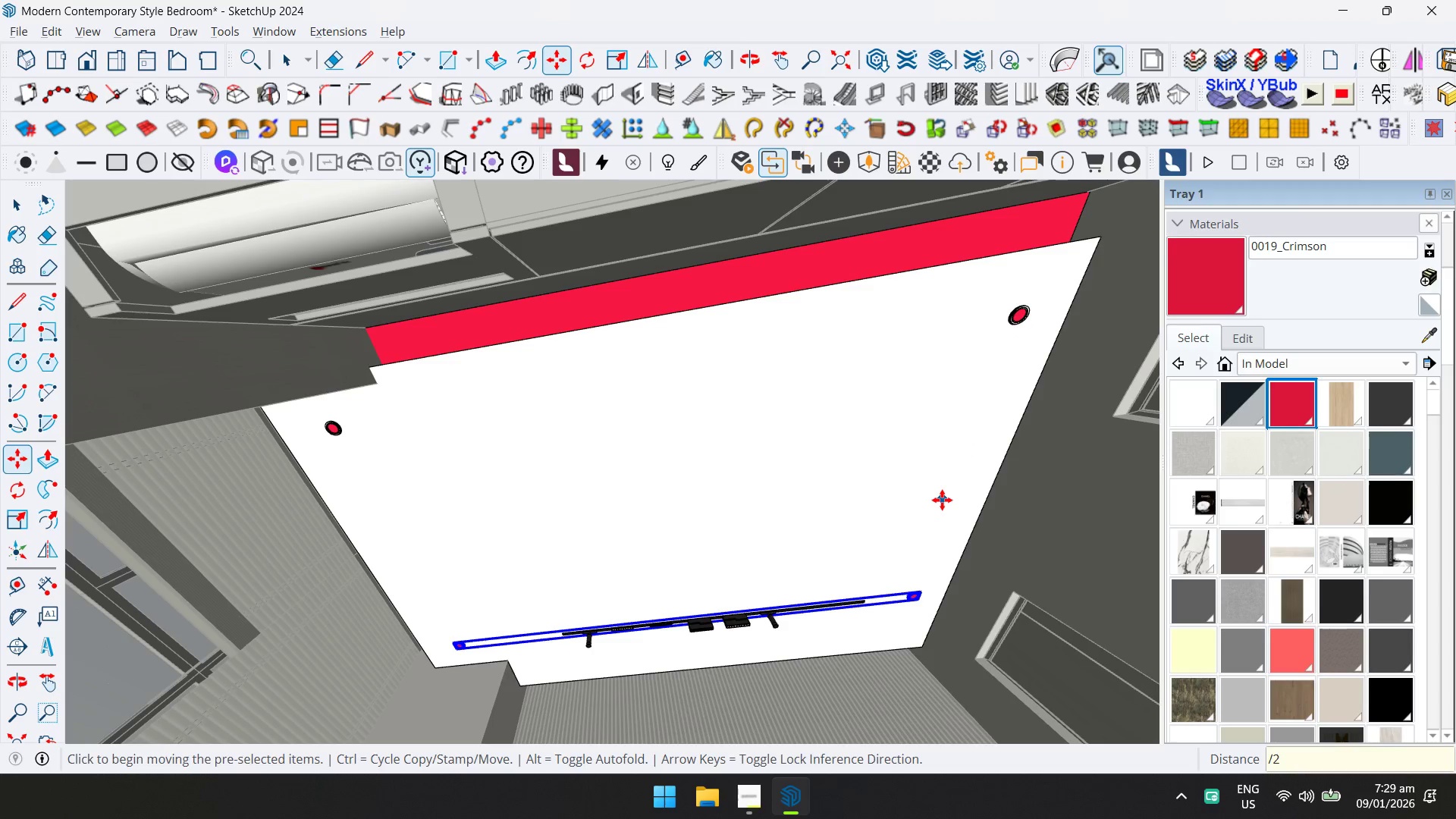 
key(Enter)
 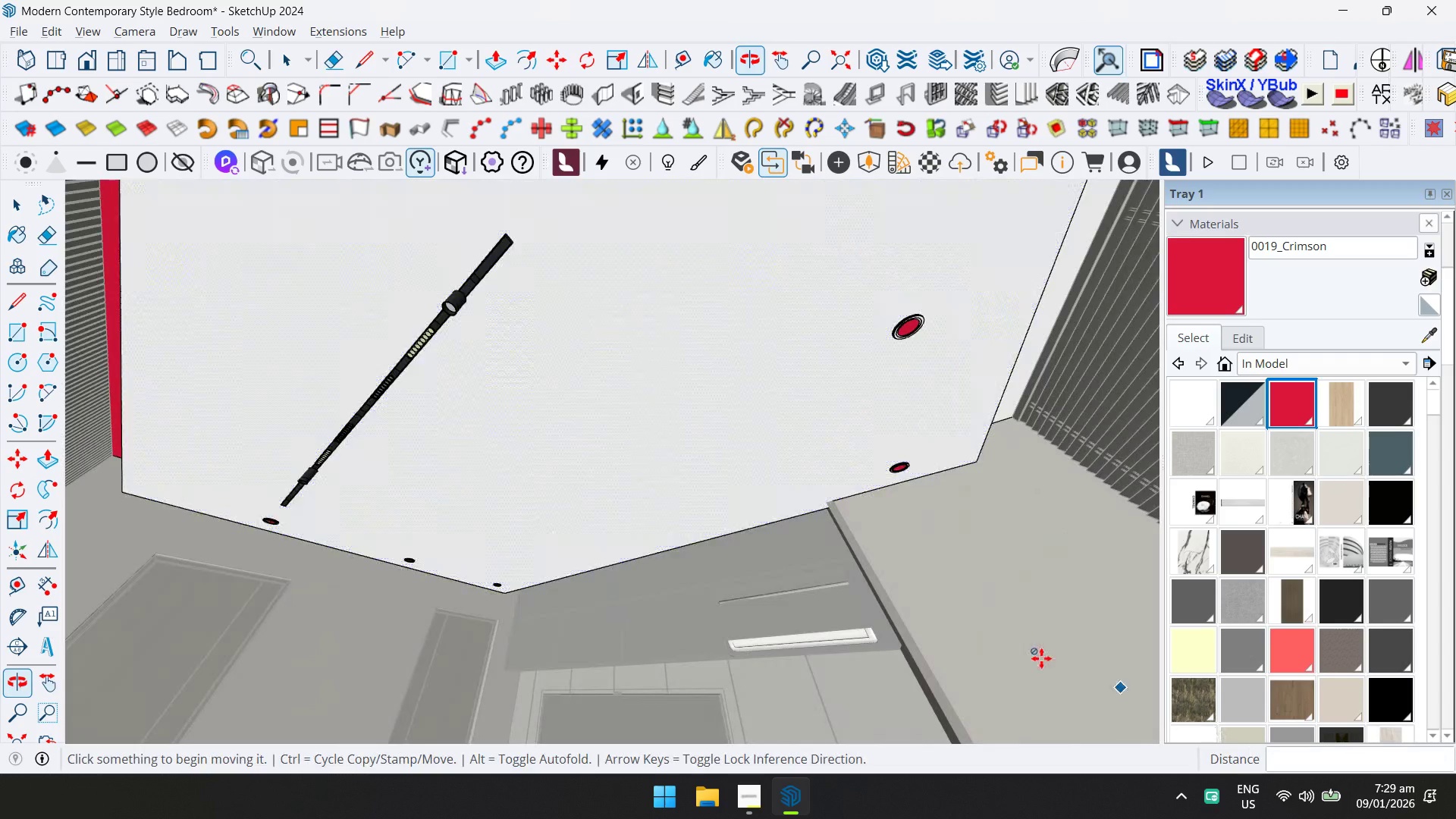 
wait(6.11)
 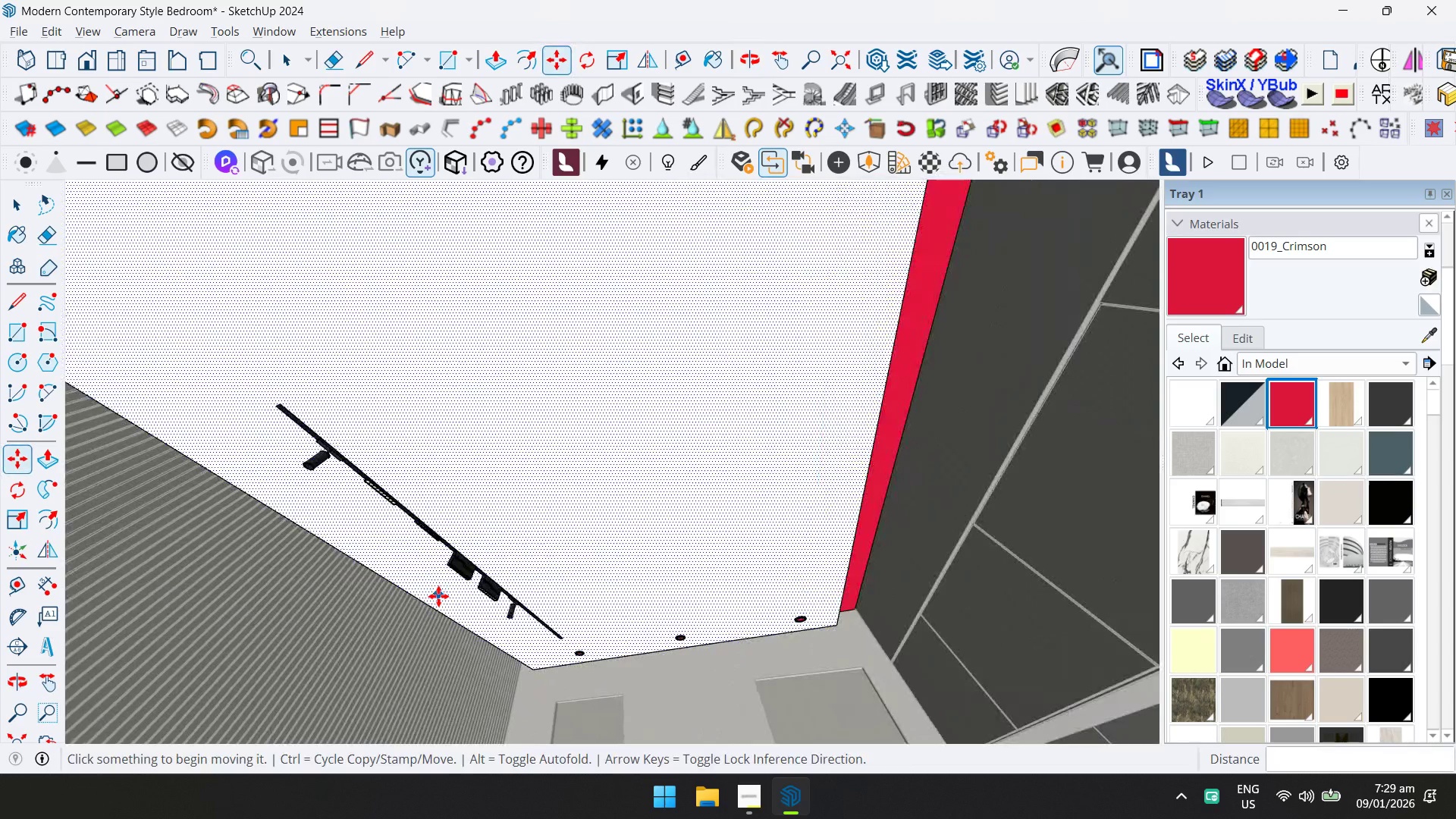 
key(Space)
 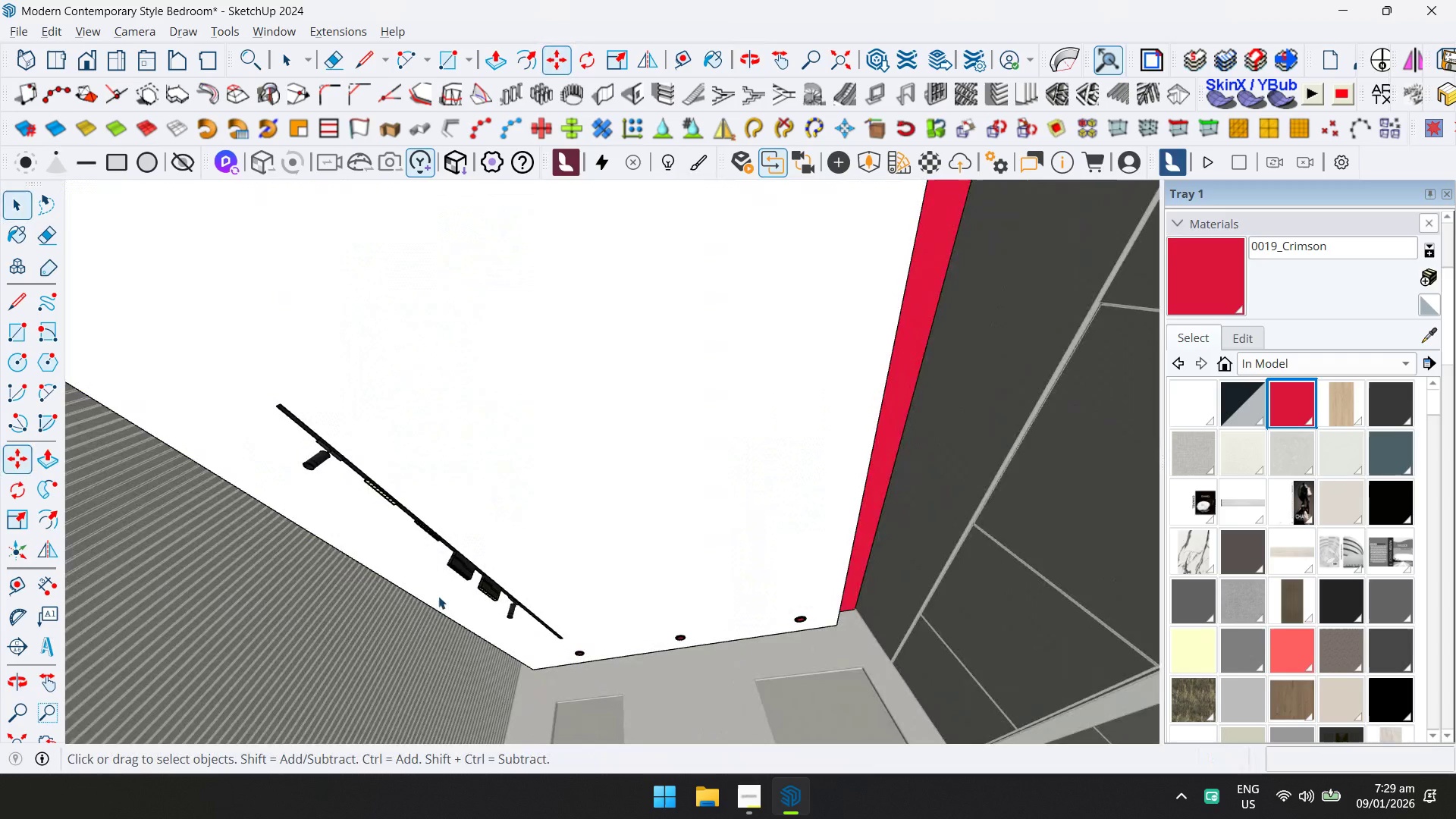 
key(Escape)
 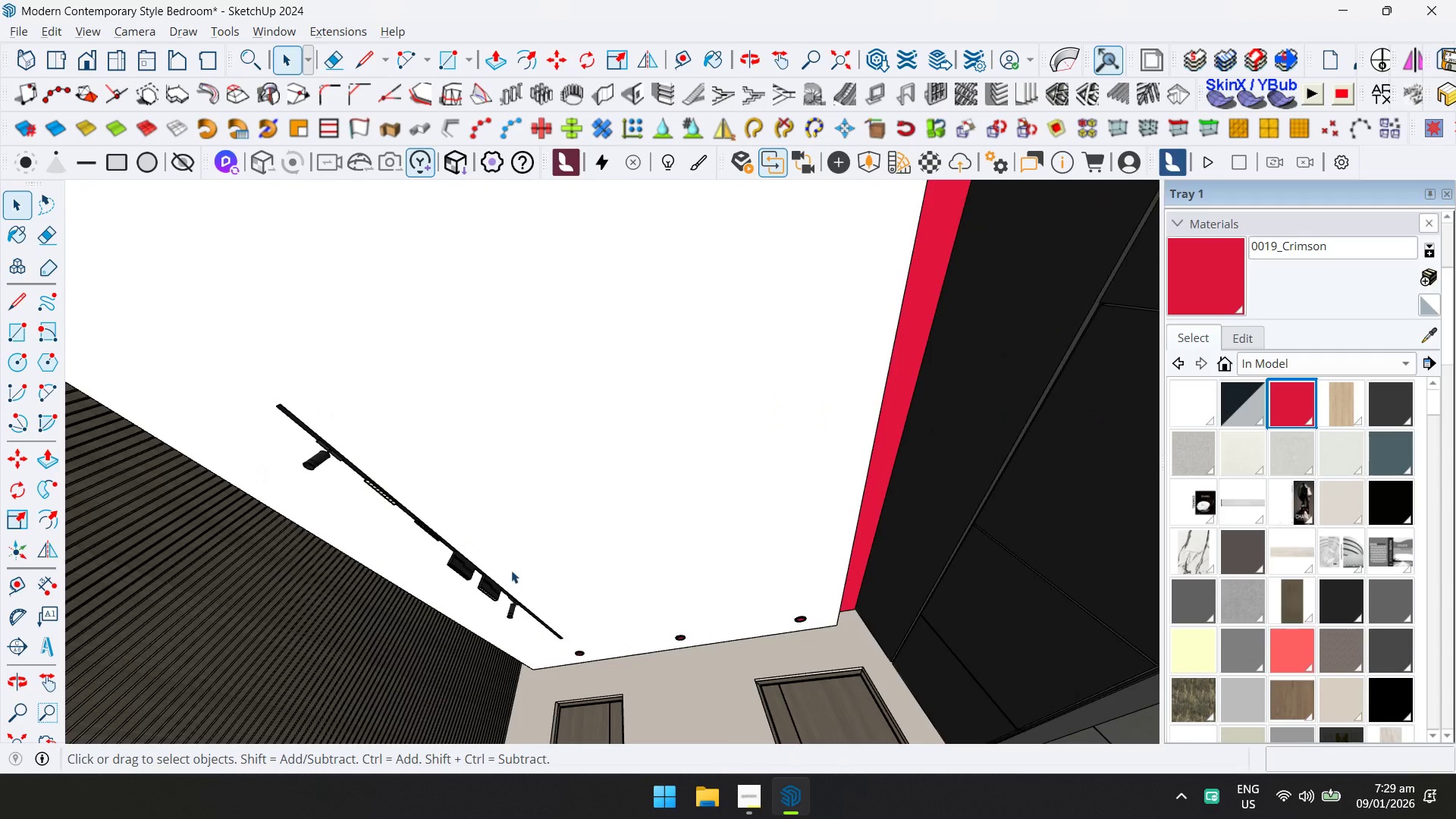 
scroll: coordinate [438, 596], scroll_direction: up, amount: 4.0
 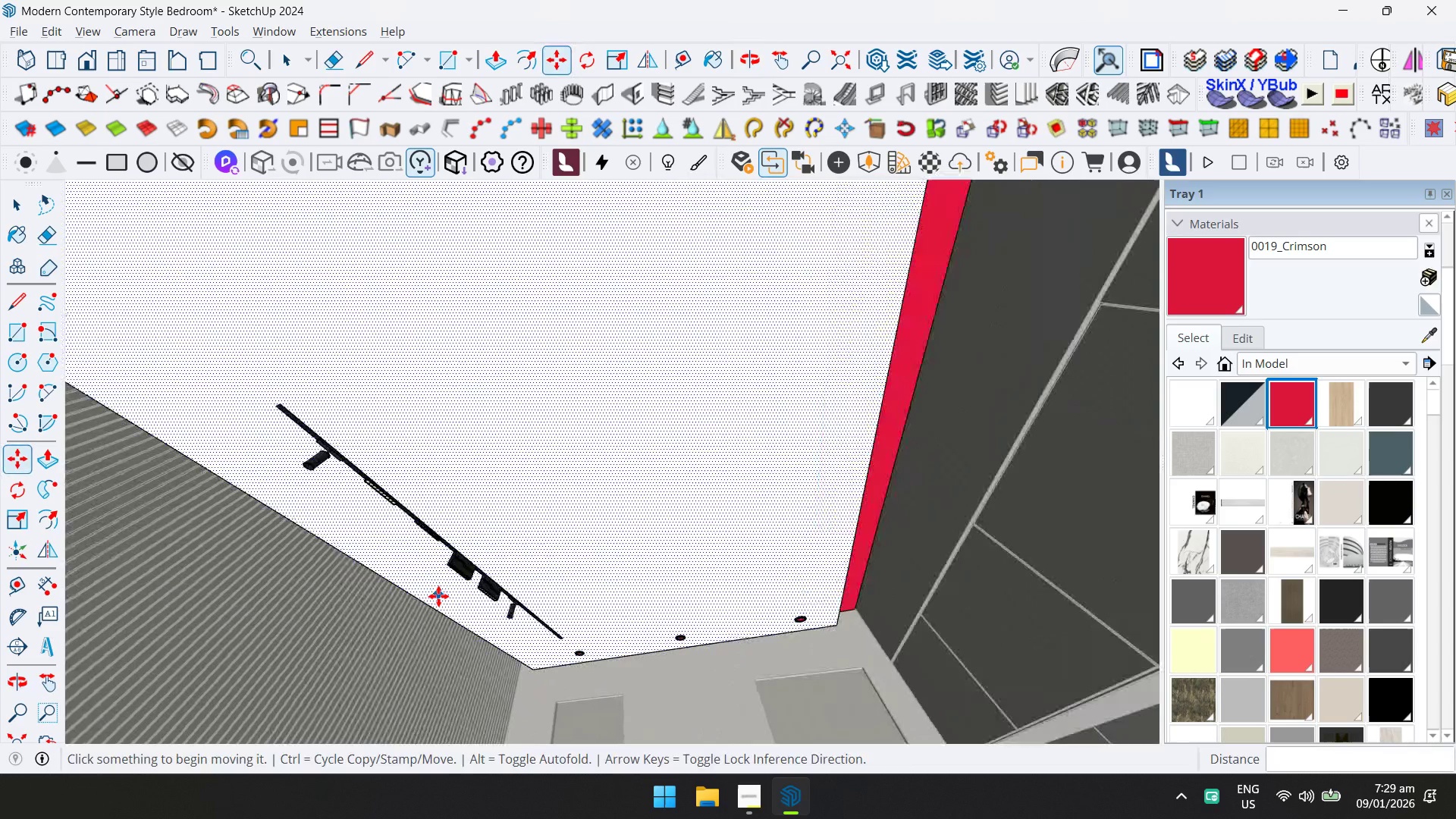 
key(Shift+ShiftLeft)
 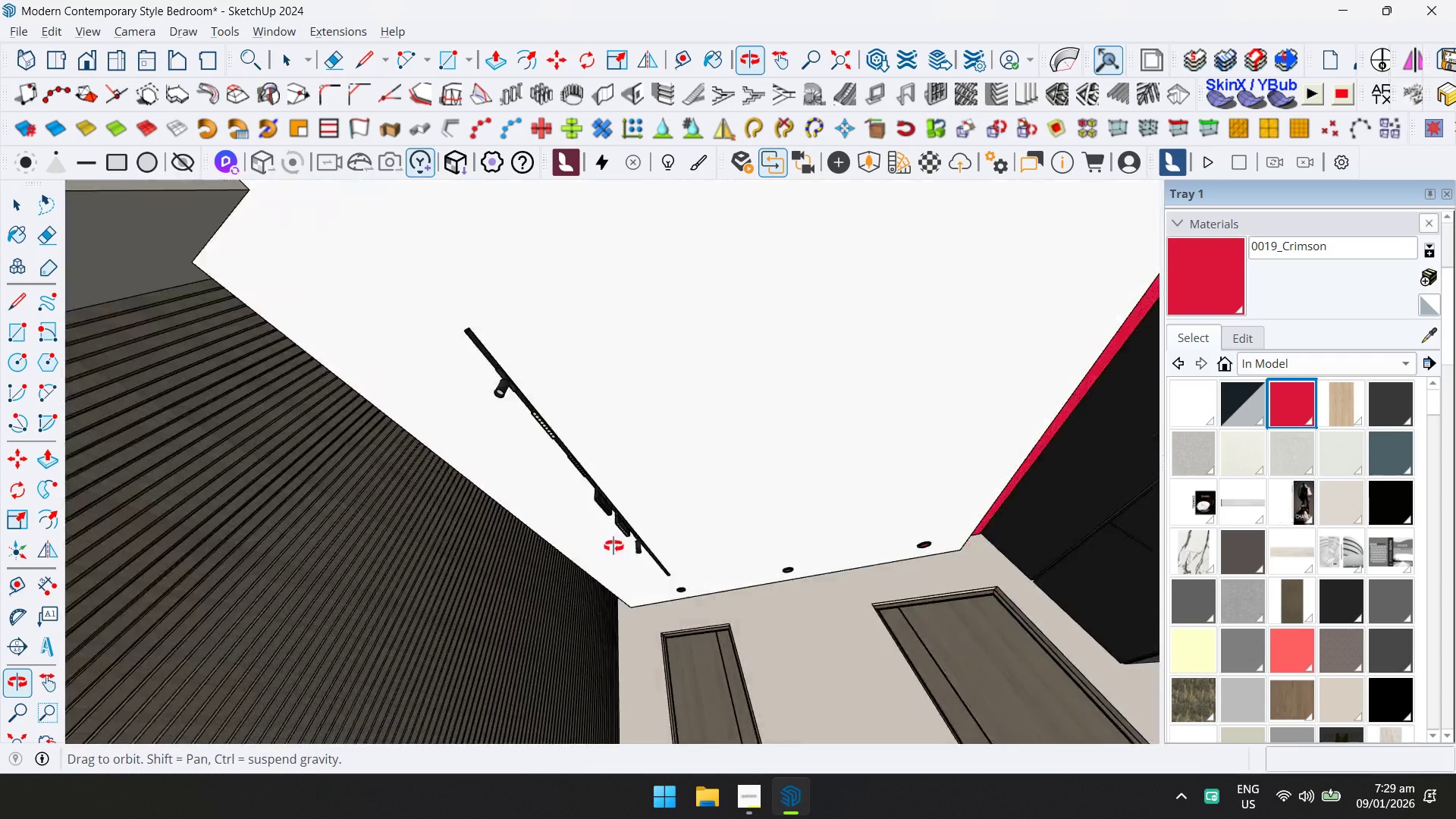 
hold_key(key=ShiftLeft, duration=0.39)
 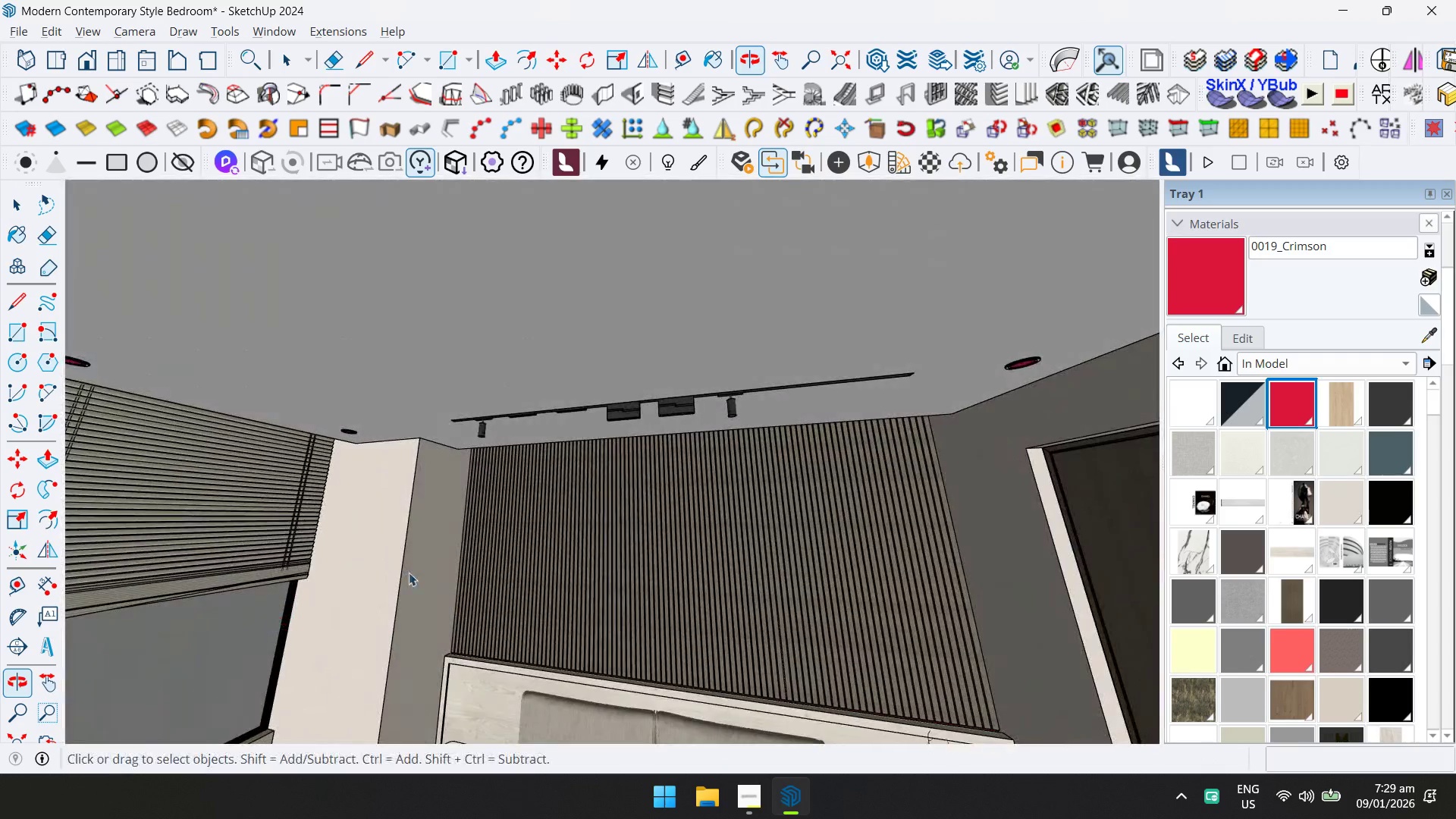 
hold_key(key=ShiftLeft, duration=0.44)
 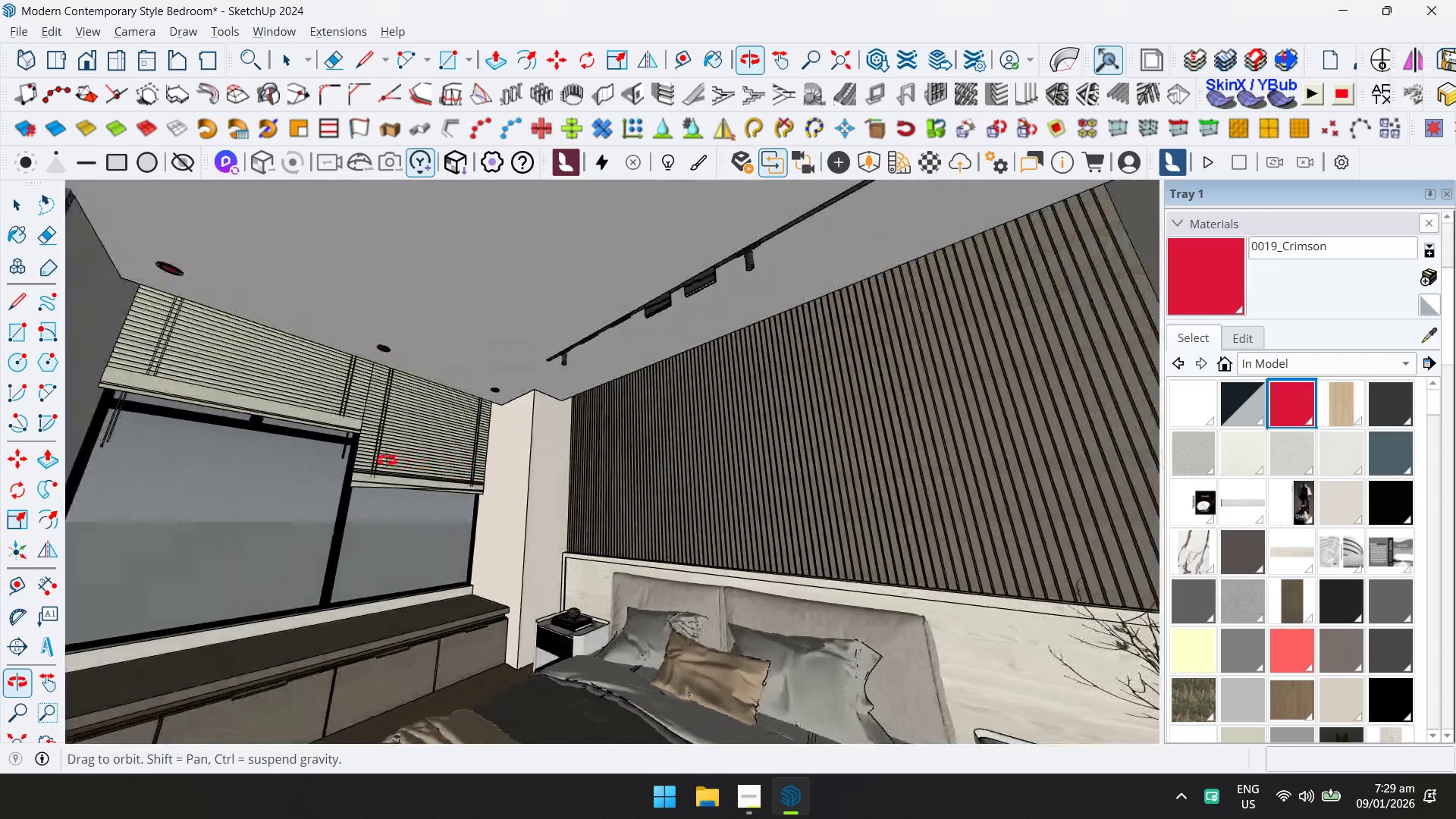 
scroll: coordinate [480, 545], scroll_direction: down, amount: 2.0
 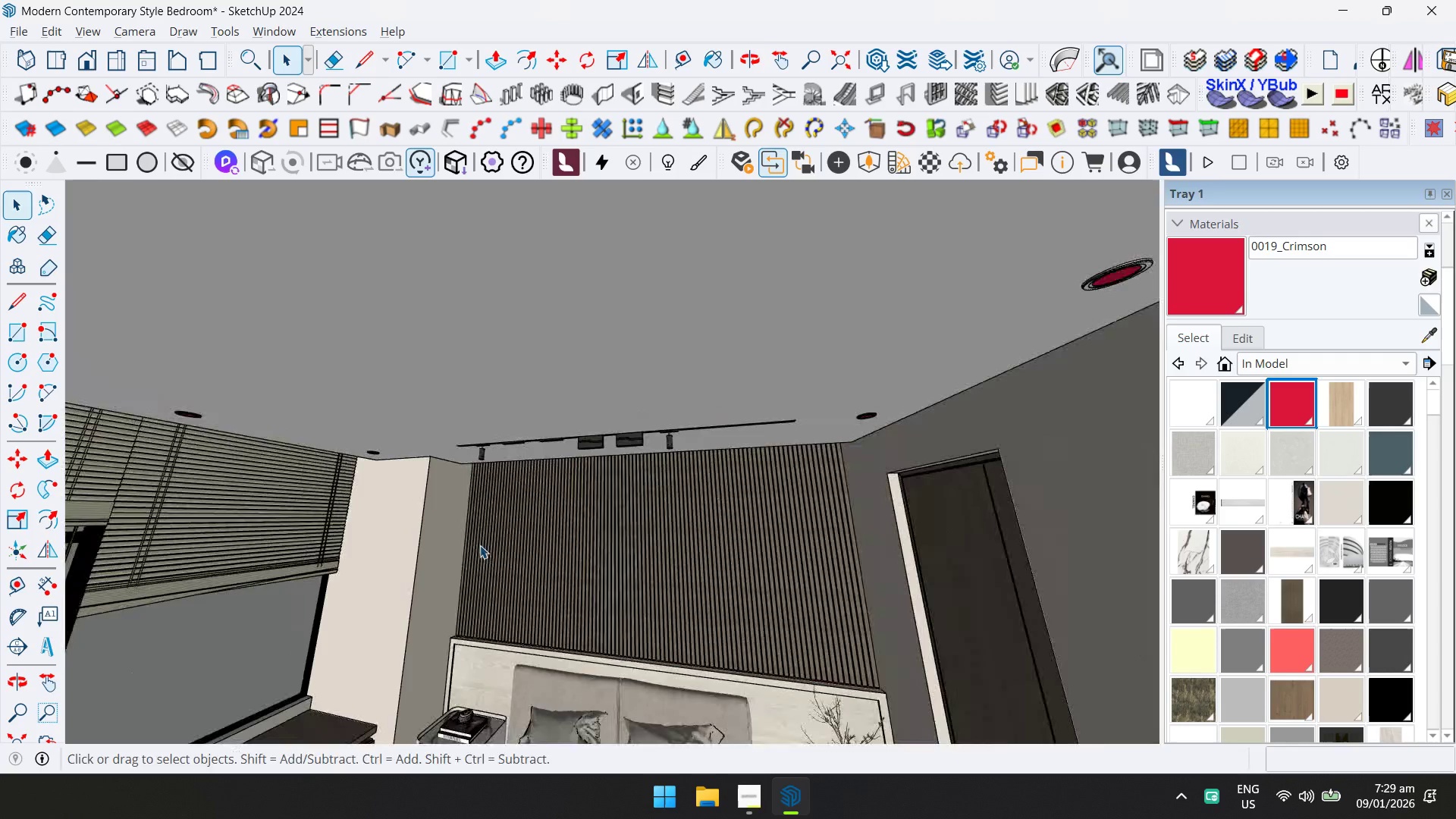 
key(Control+ControlLeft)
 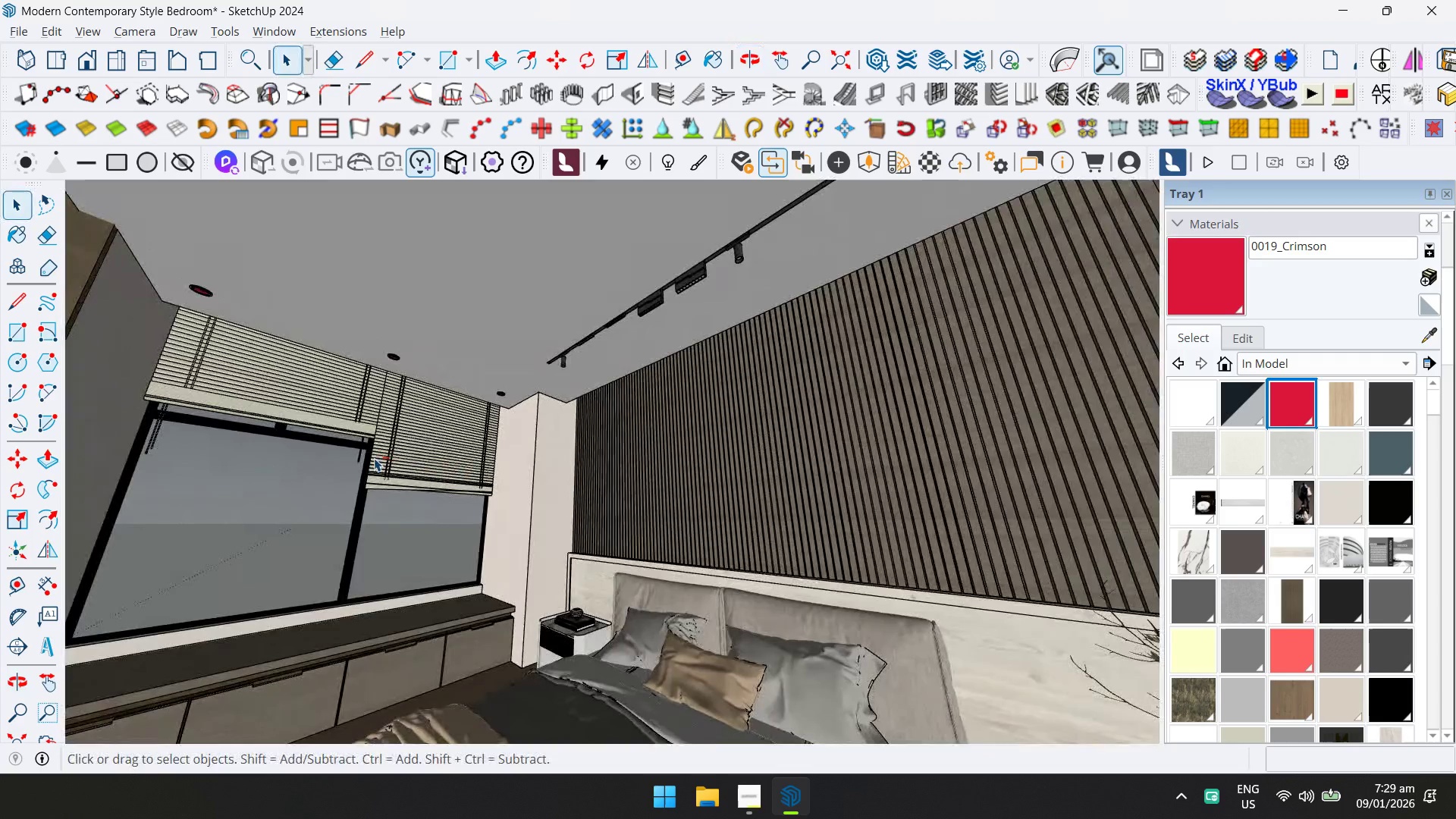 
key(Control+S)
 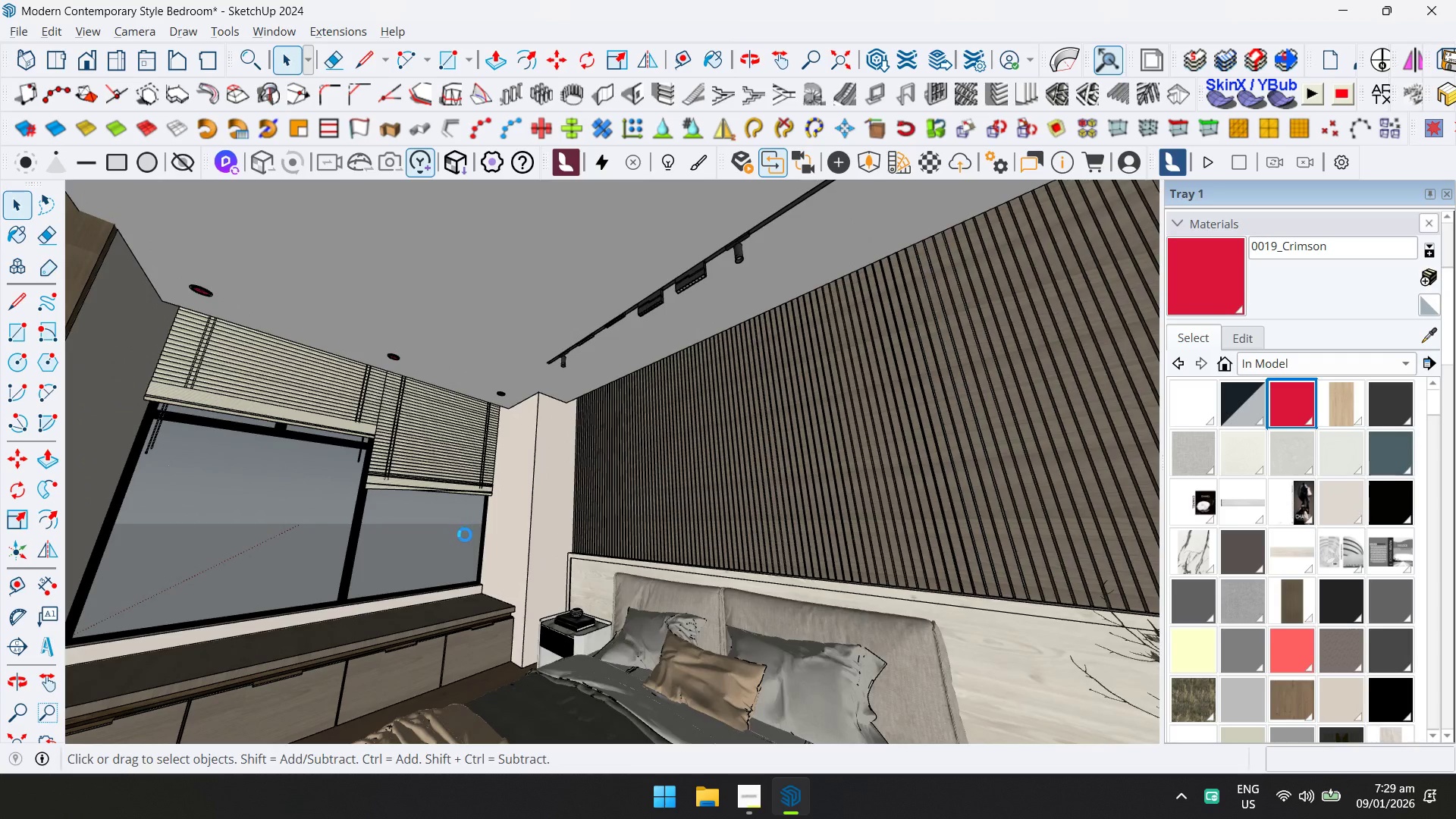 
scroll: coordinate [563, 538], scroll_direction: up, amount: 8.0
 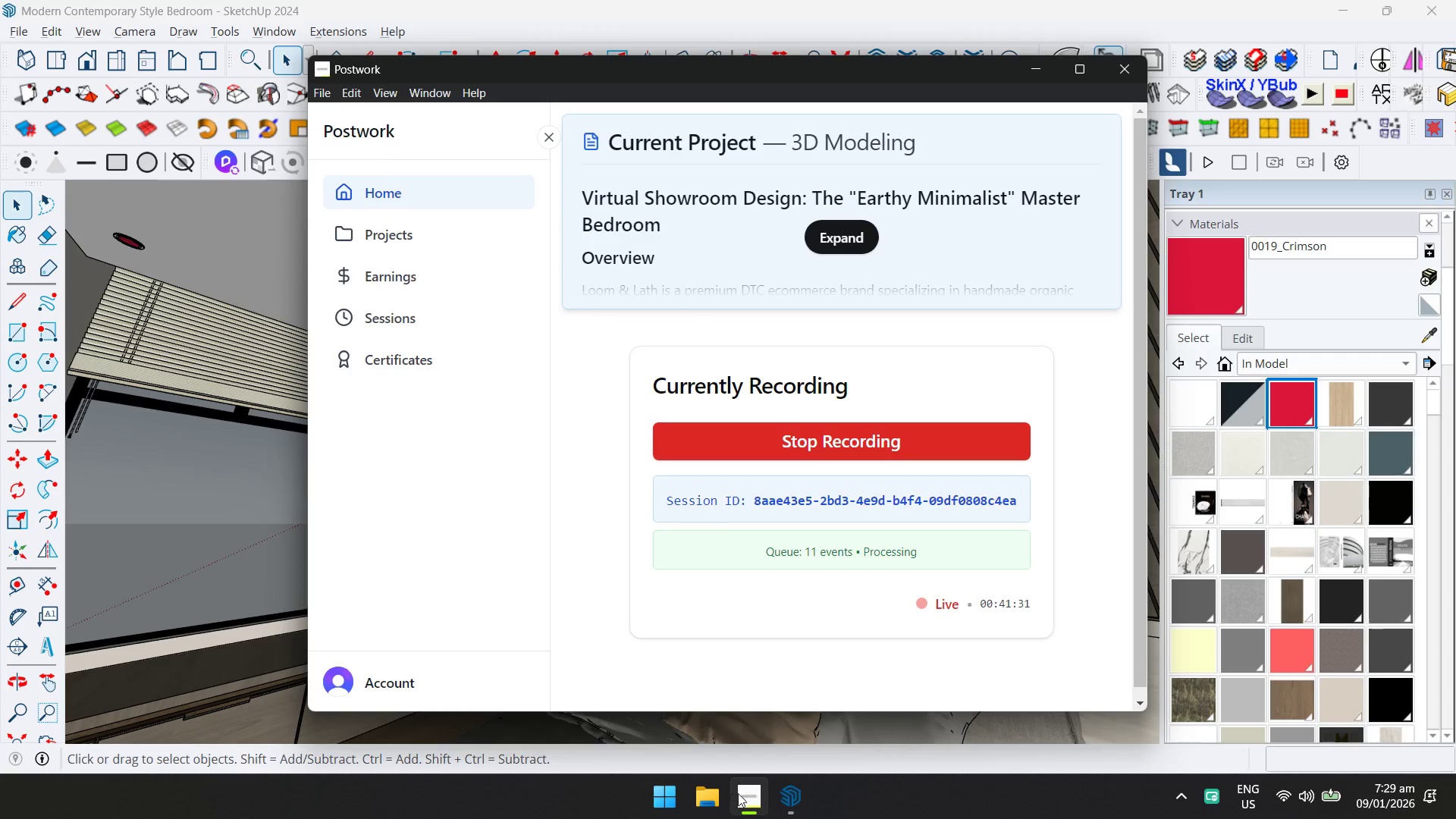 
hold_key(key=ShiftLeft, duration=0.42)
 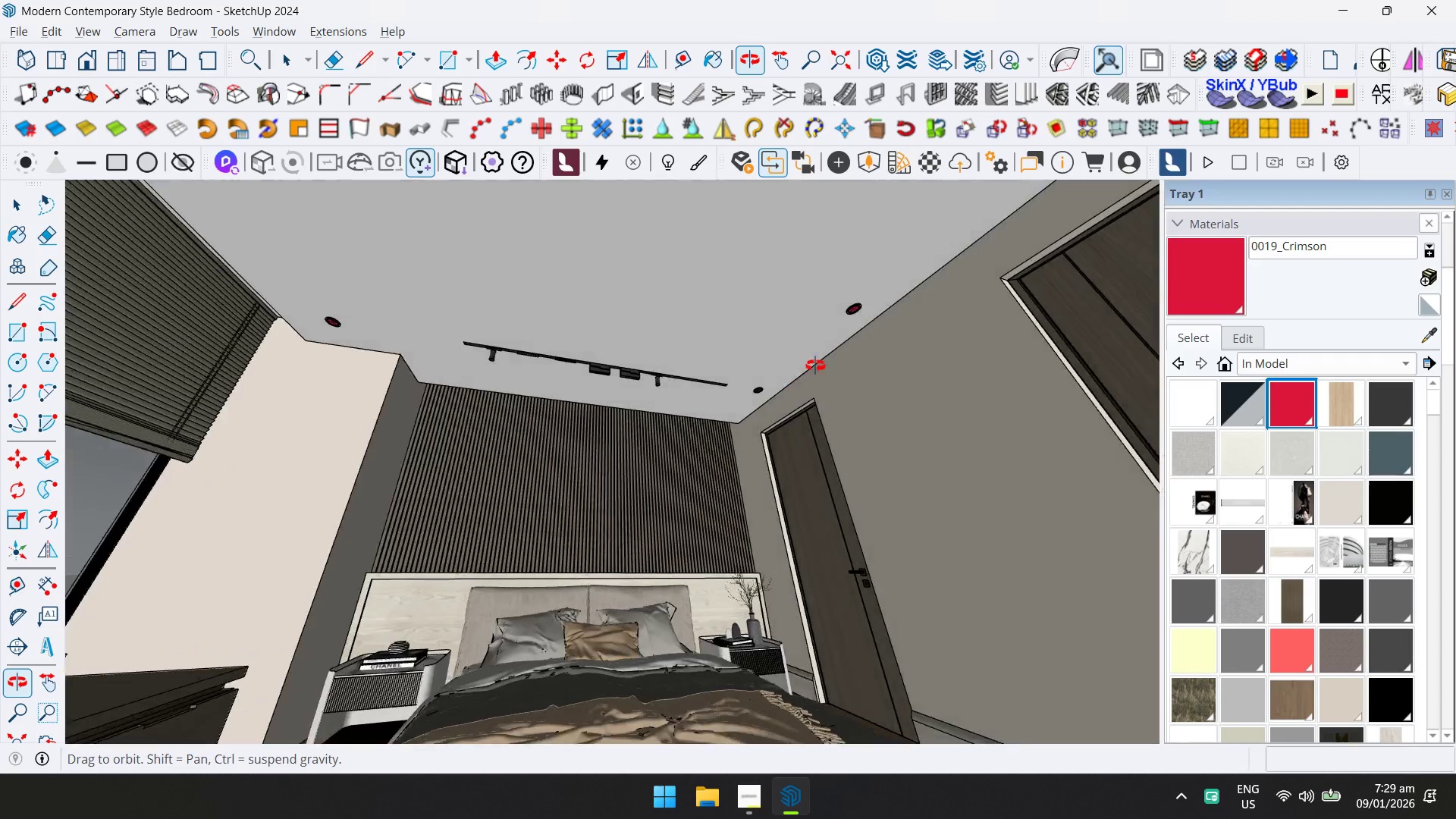 
scroll: coordinate [563, 407], scroll_direction: down, amount: 2.0
 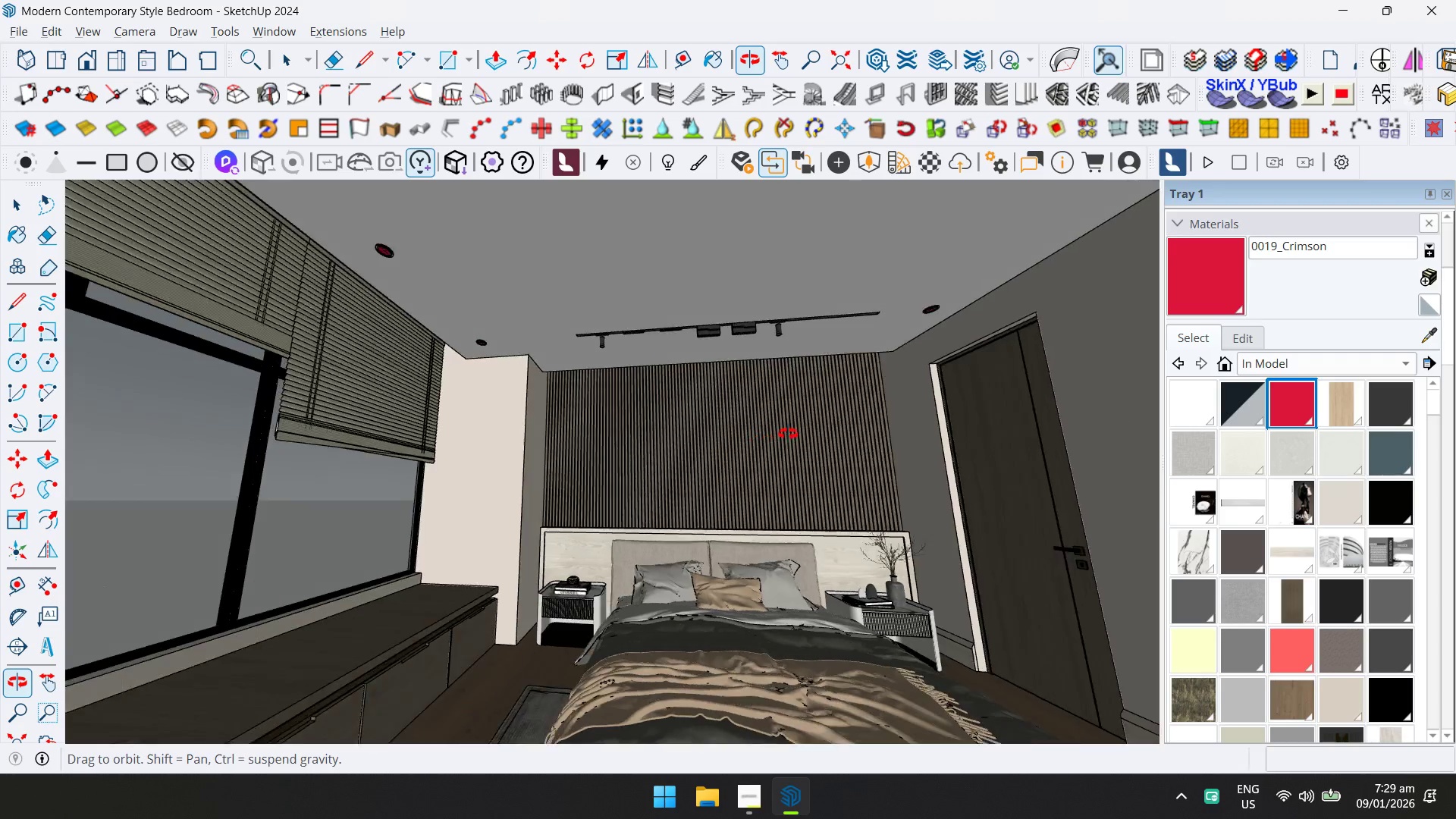 
hold_key(key=ShiftLeft, duration=0.7)
 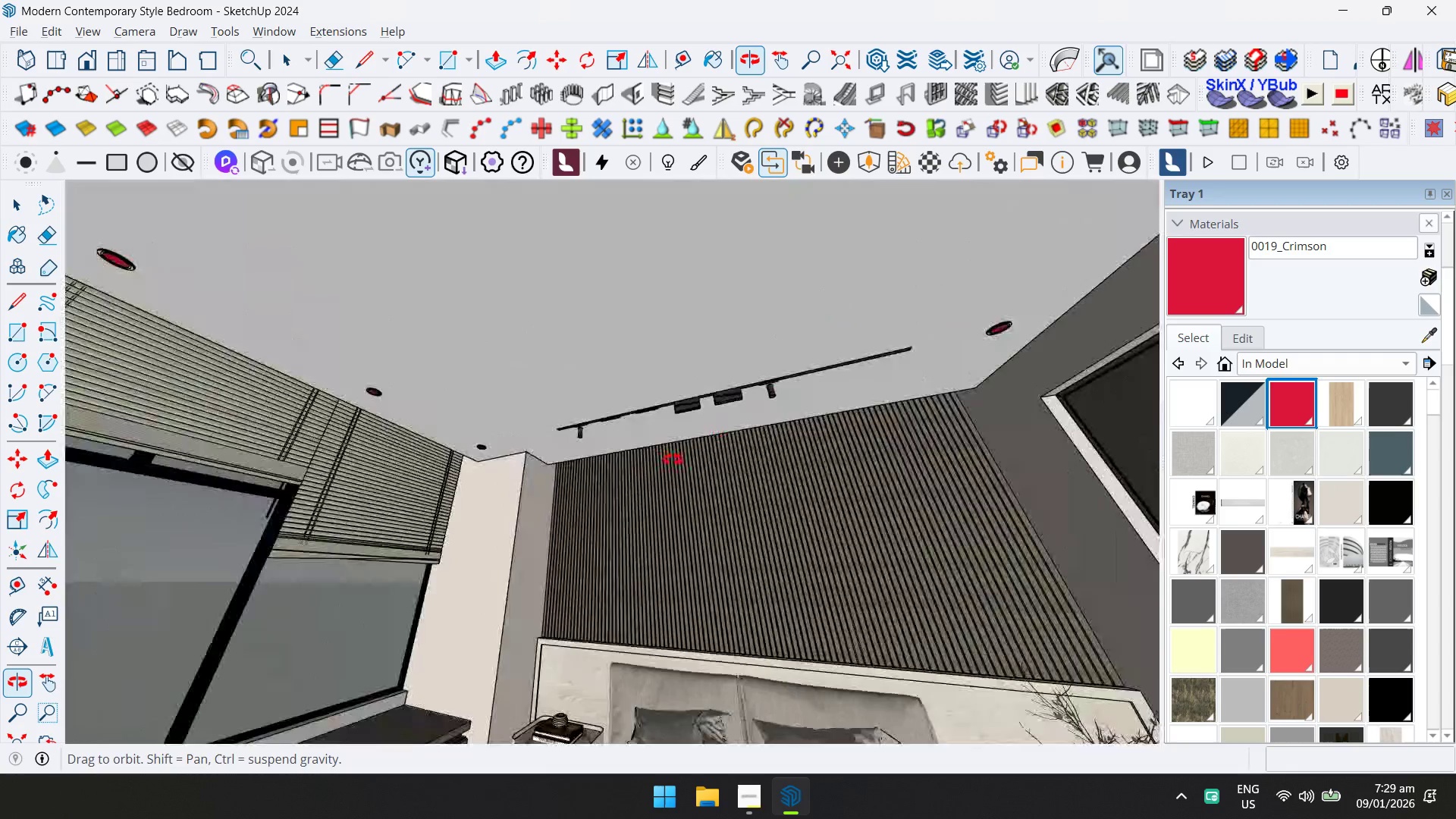 
hold_key(key=ShiftLeft, duration=0.38)
 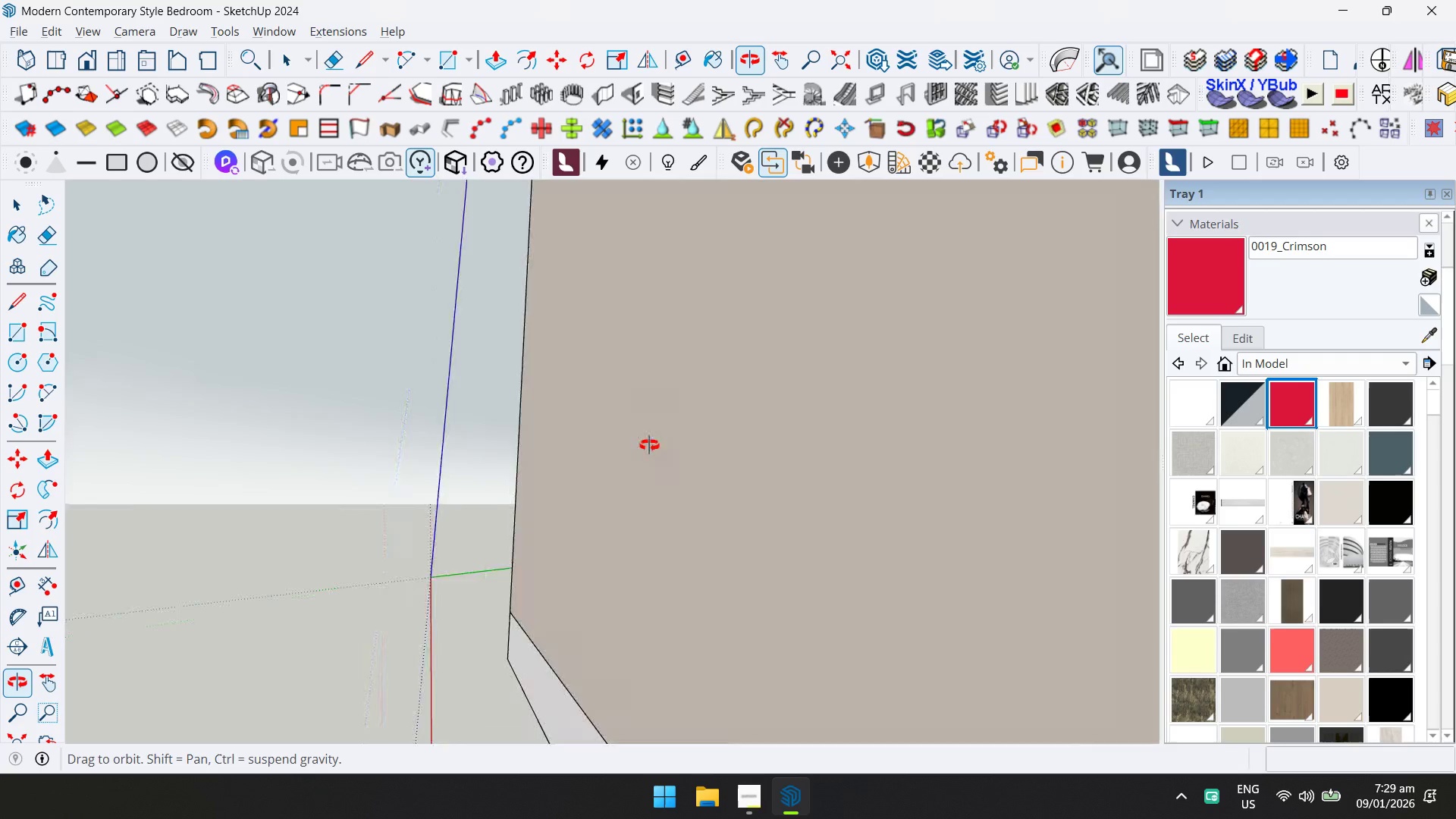 
hold_key(key=ShiftLeft, duration=0.7)
 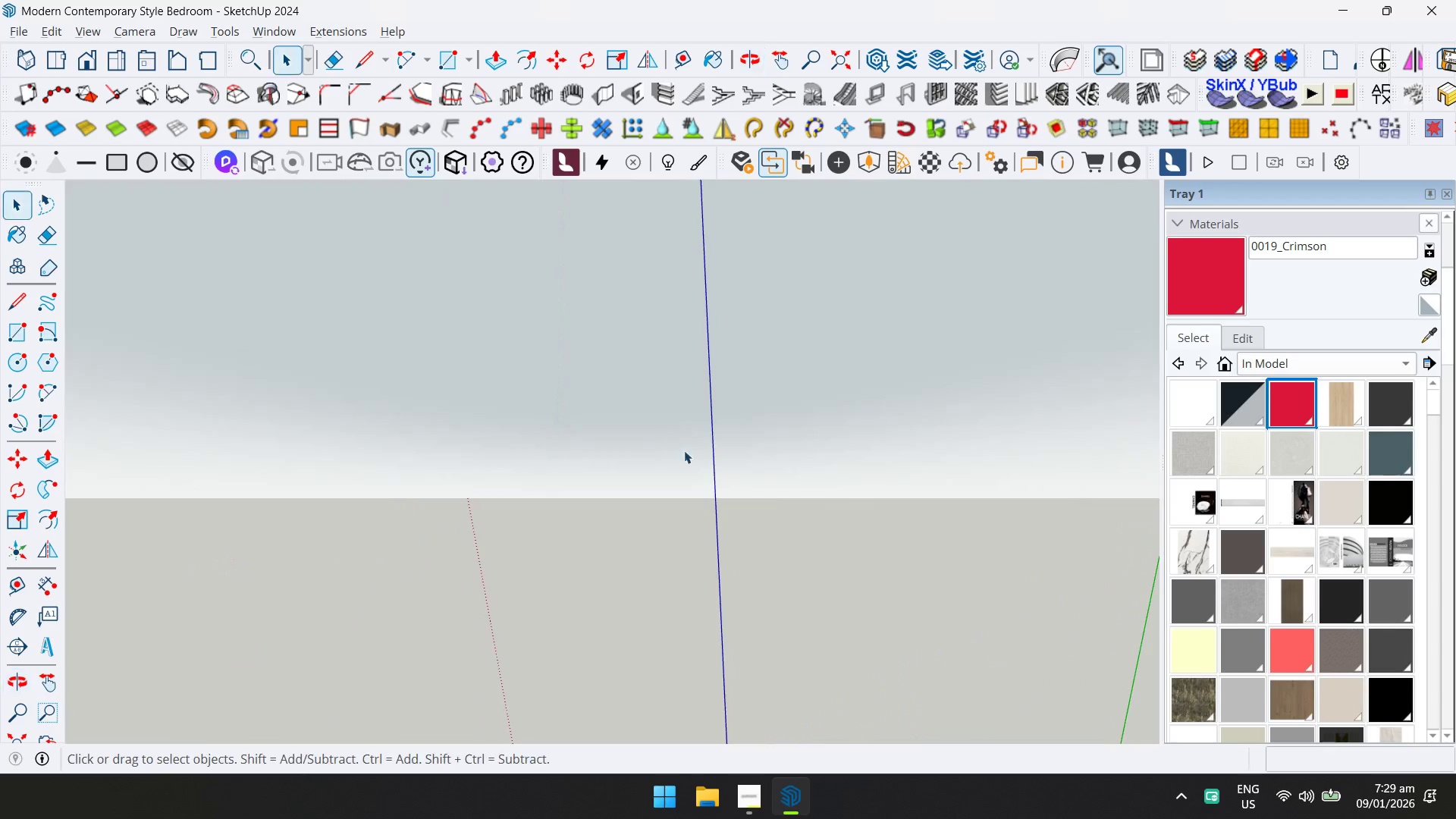 
hold_key(key=ShiftLeft, duration=0.62)
 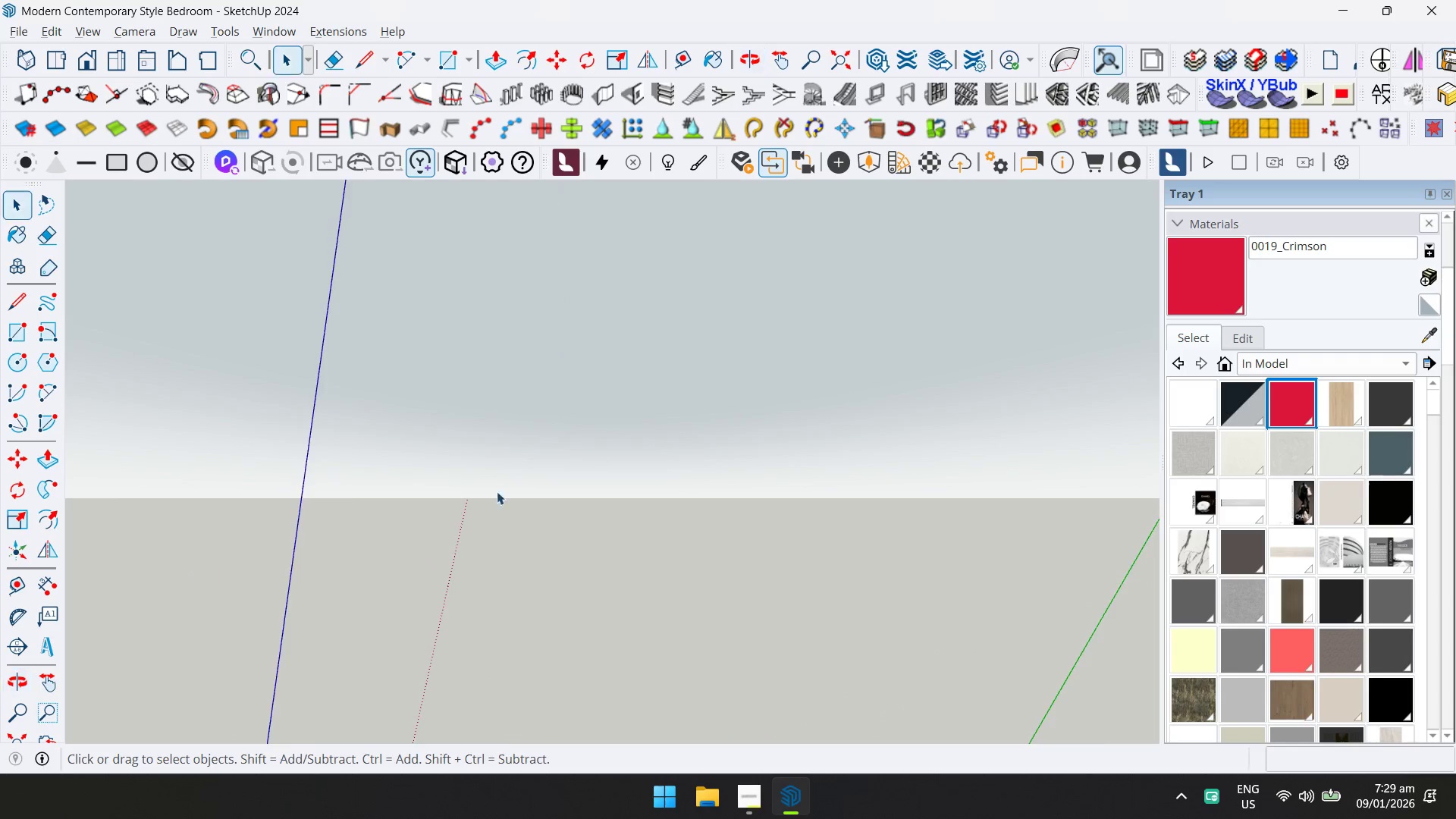 
scroll: coordinate [503, 494], scroll_direction: down, amount: 9.0
 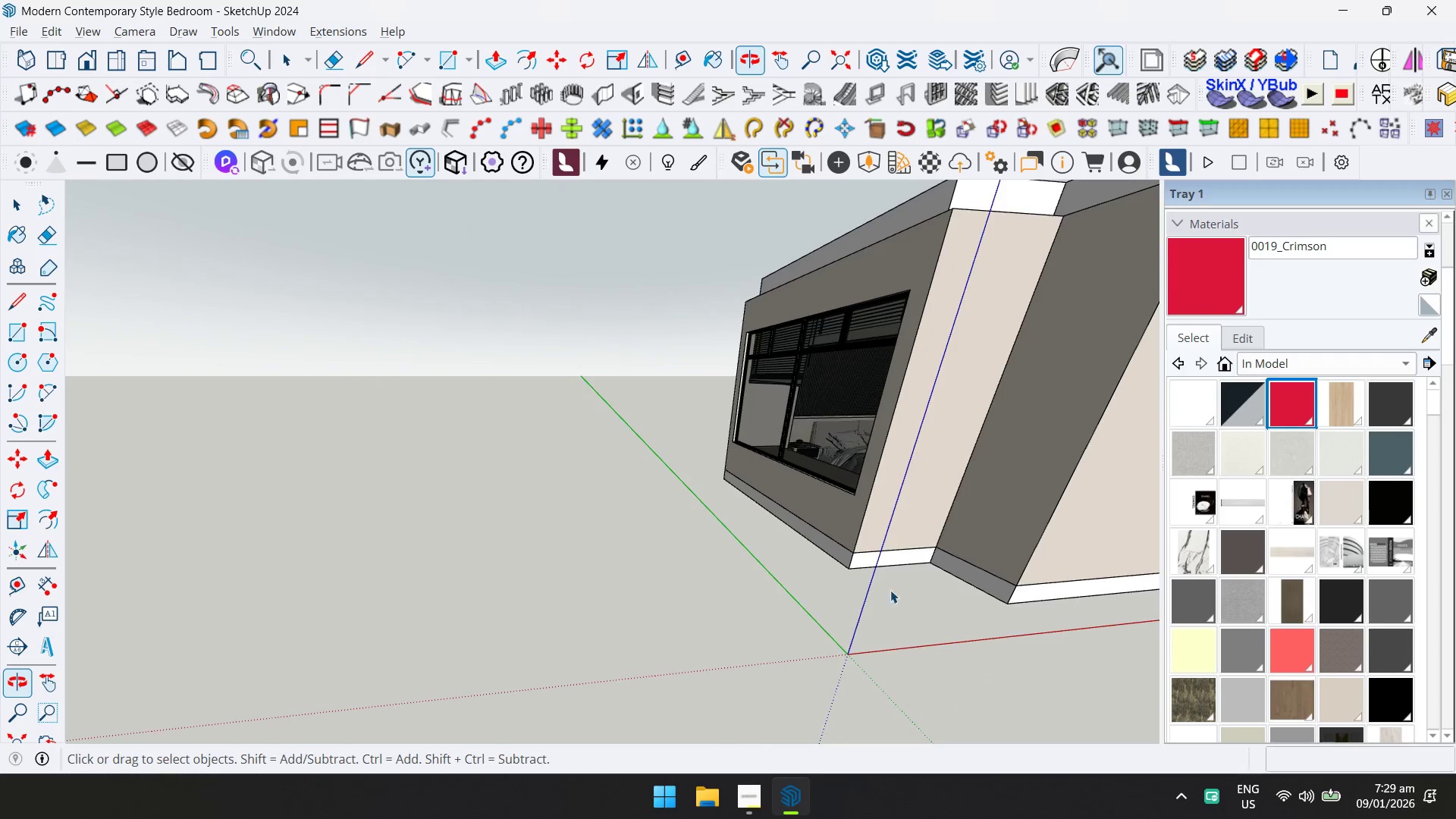 
hold_key(key=ShiftLeft, duration=0.39)
 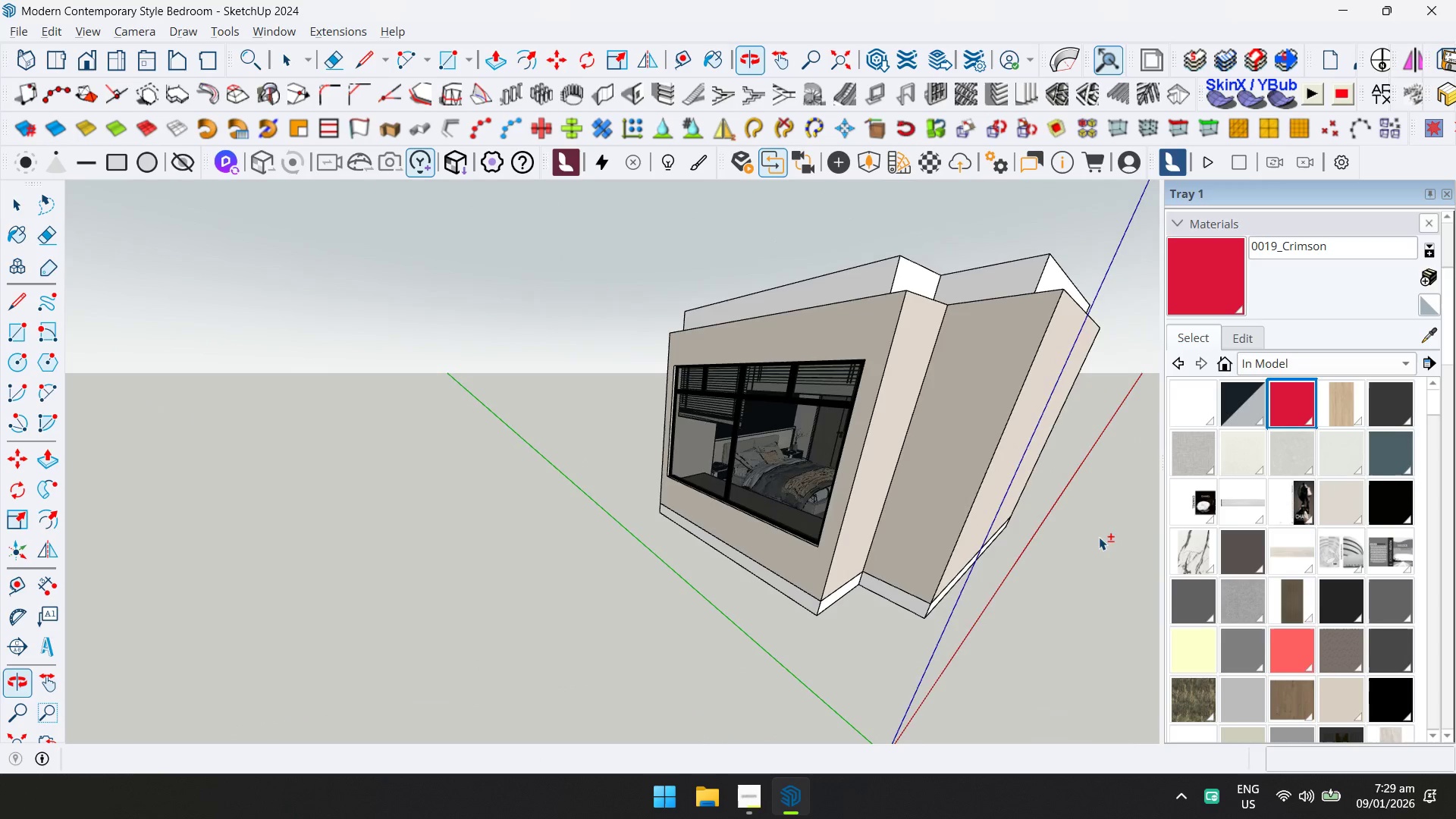 
scroll: coordinate [760, 458], scroll_direction: up, amount: 35.0
 